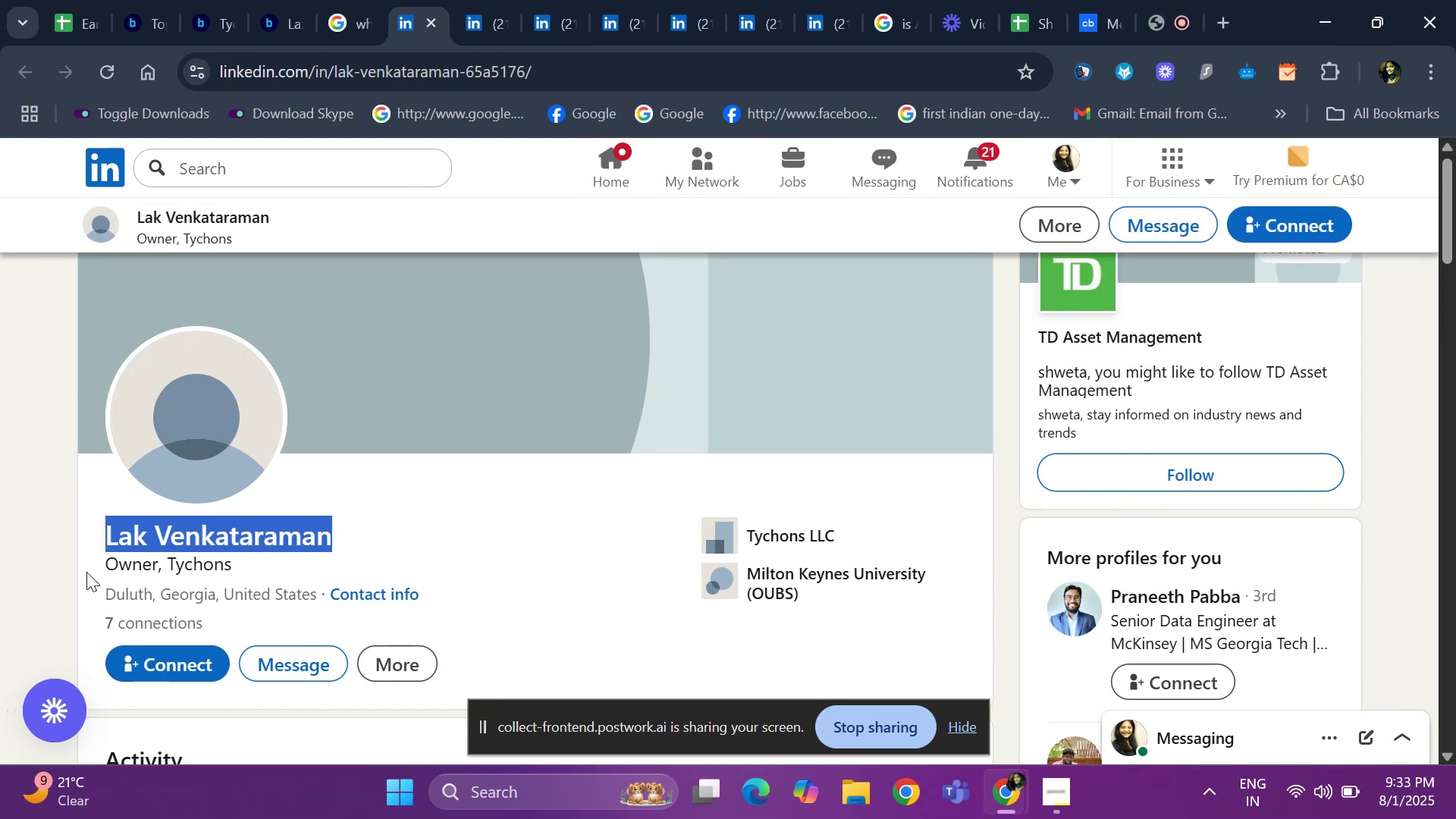 
left_click_drag(start_coordinate=[83, 583], to_coordinate=[317, 593])
 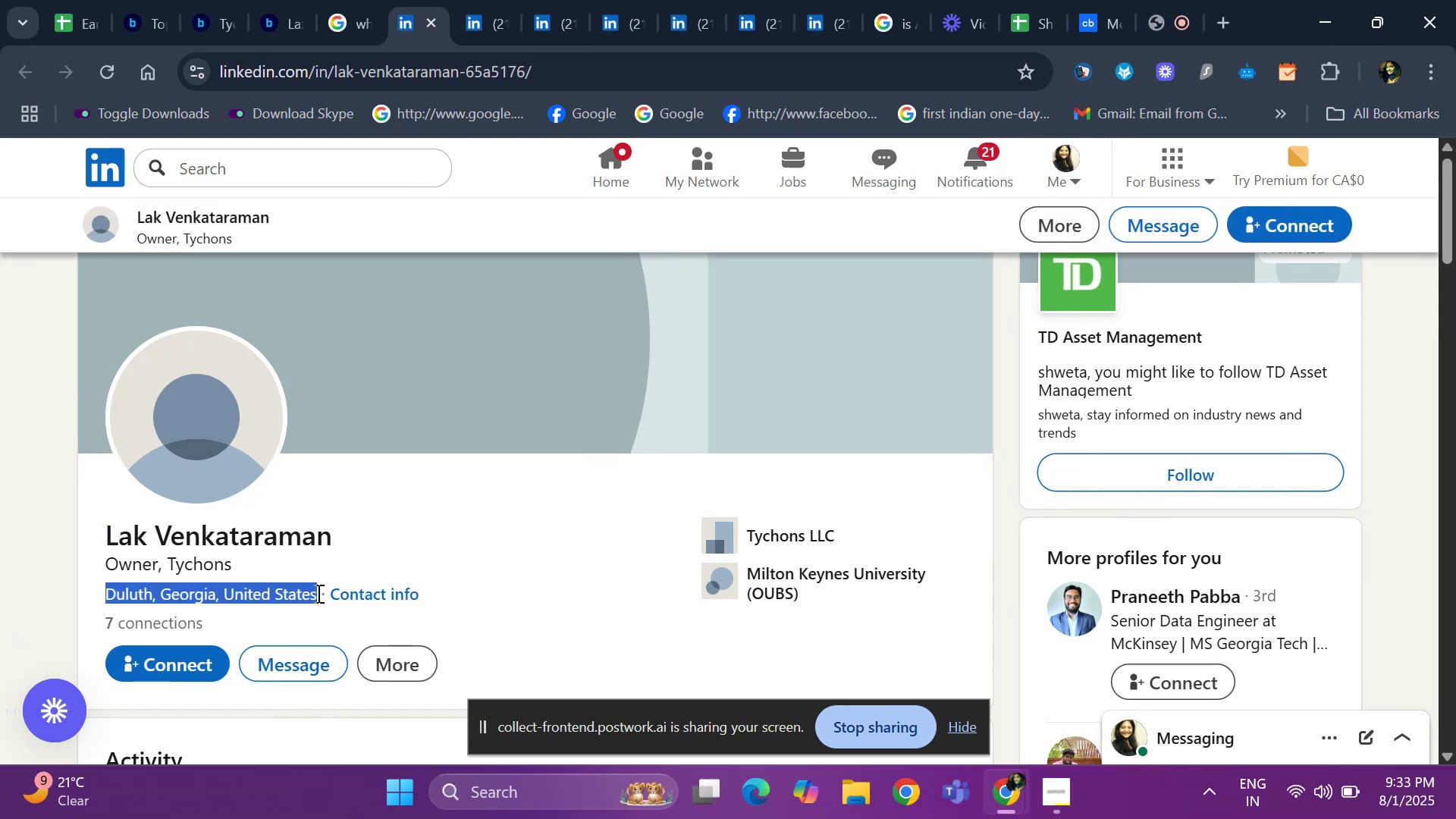 
key(Control+ControlLeft)
 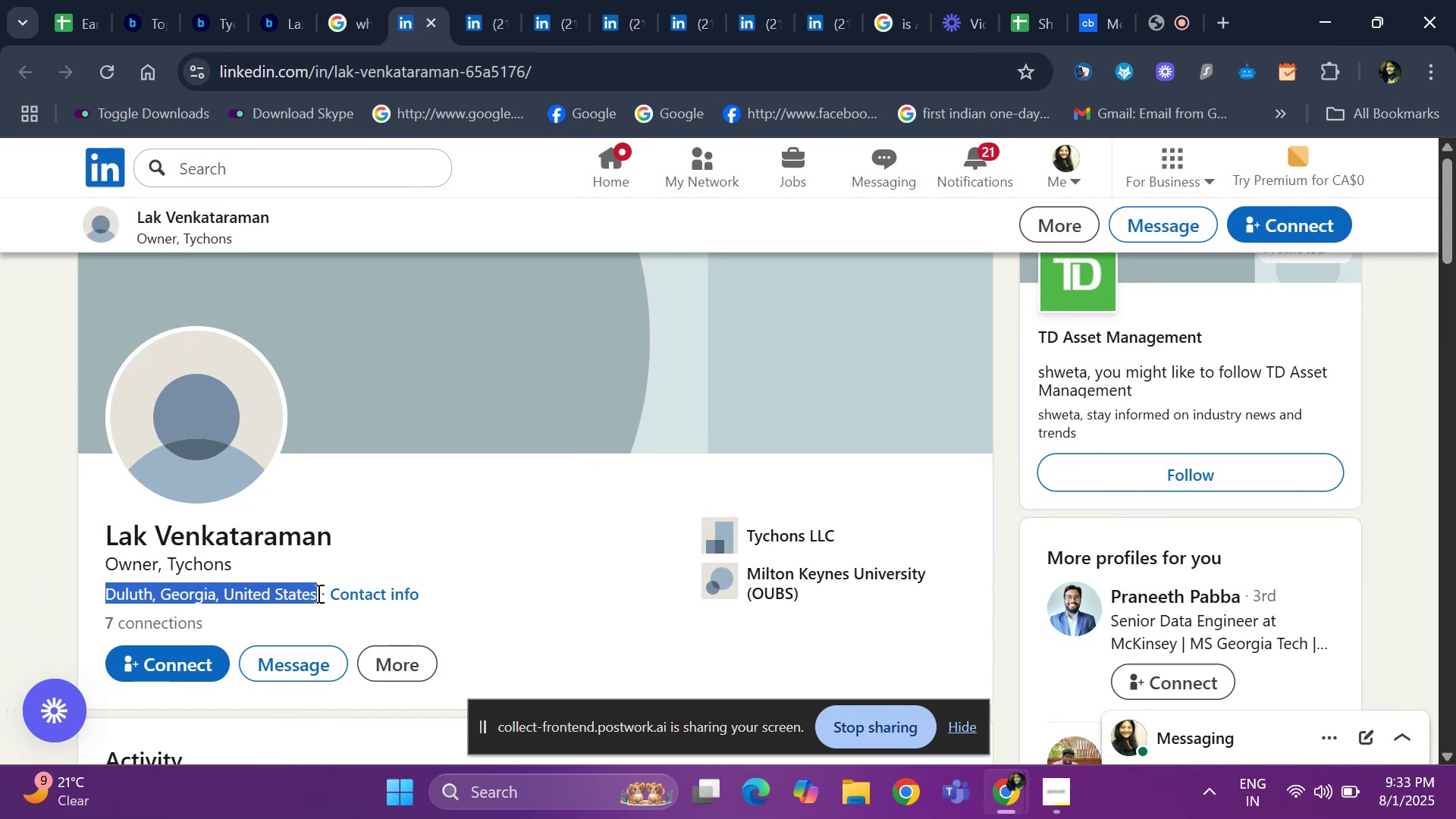 
key(Control+C)
 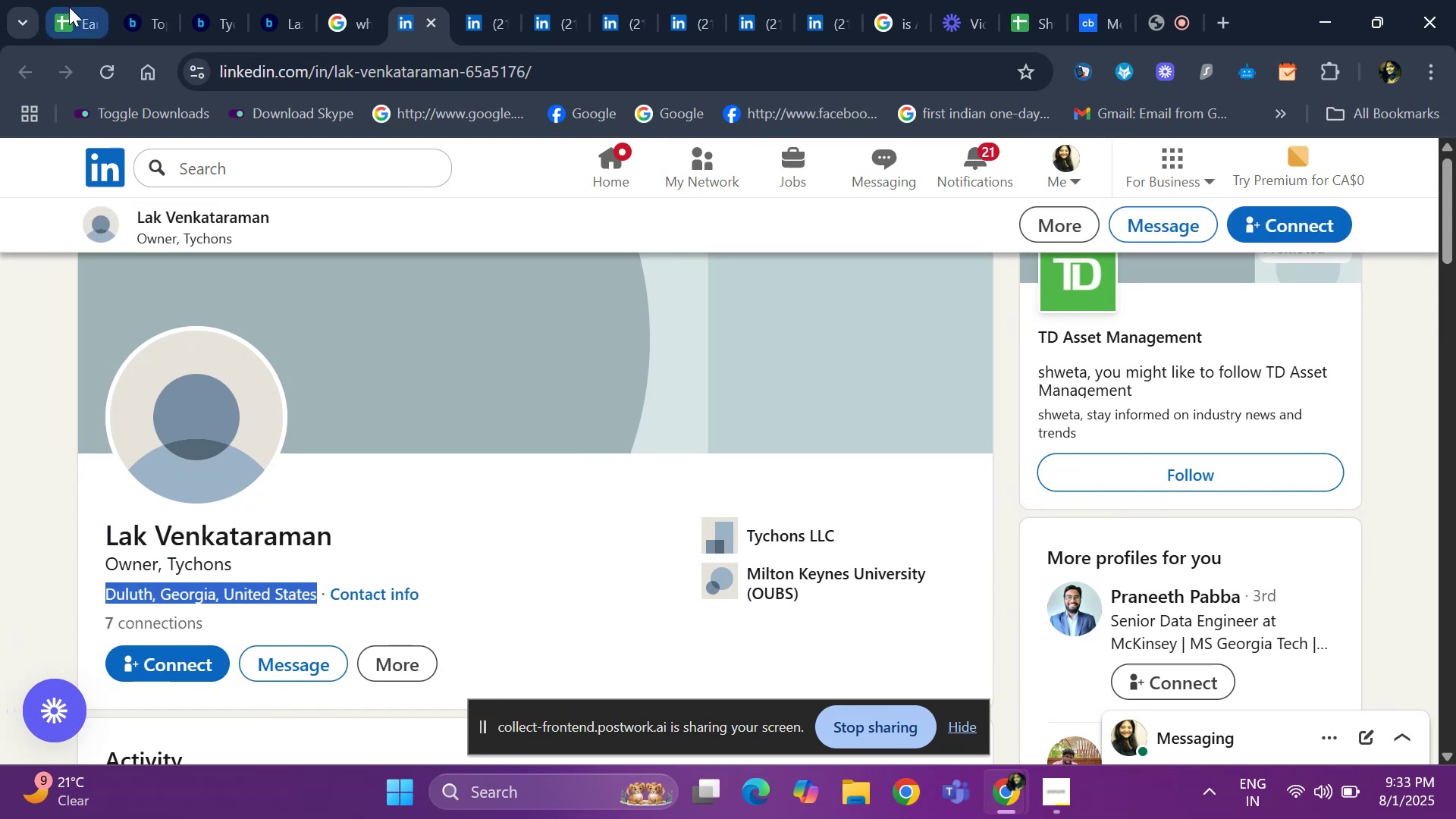 
left_click([70, 7])
 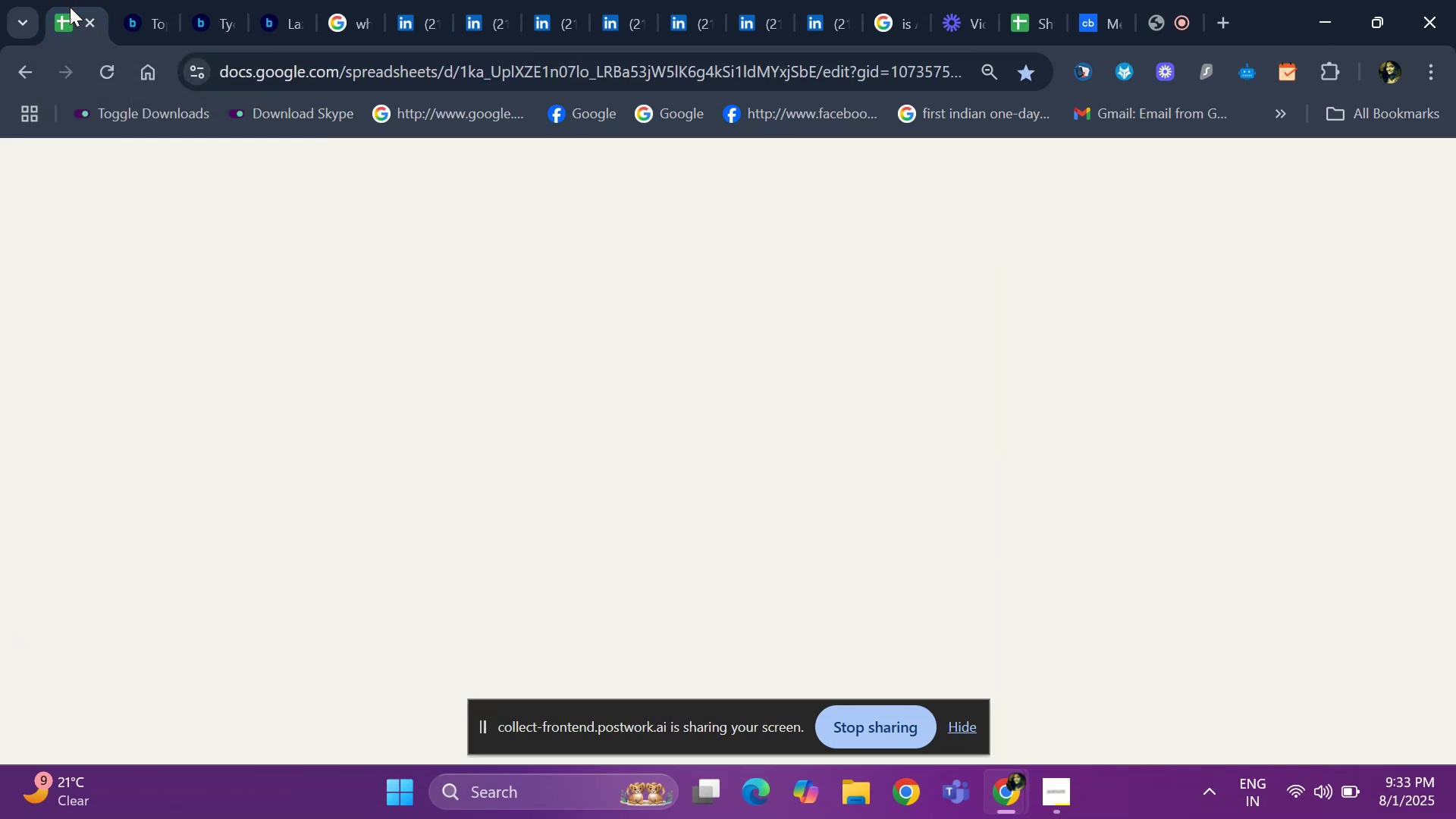 
key(Control+V)
 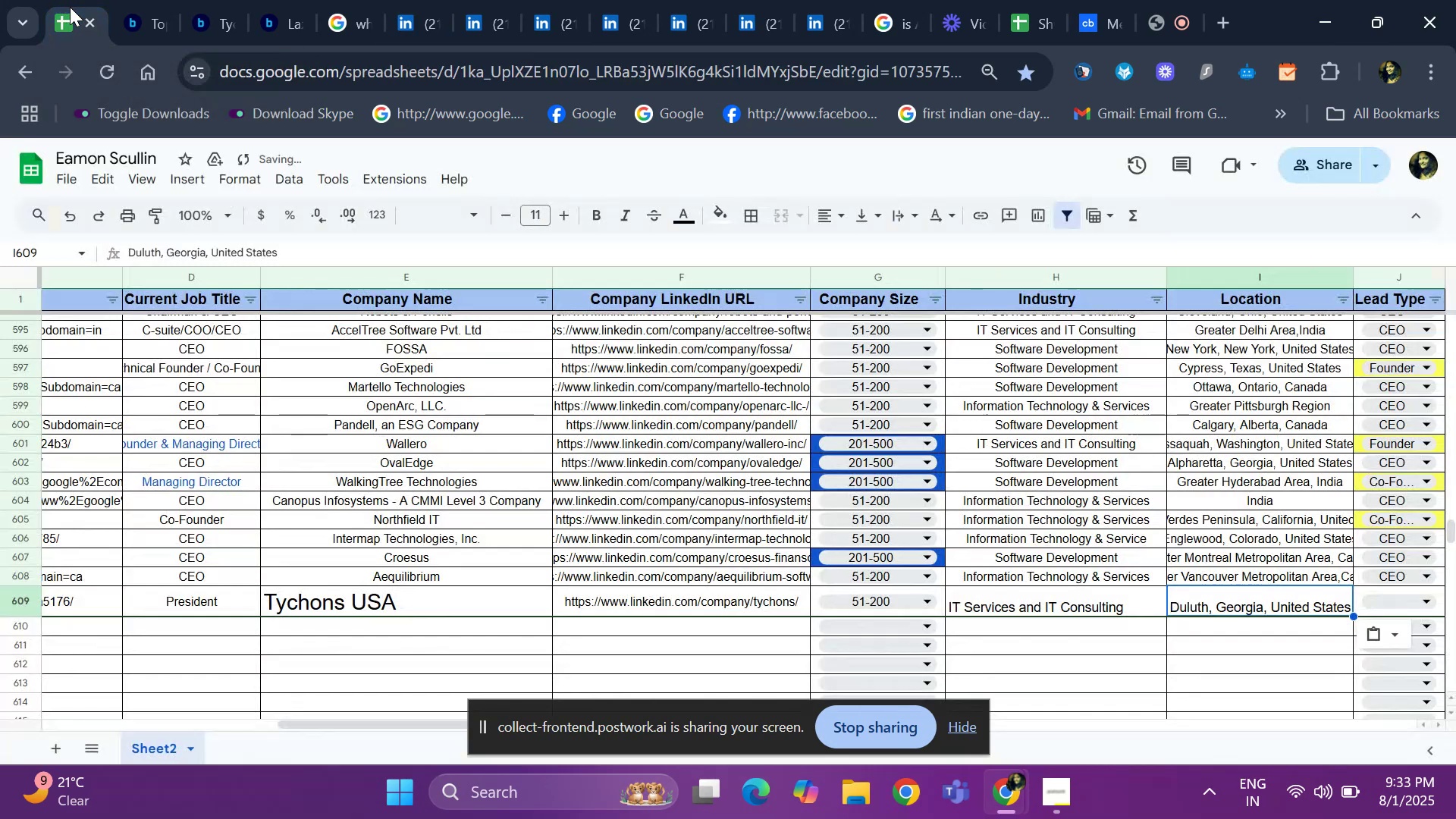 
key(ArrowLeft)
 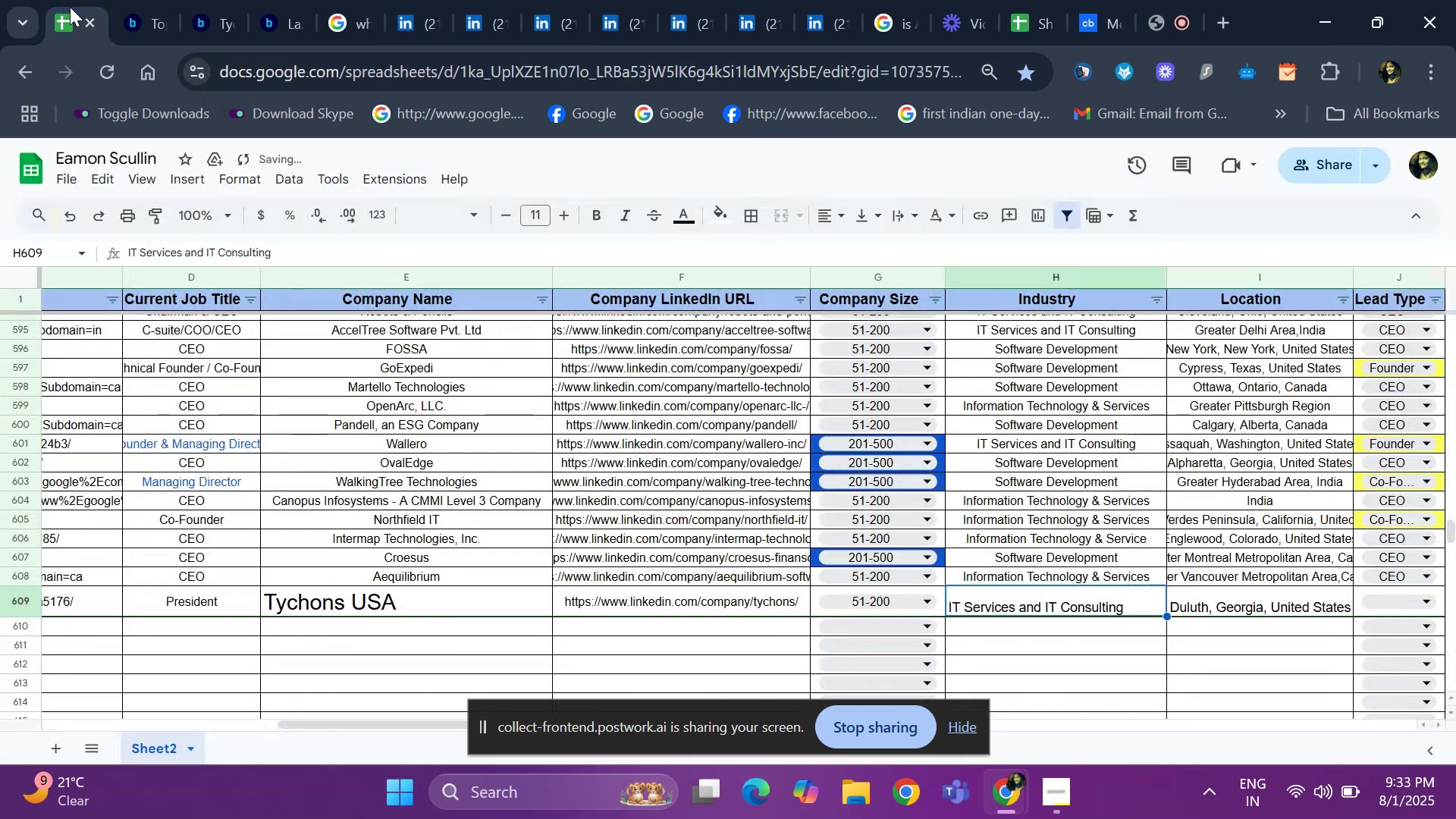 
key(ArrowRight)
 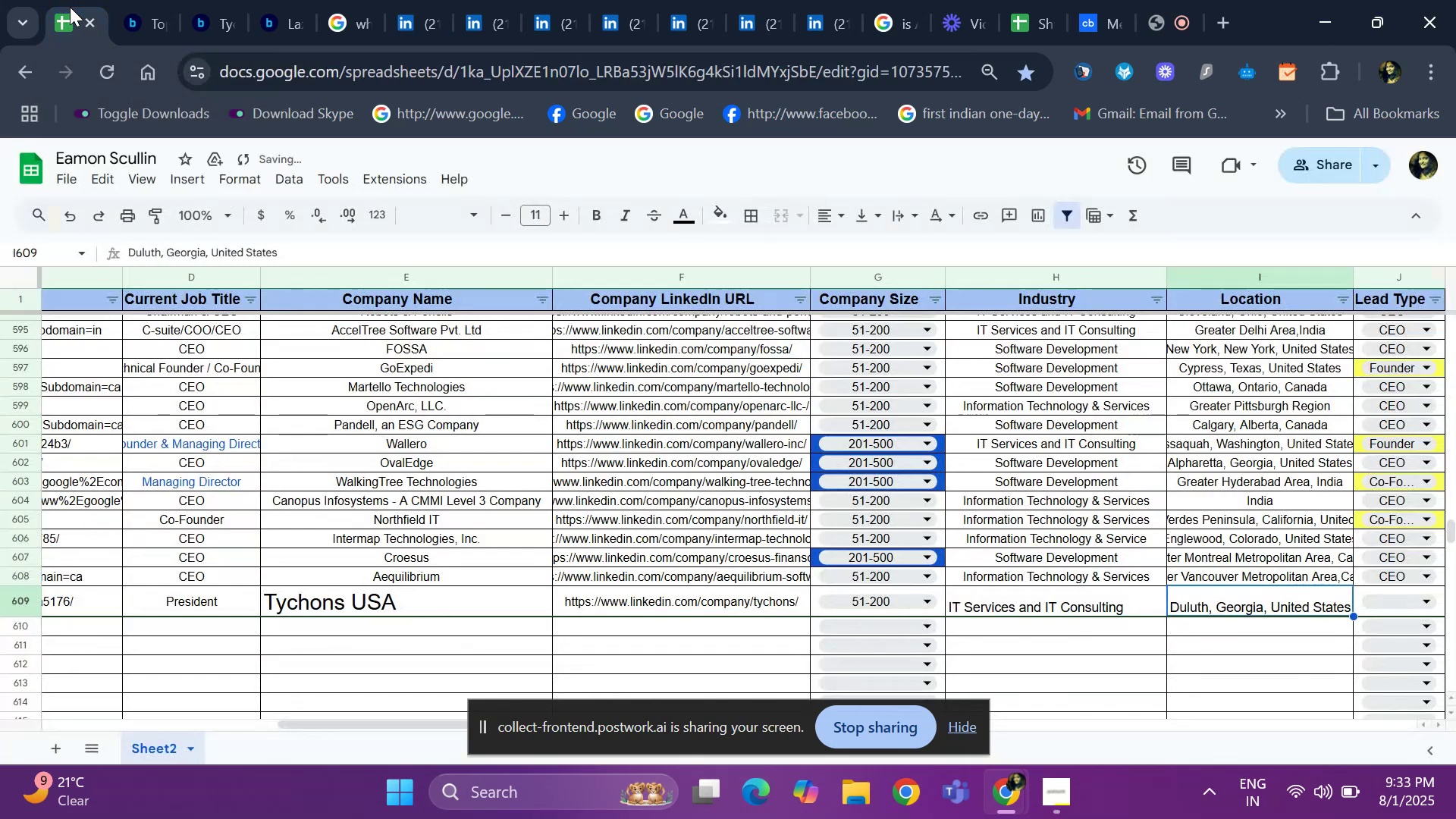 
key(ArrowRight)
 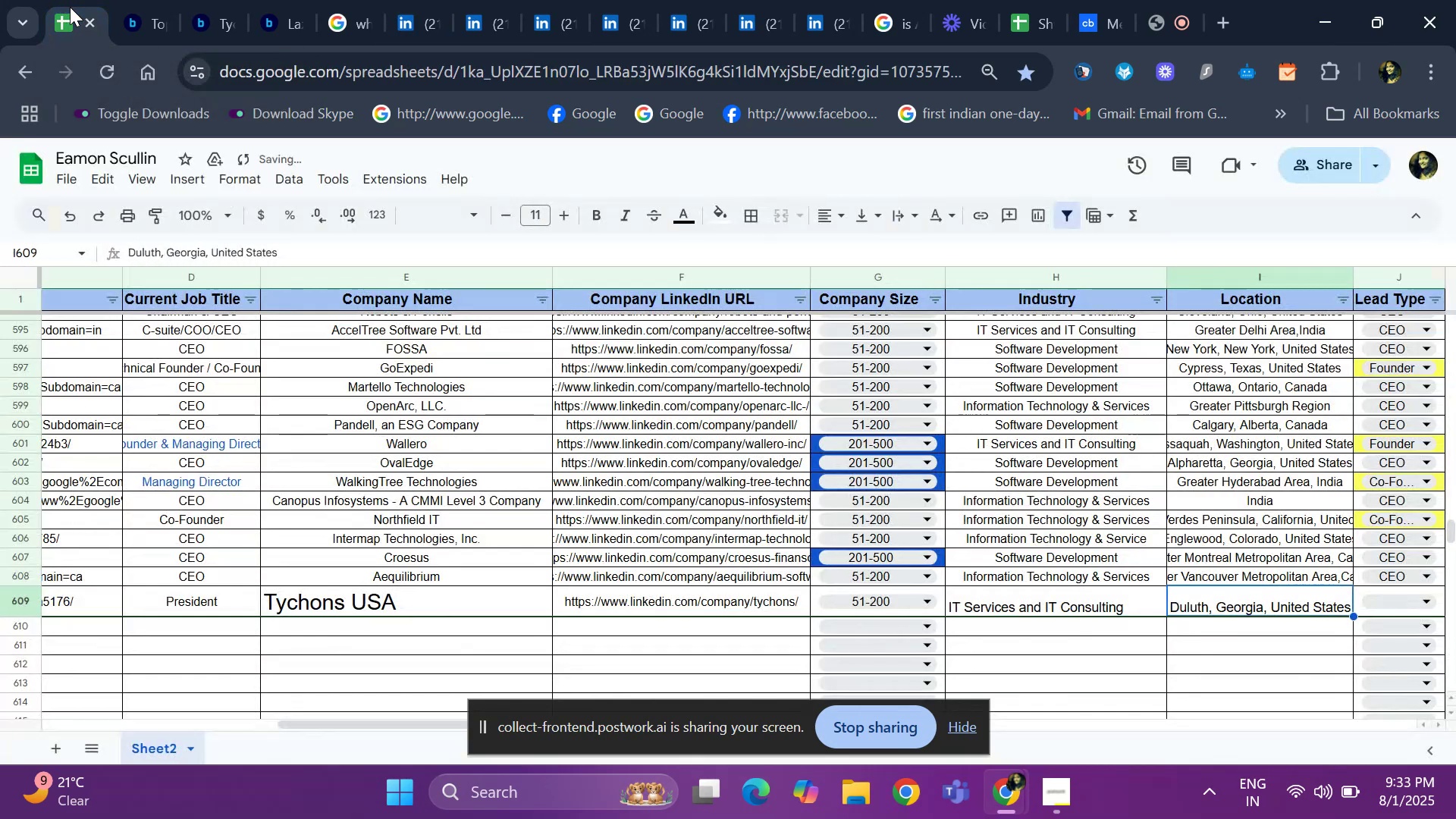 
key(ArrowRight)
 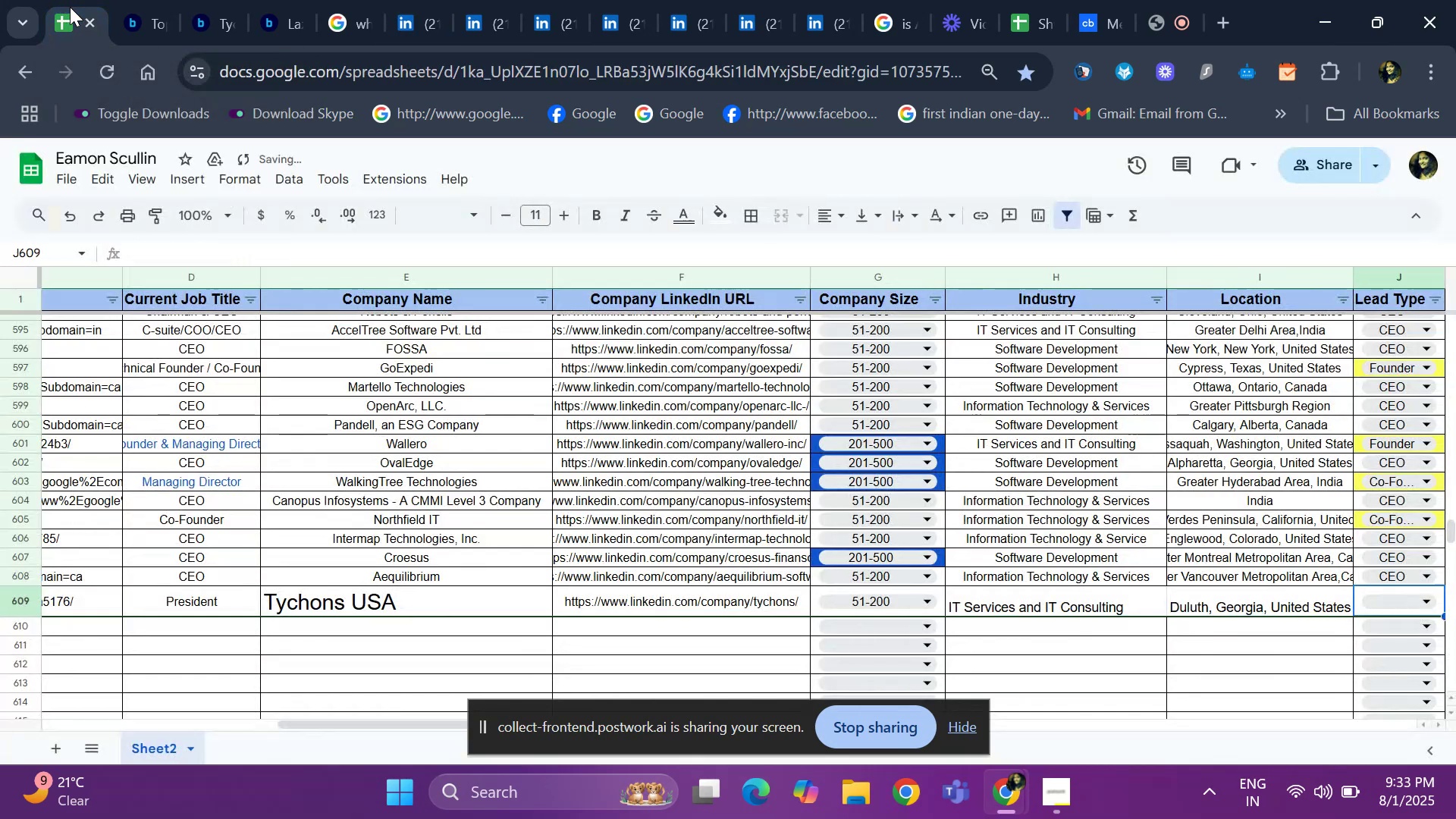 
key(ArrowRight)
 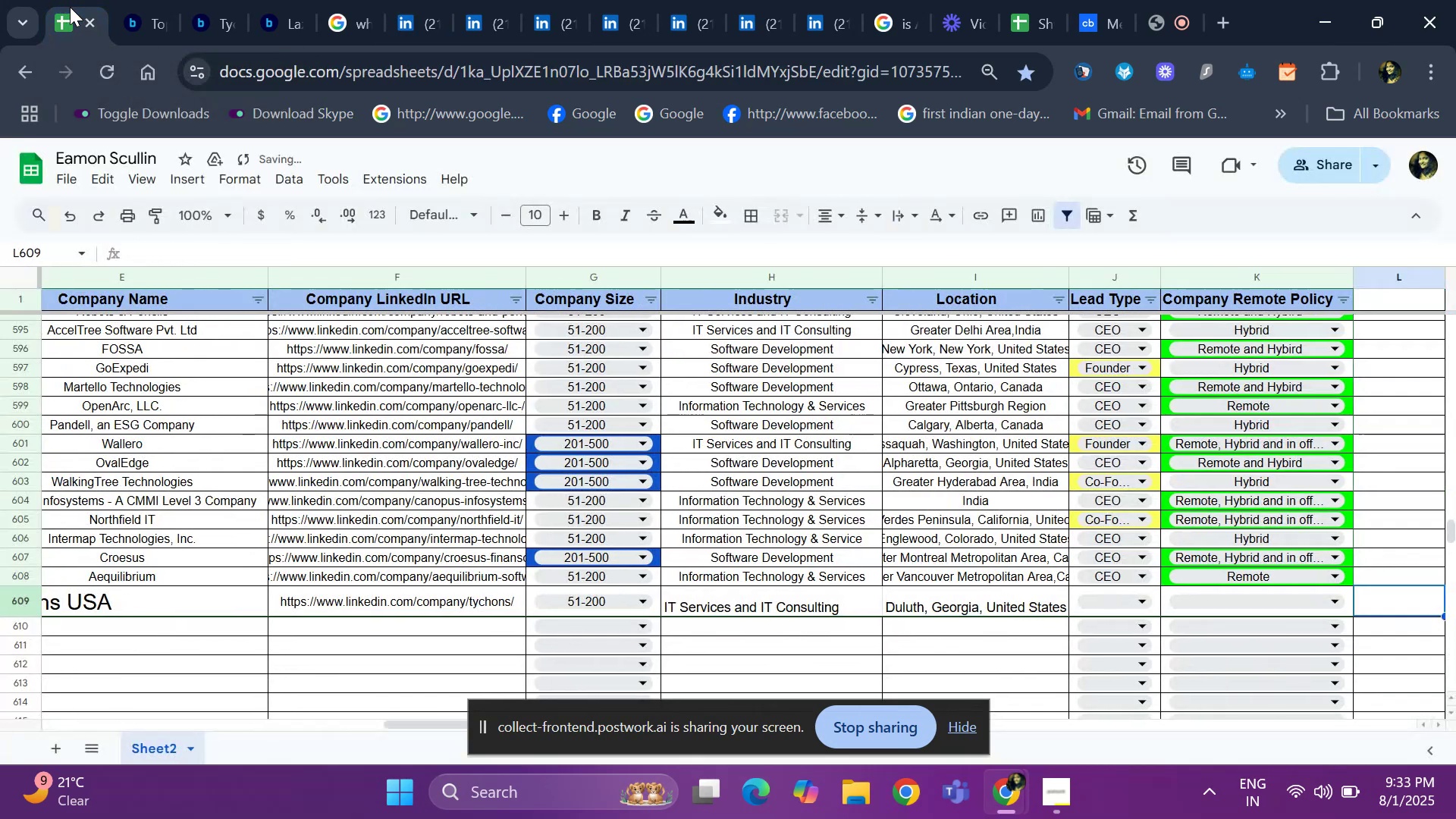 
key(ArrowLeft)
 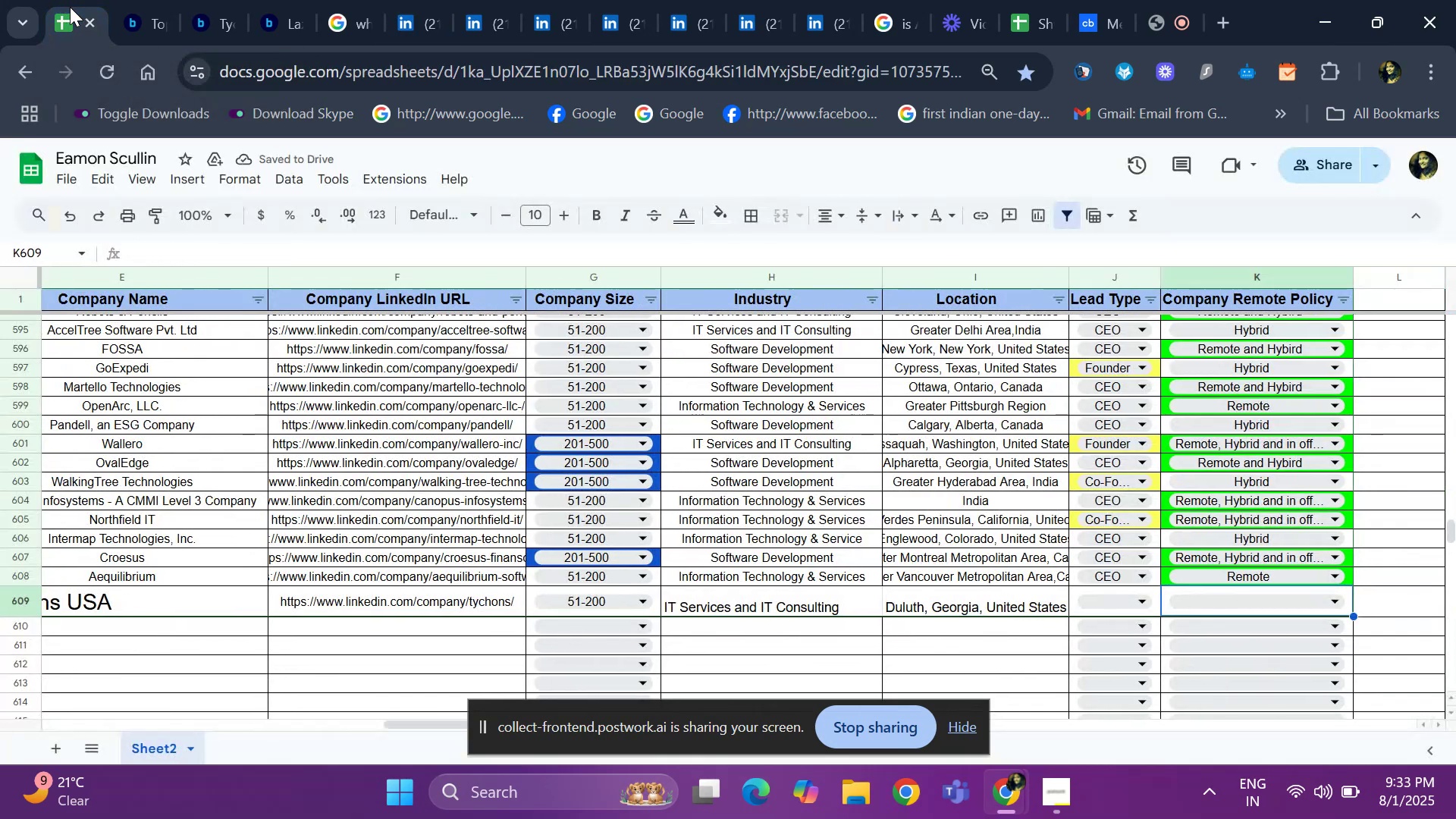 
key(ArrowLeft)
 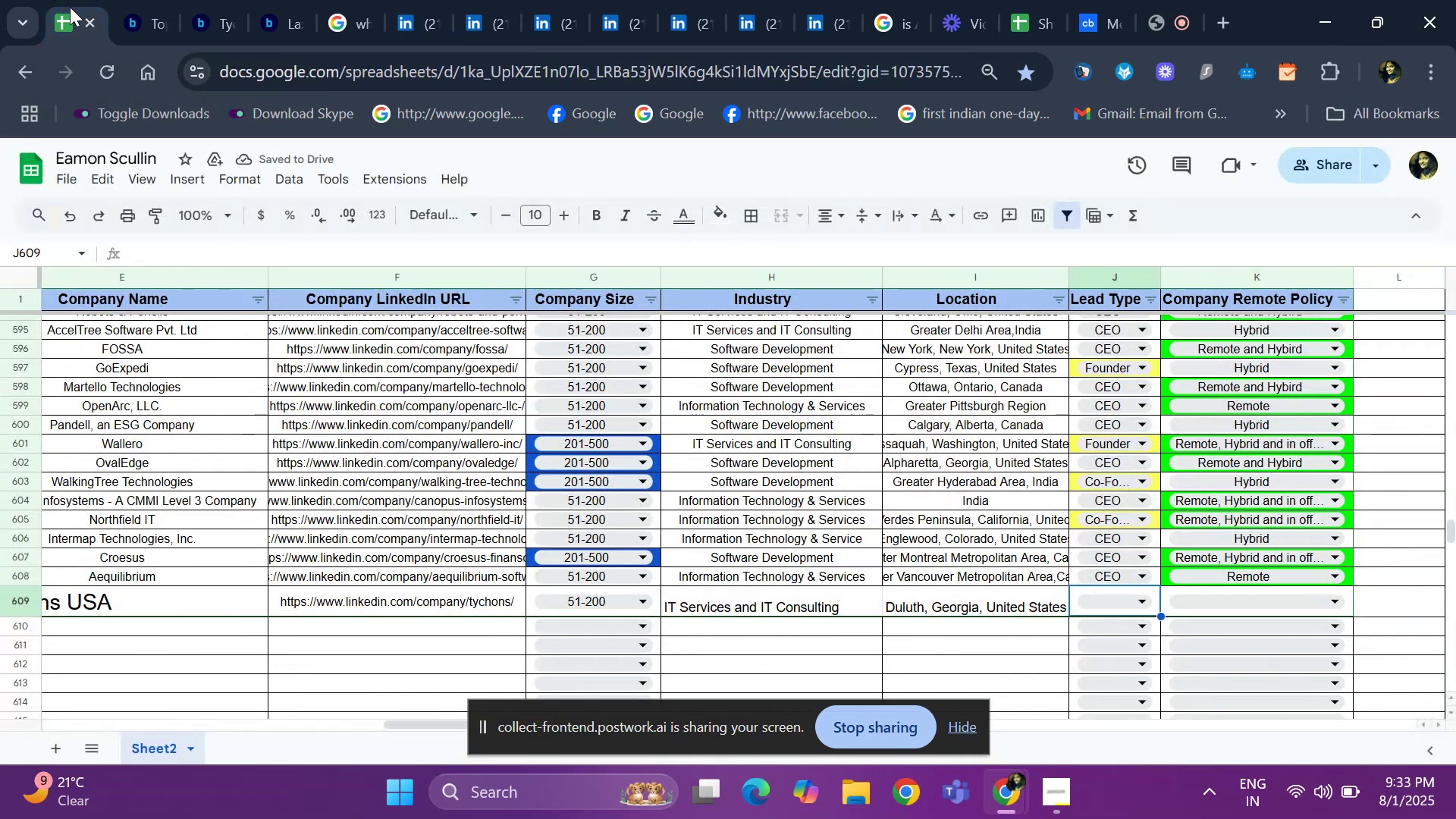 
key(Enter)
 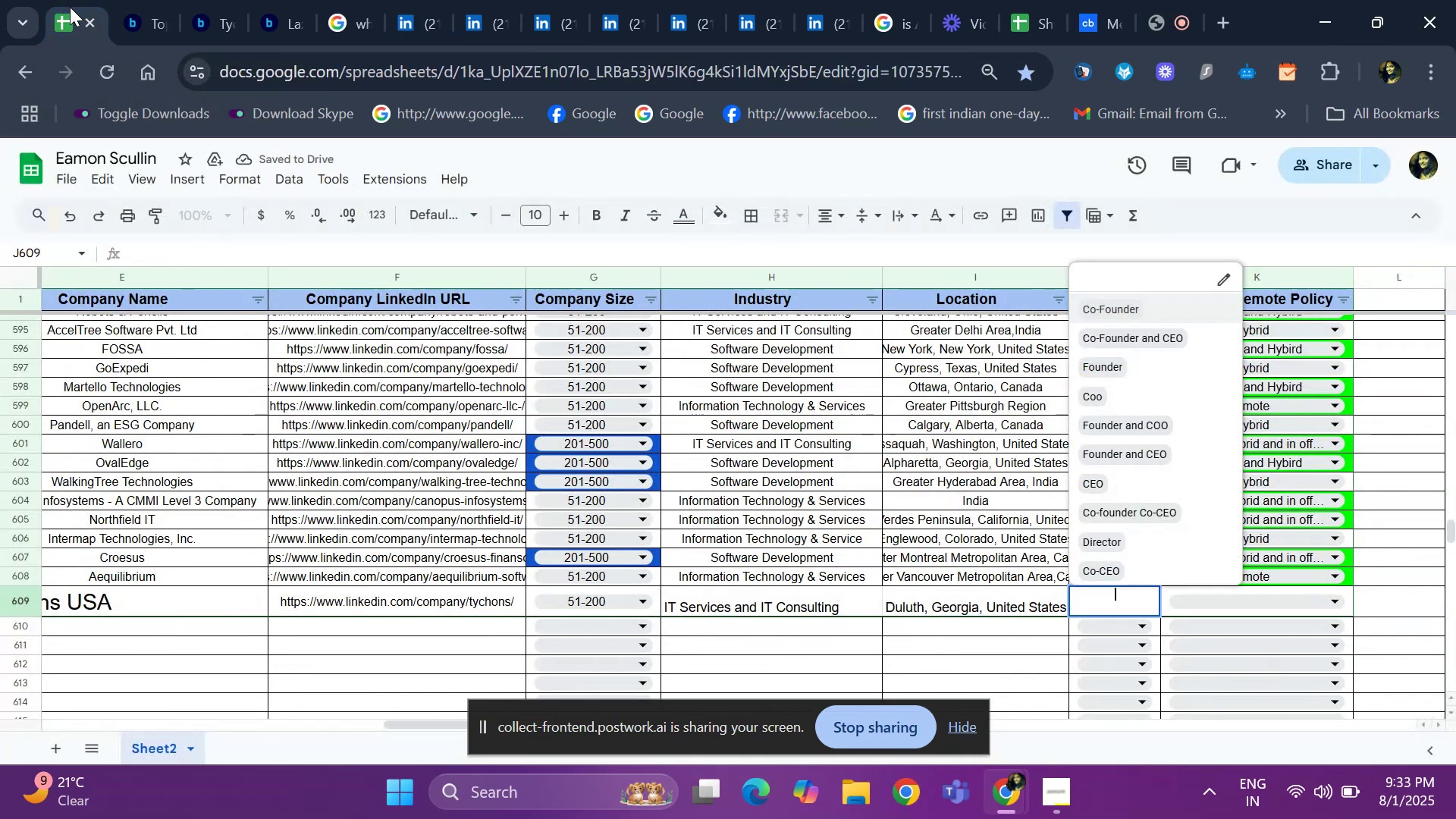 
key(ArrowDown)
 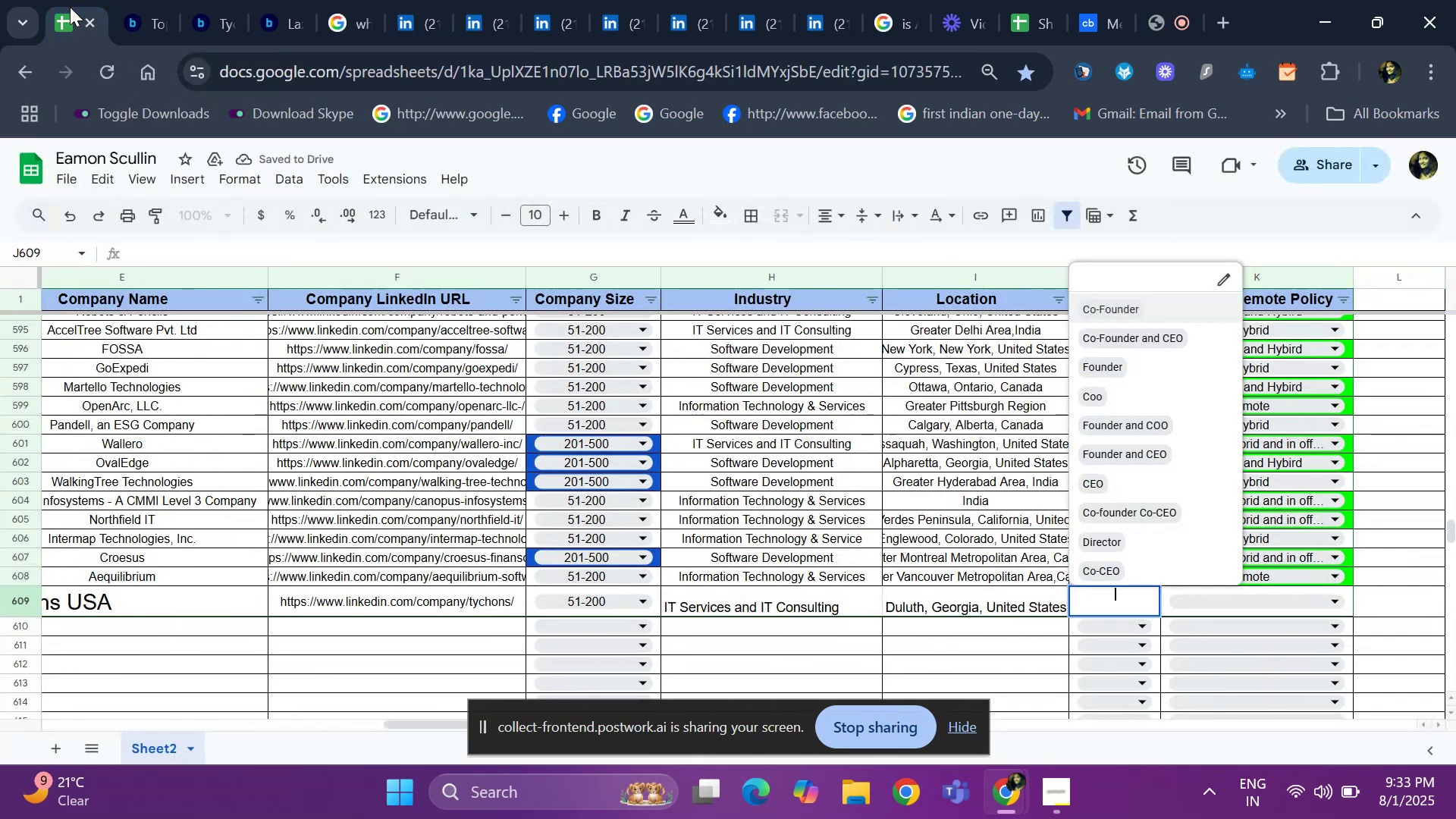 
key(ArrowDown)
 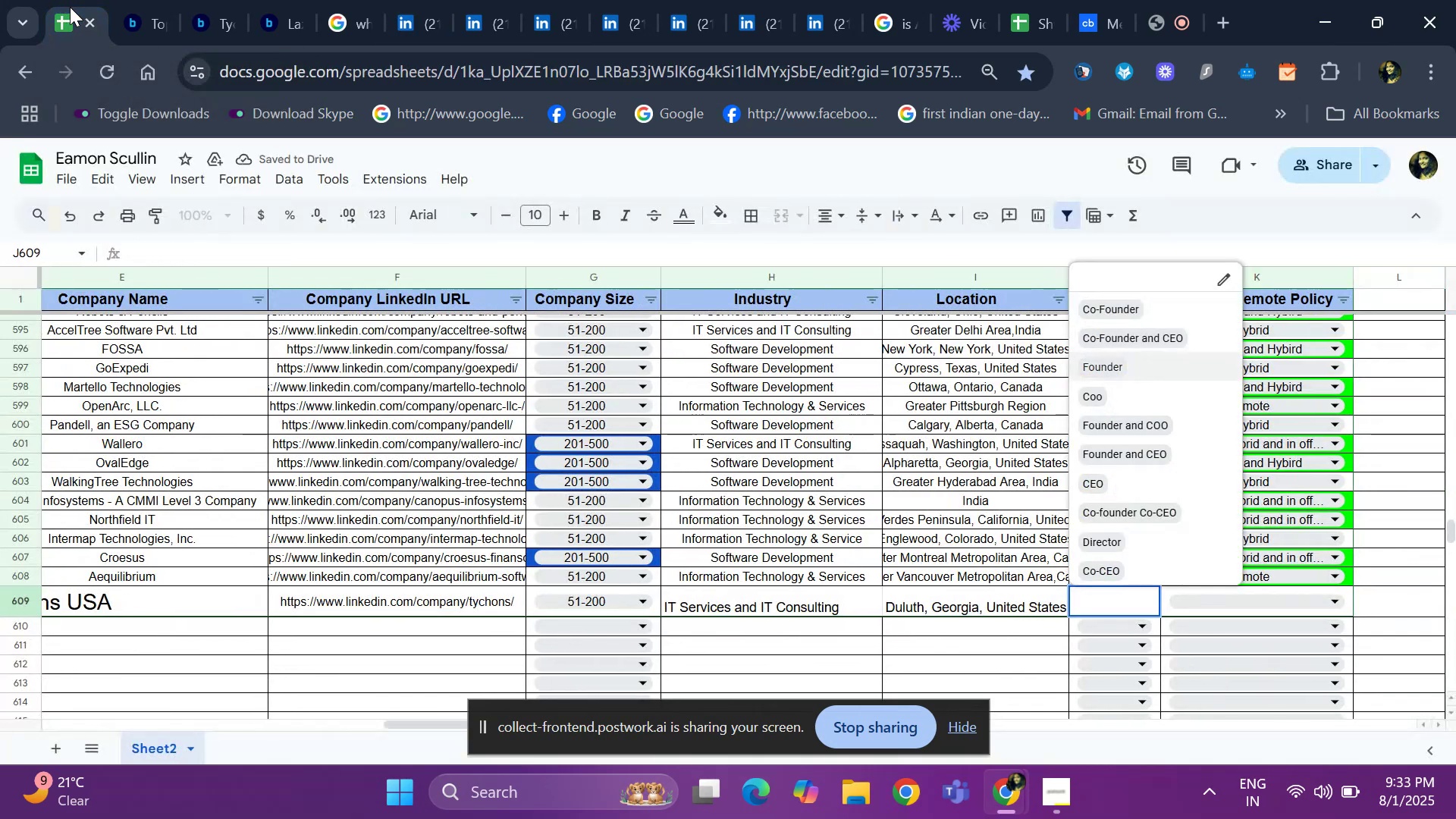 
key(ArrowDown)
 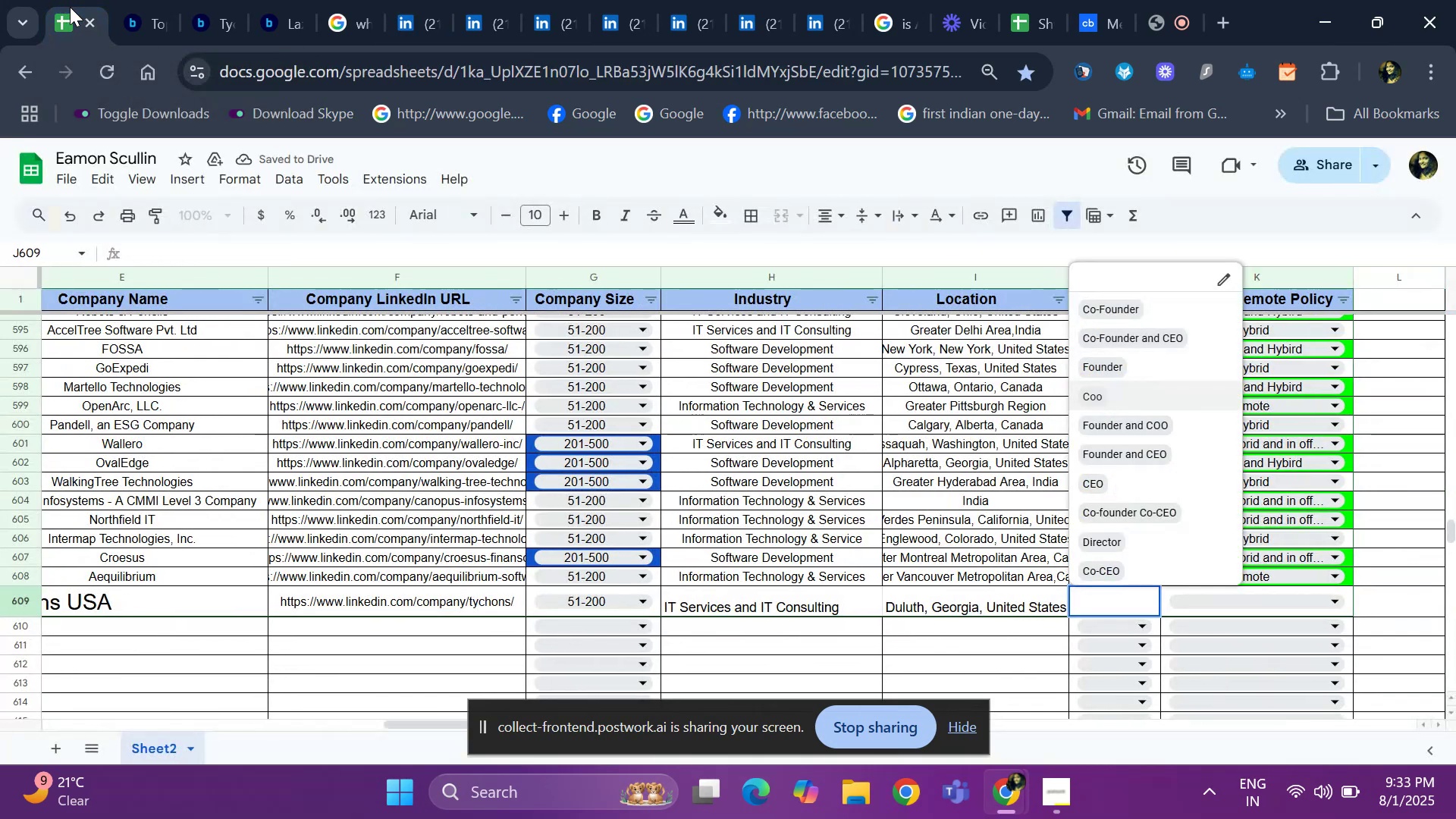 
key(ArrowDown)
 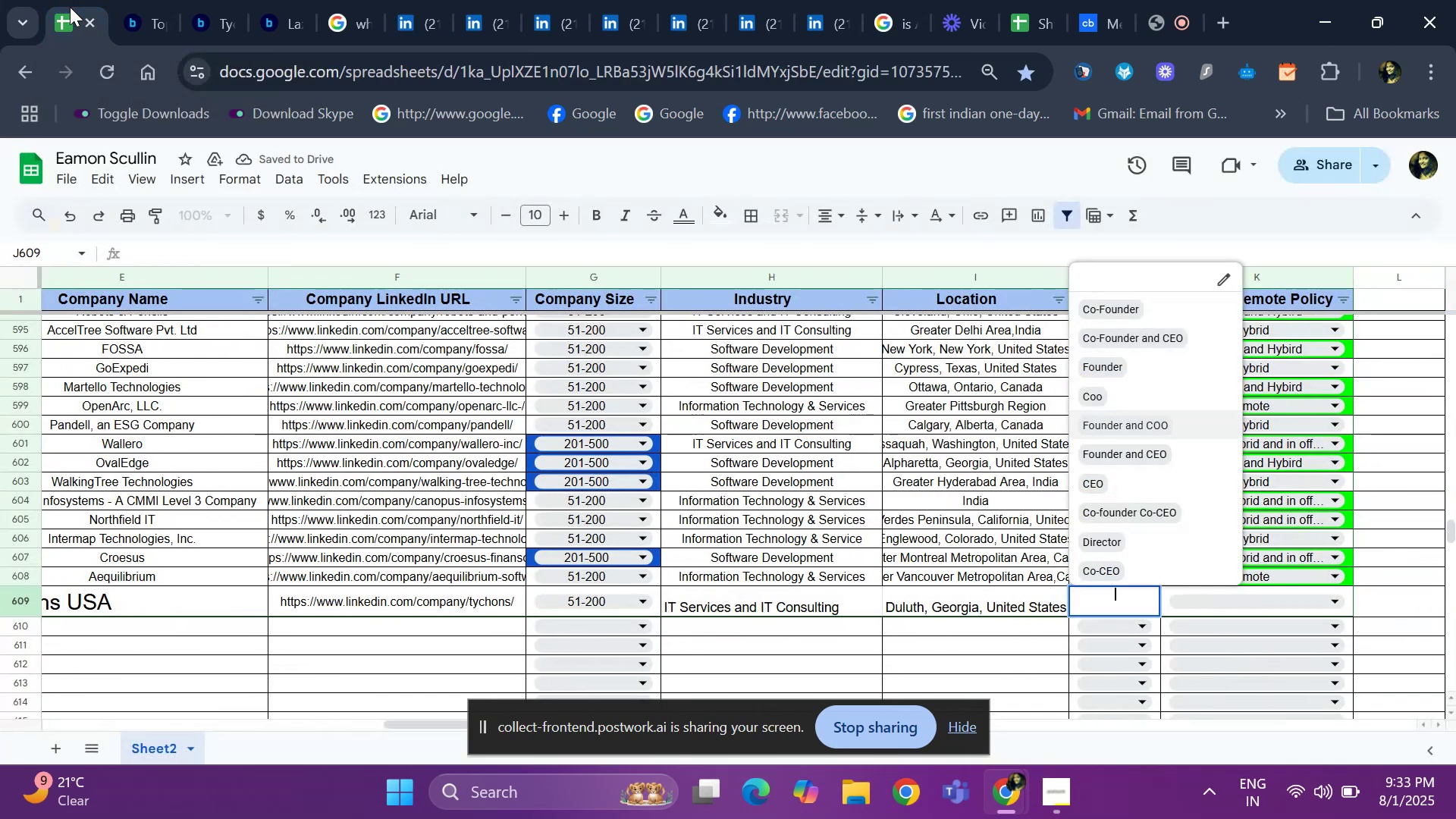 
key(ArrowDown)
 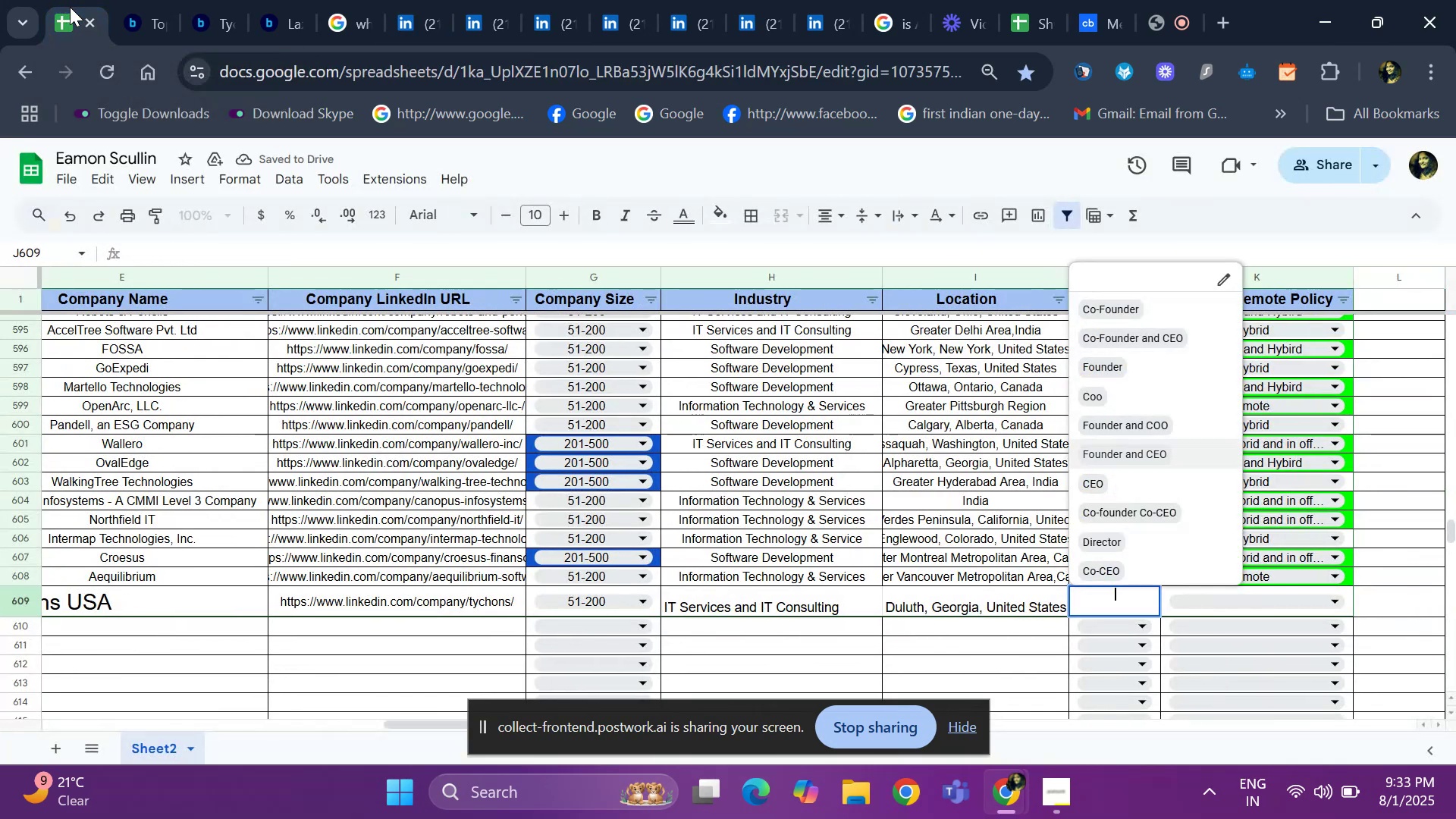 
key(ArrowDown)
 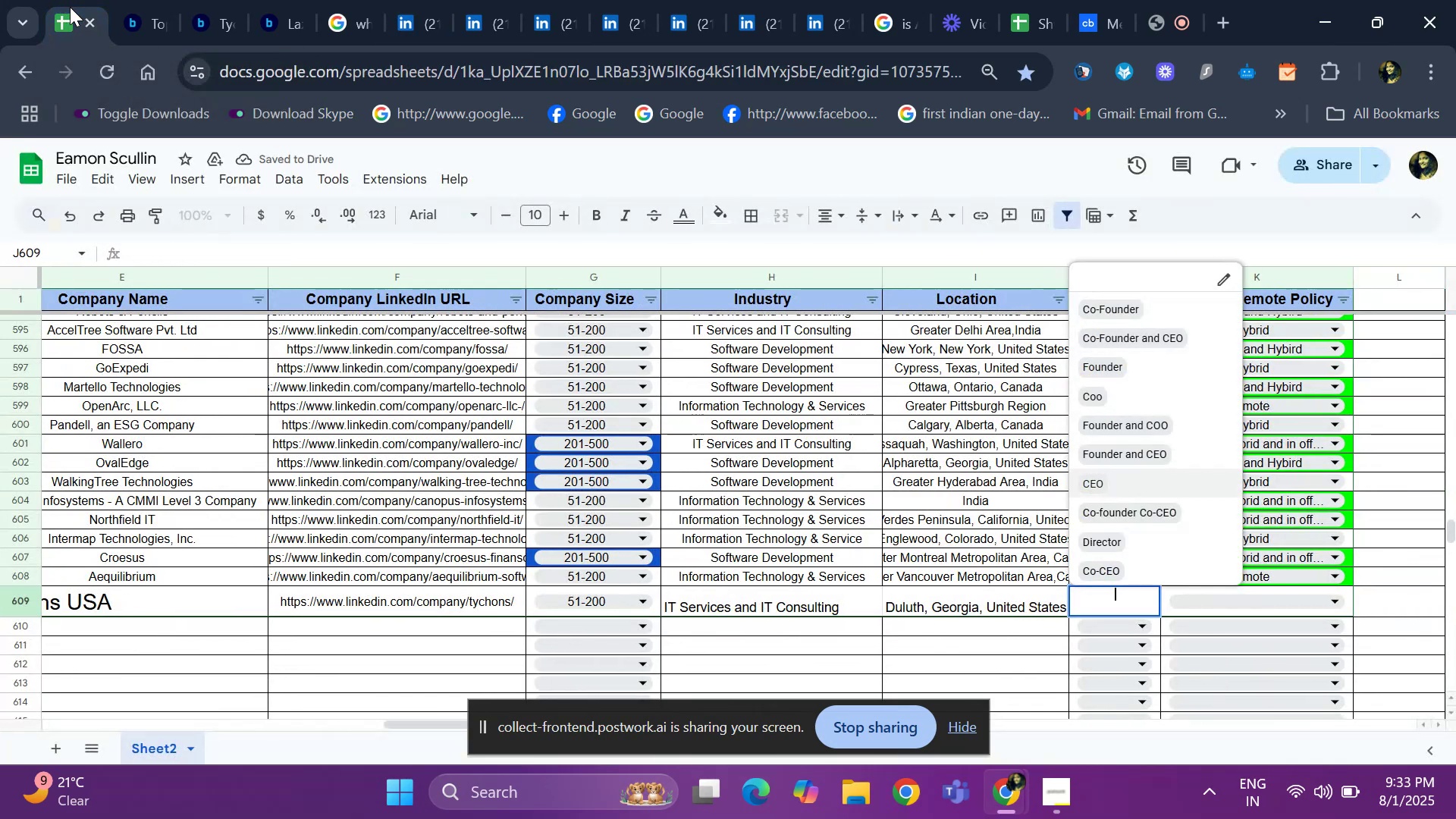 
key(ArrowDown)
 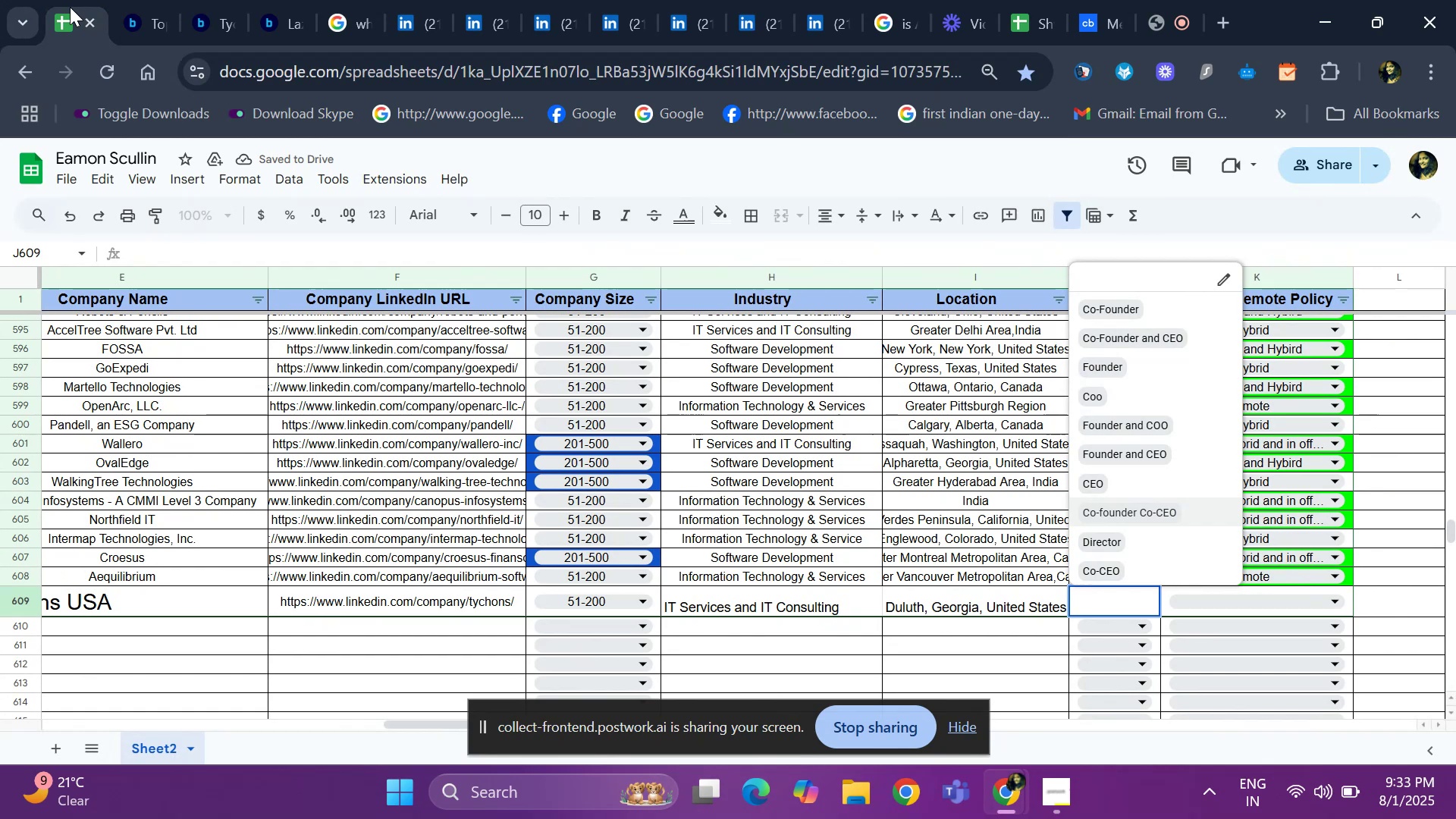 
key(ArrowUp)
 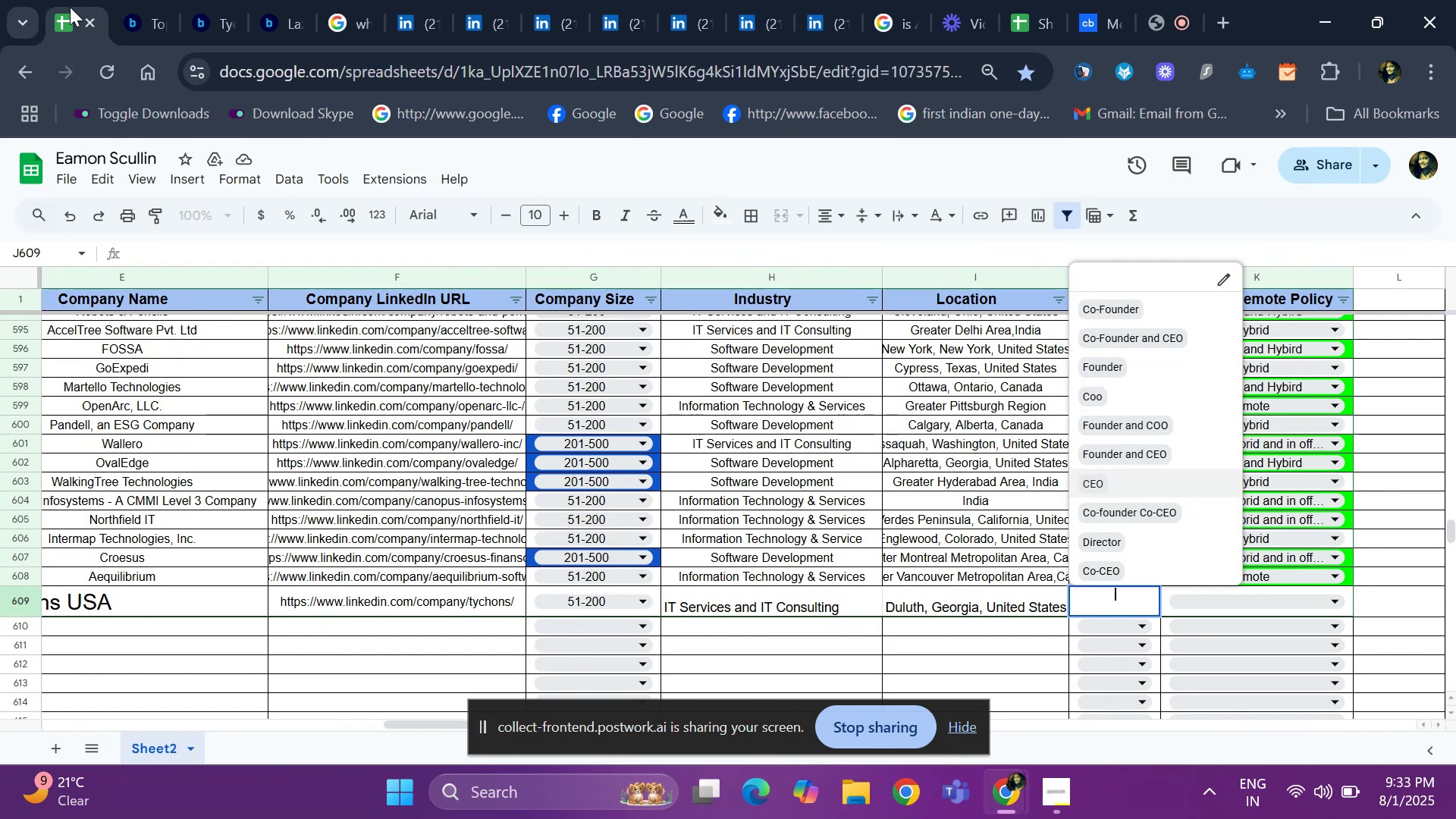 
key(Enter)
 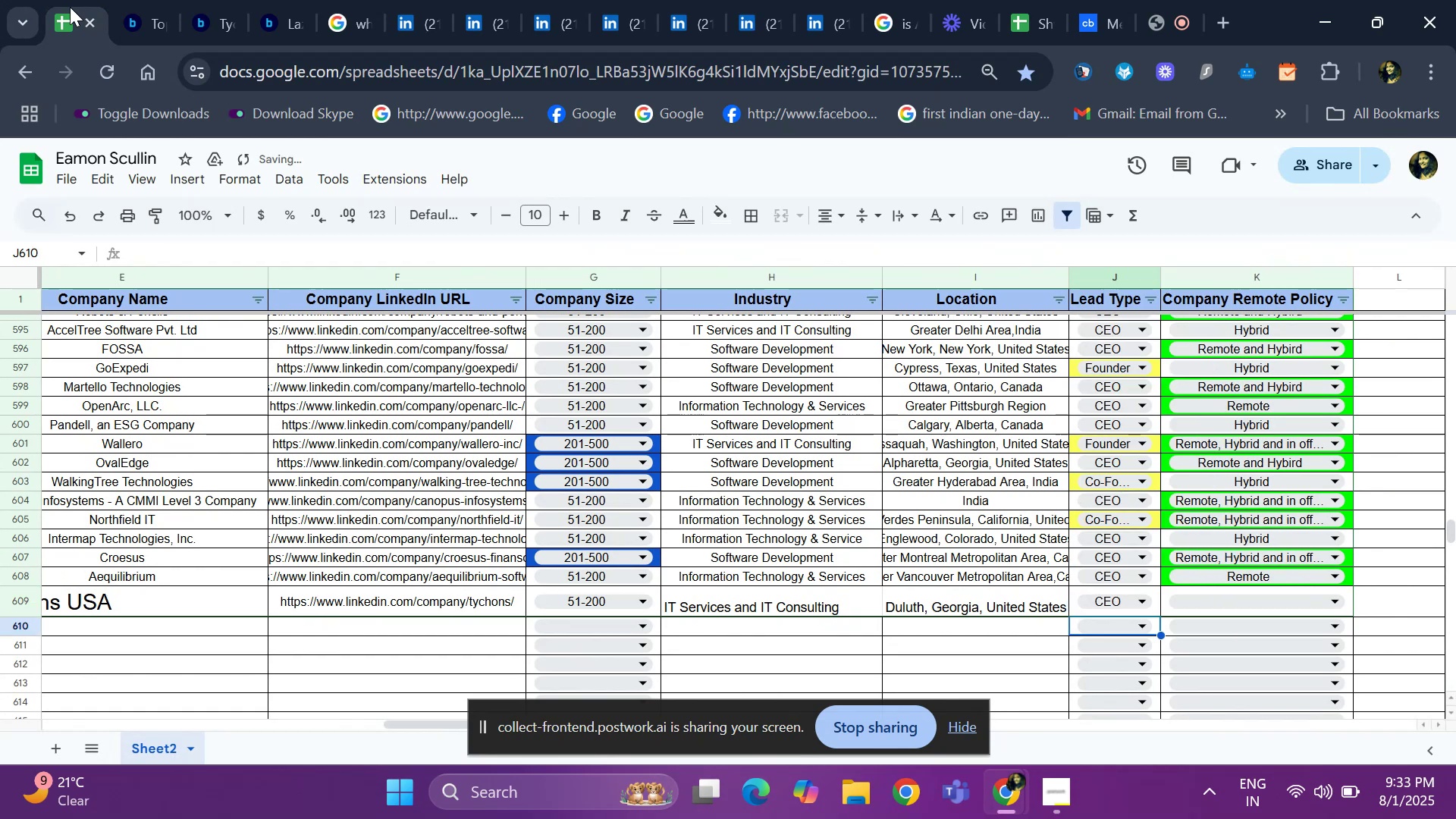 
hold_key(key=ArrowLeft, duration=0.69)
 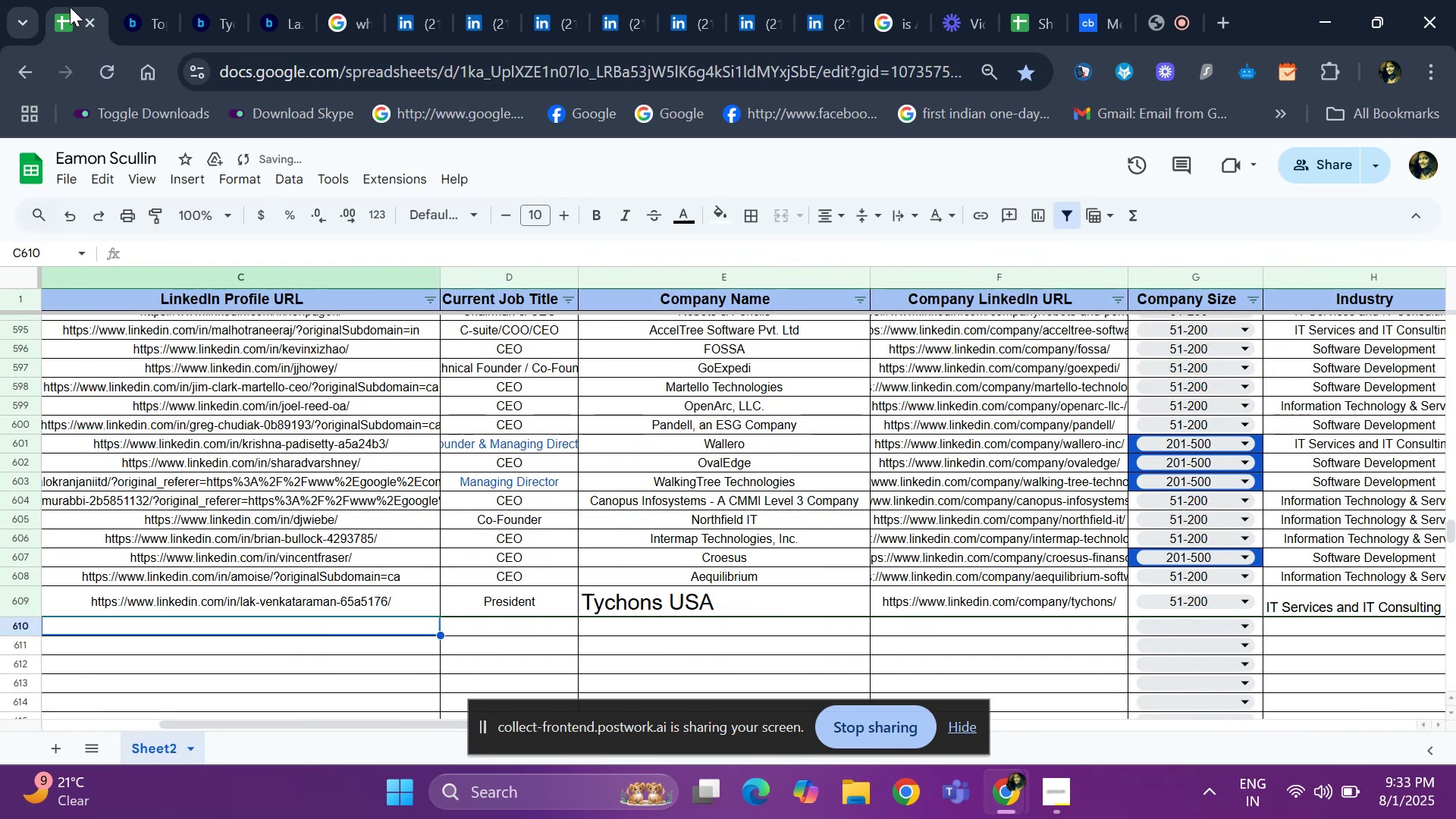 
key(ArrowUp)
 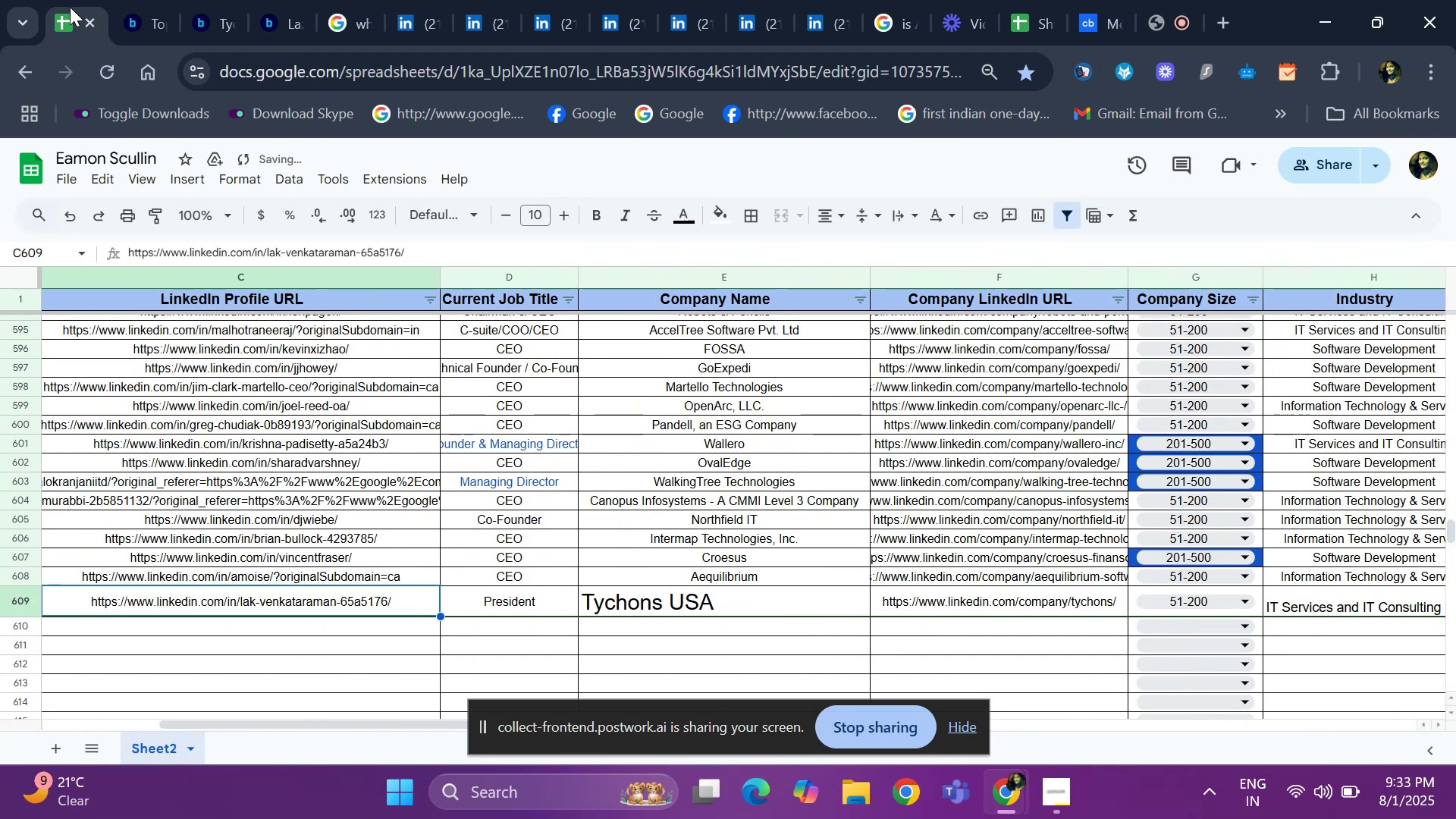 
key(ArrowRight)
 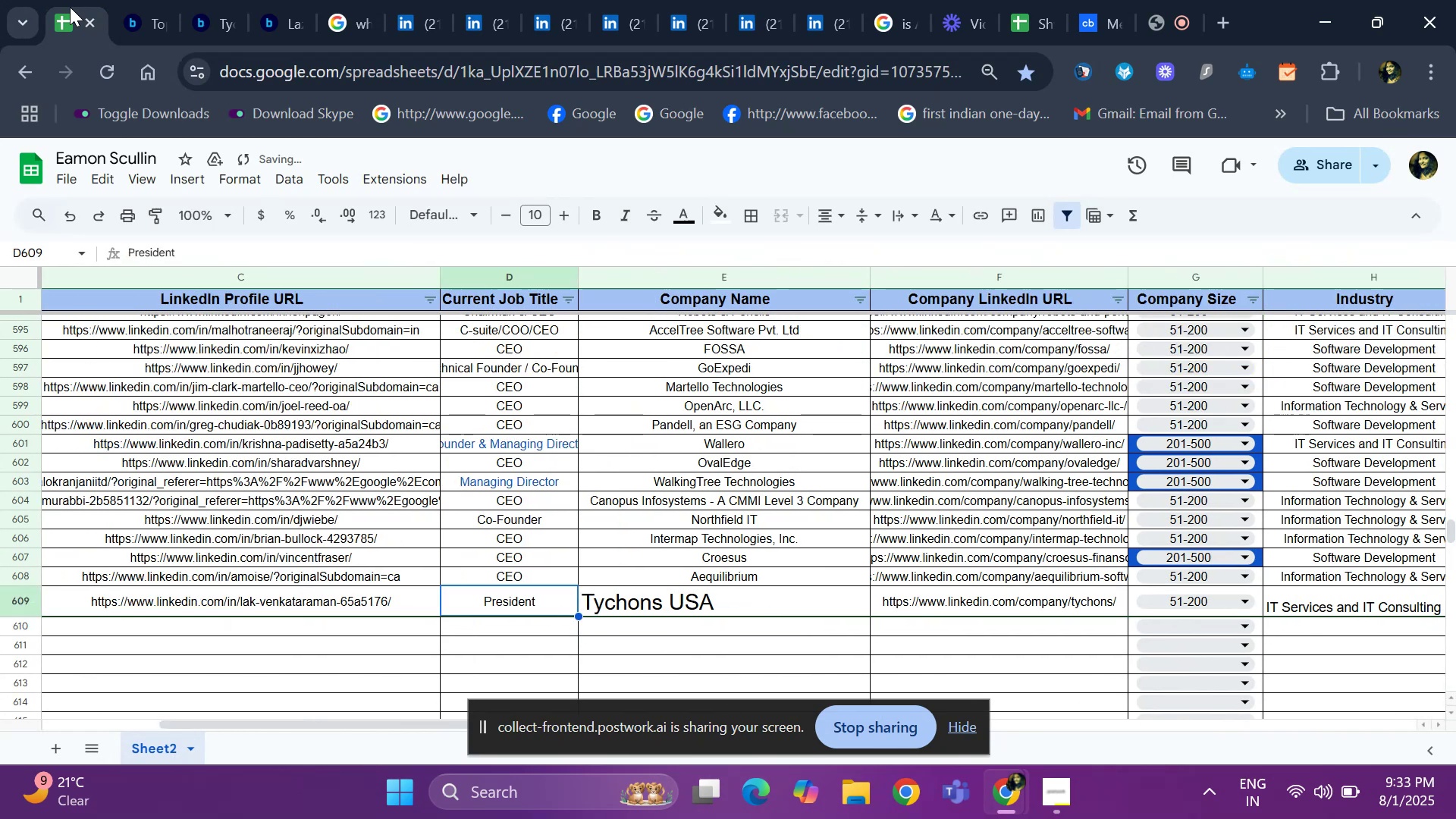 
key(ArrowRight)
 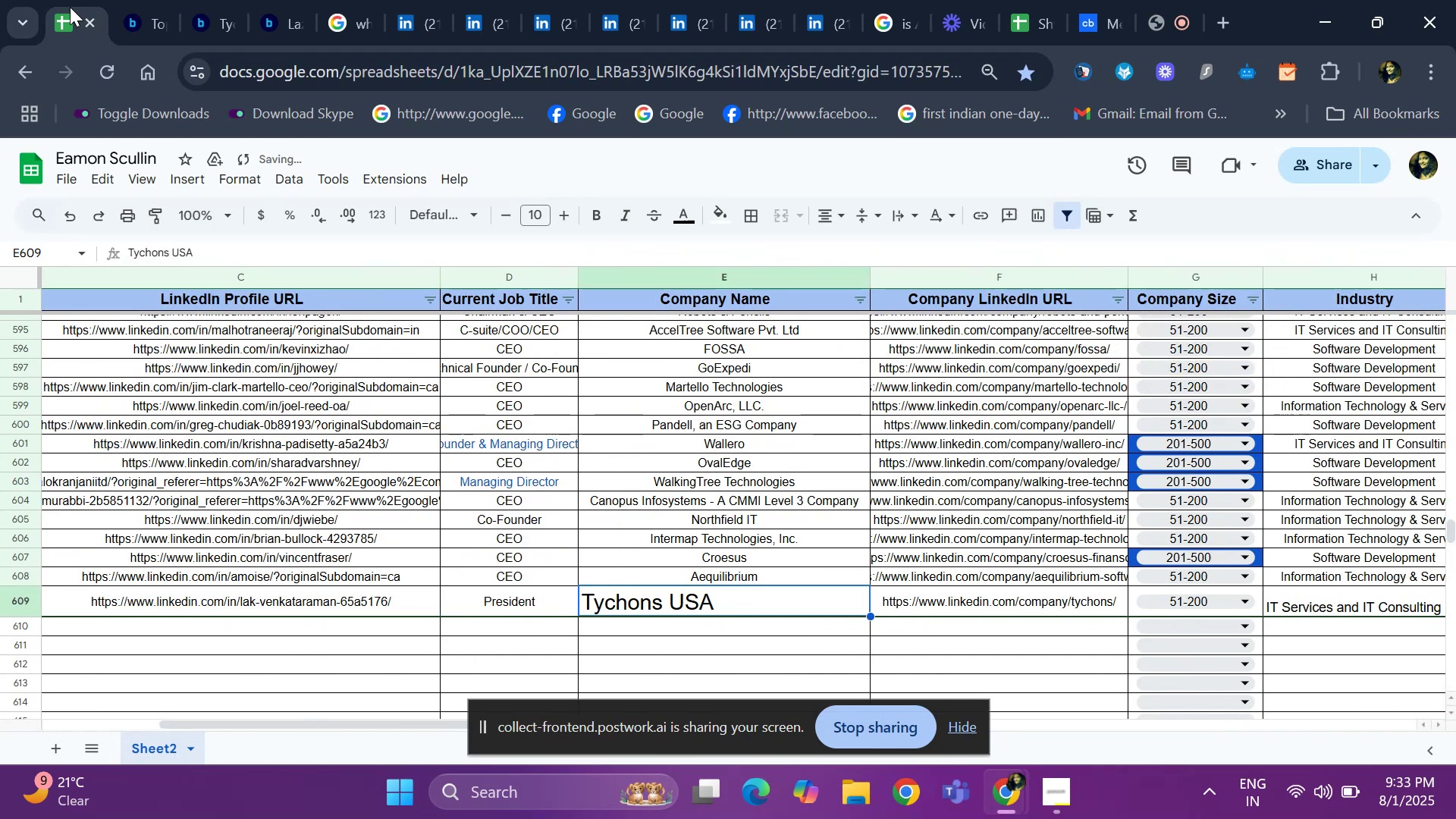 
key(Control+C)
 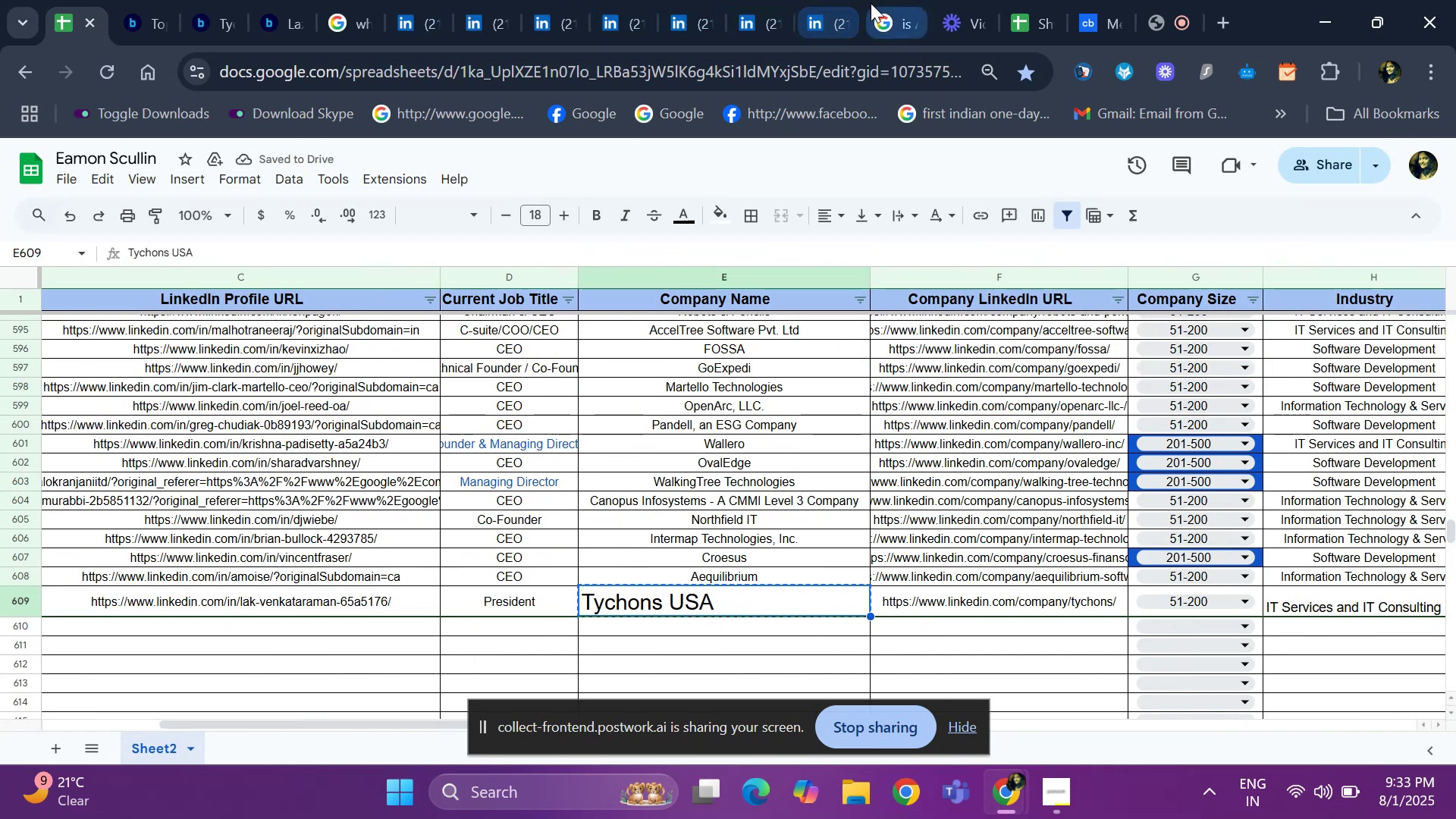 
left_click([877, 8])
 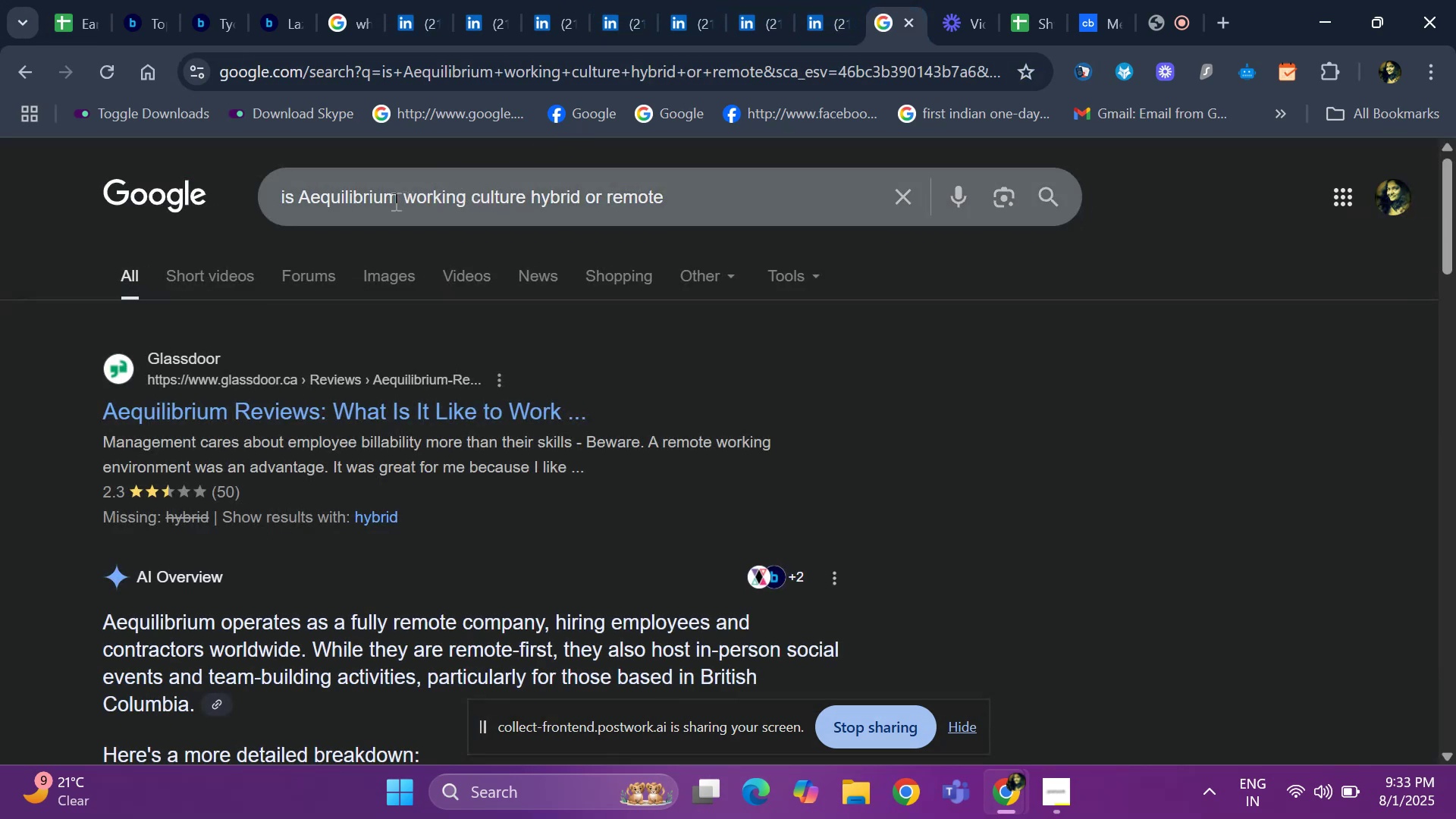 
left_click([391, 199])
 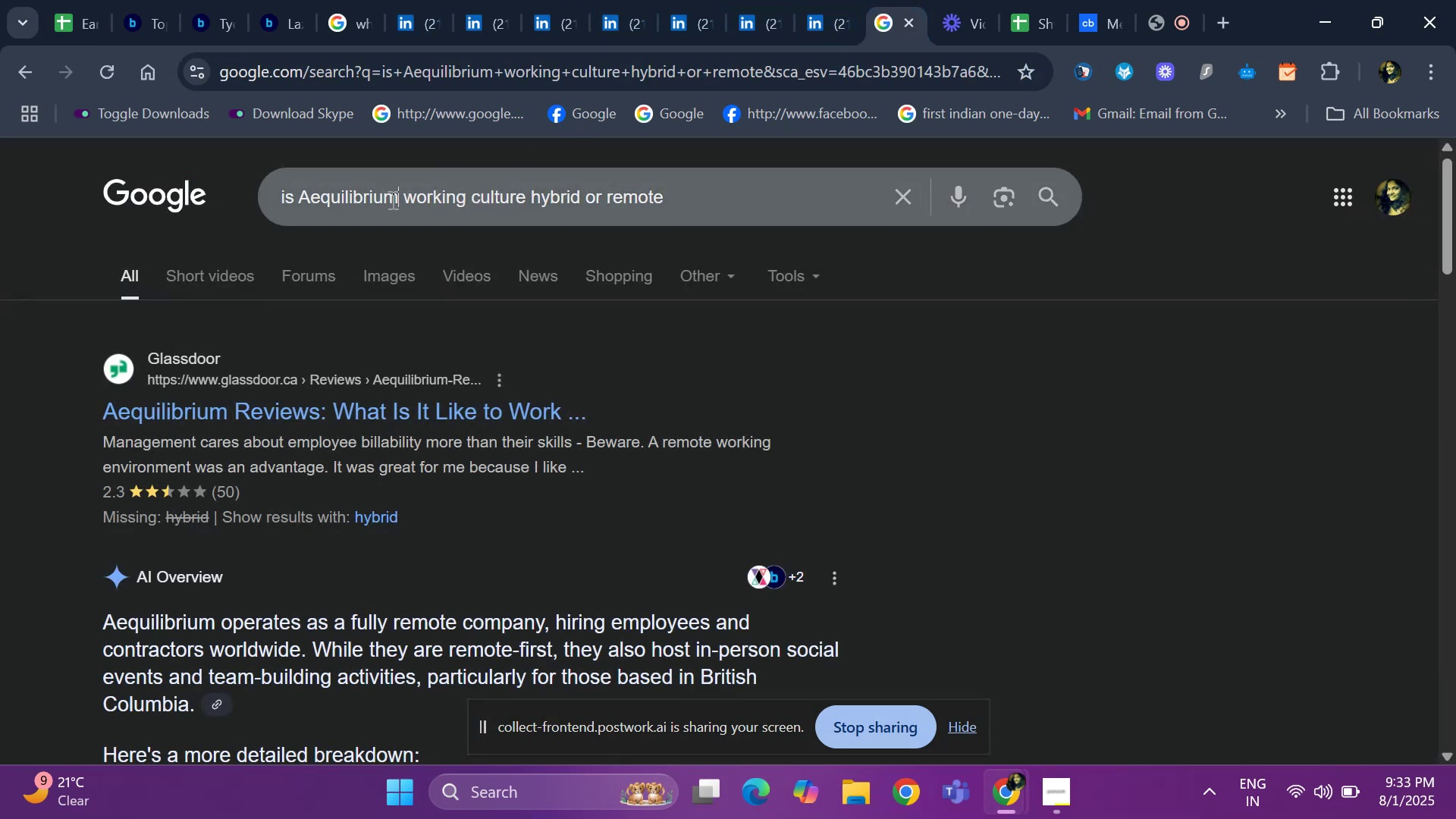 
key(ArrowRight)
 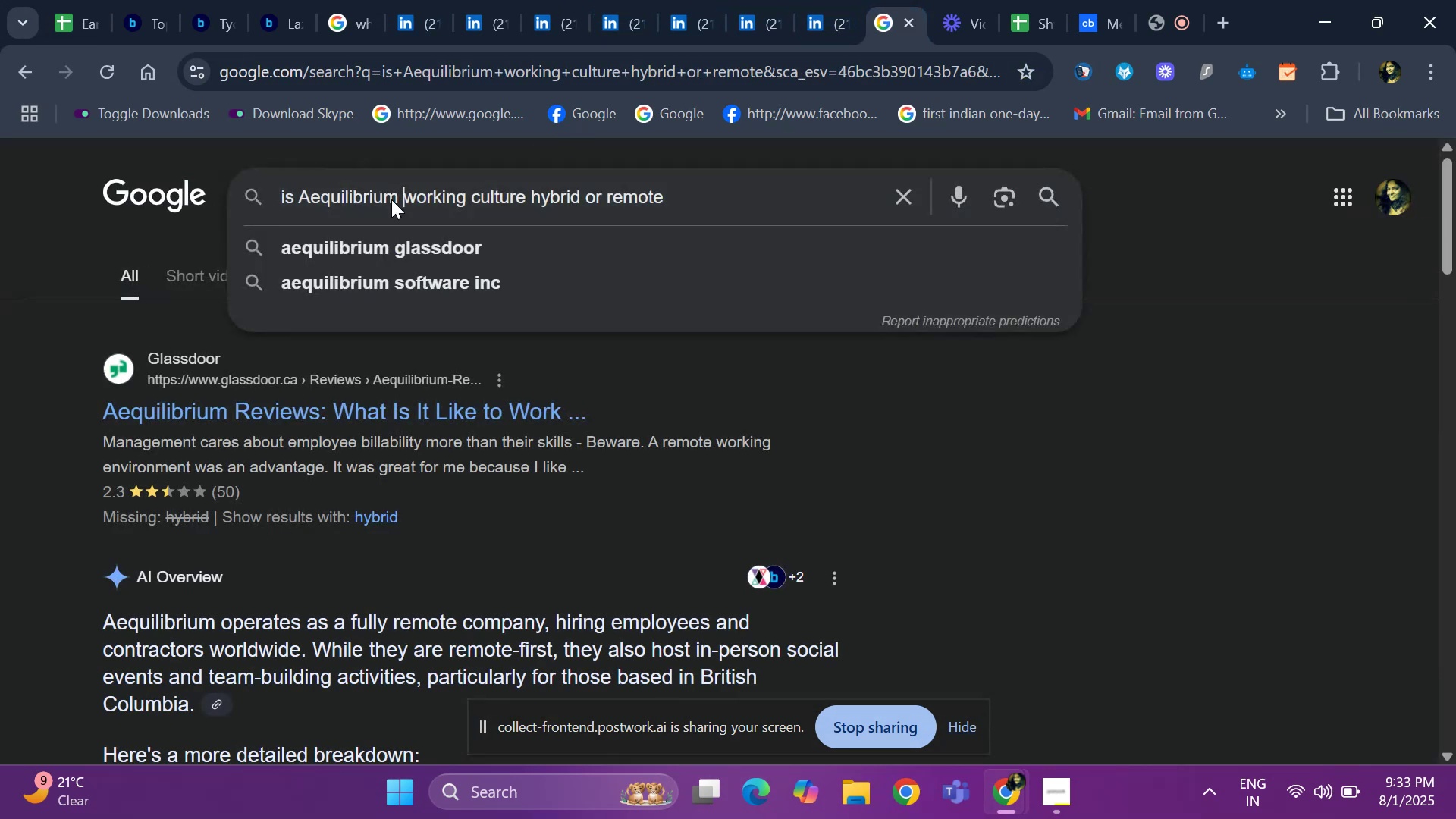 
key(ArrowLeft)
 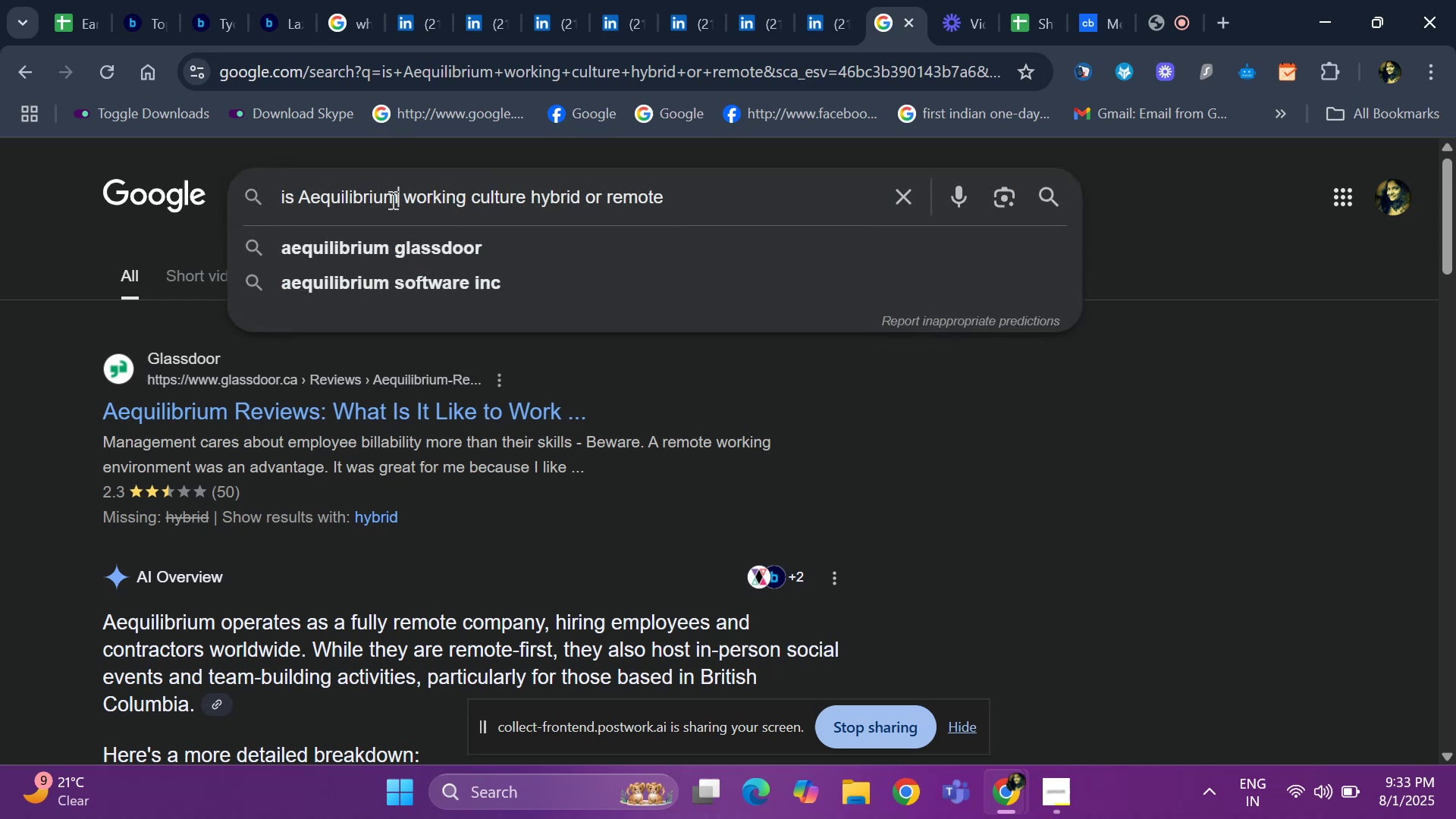 
hold_key(key=Backspace, duration=0.69)
 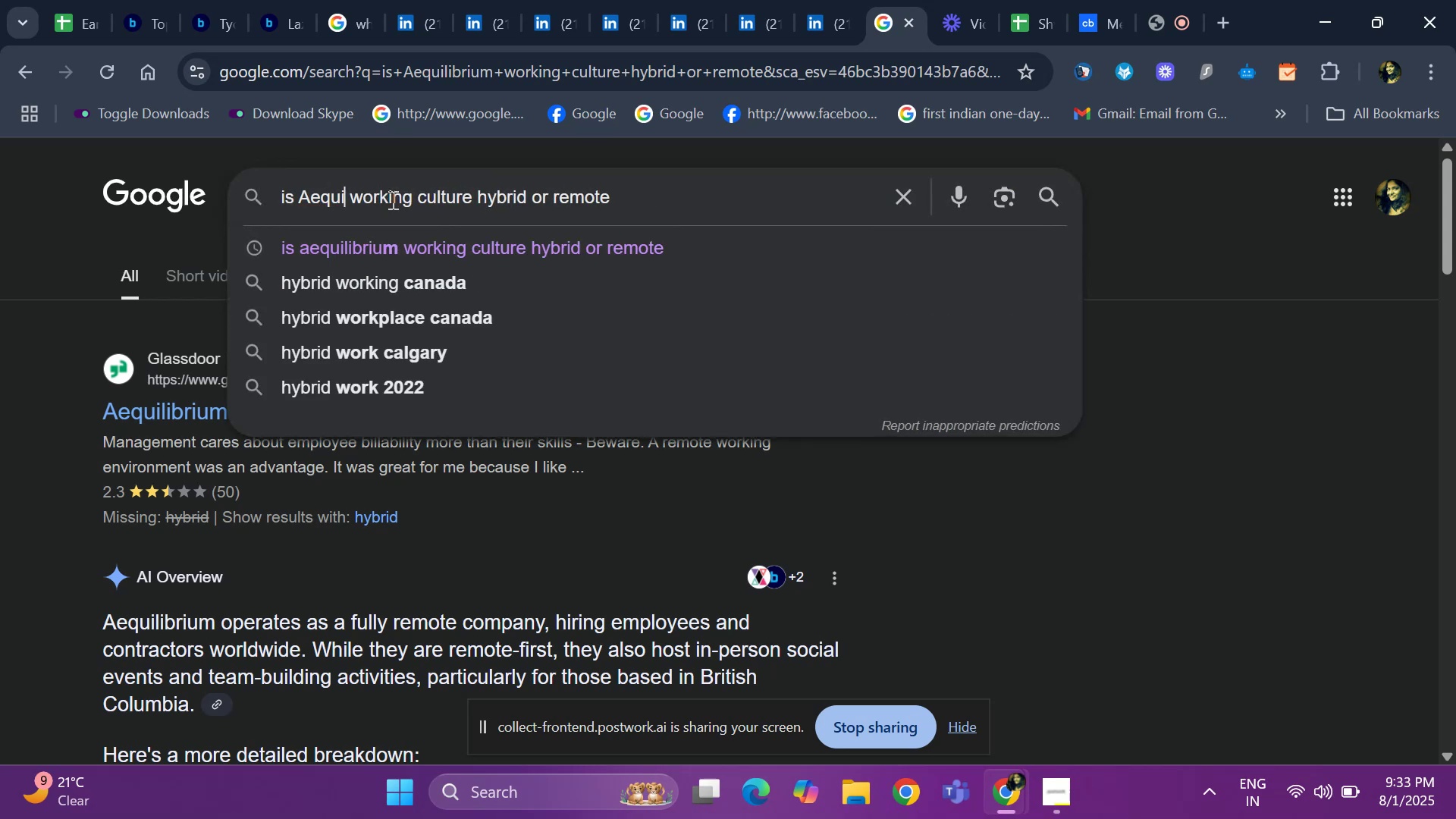 
key(Backspace)
 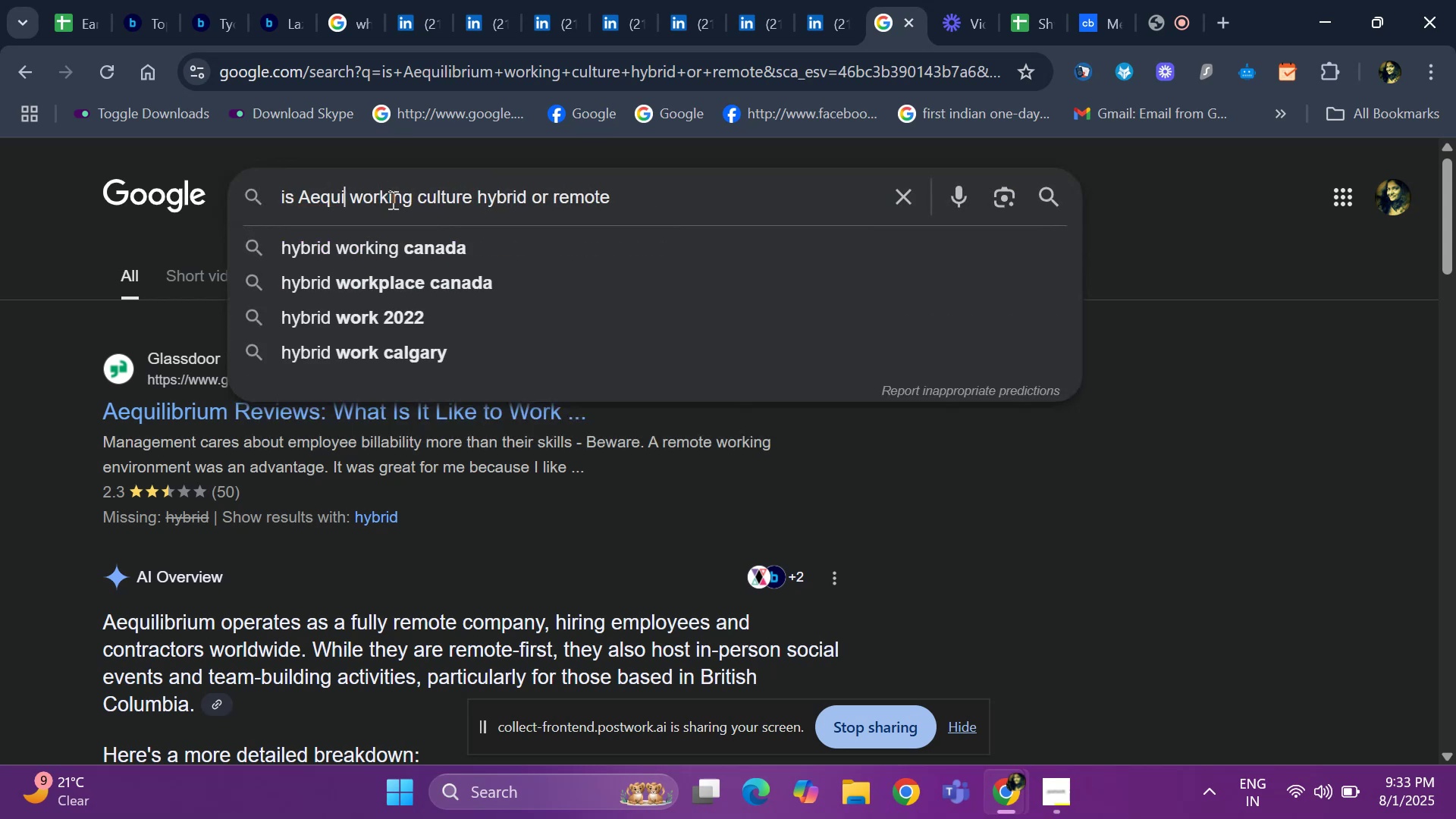 
key(Backspace)
 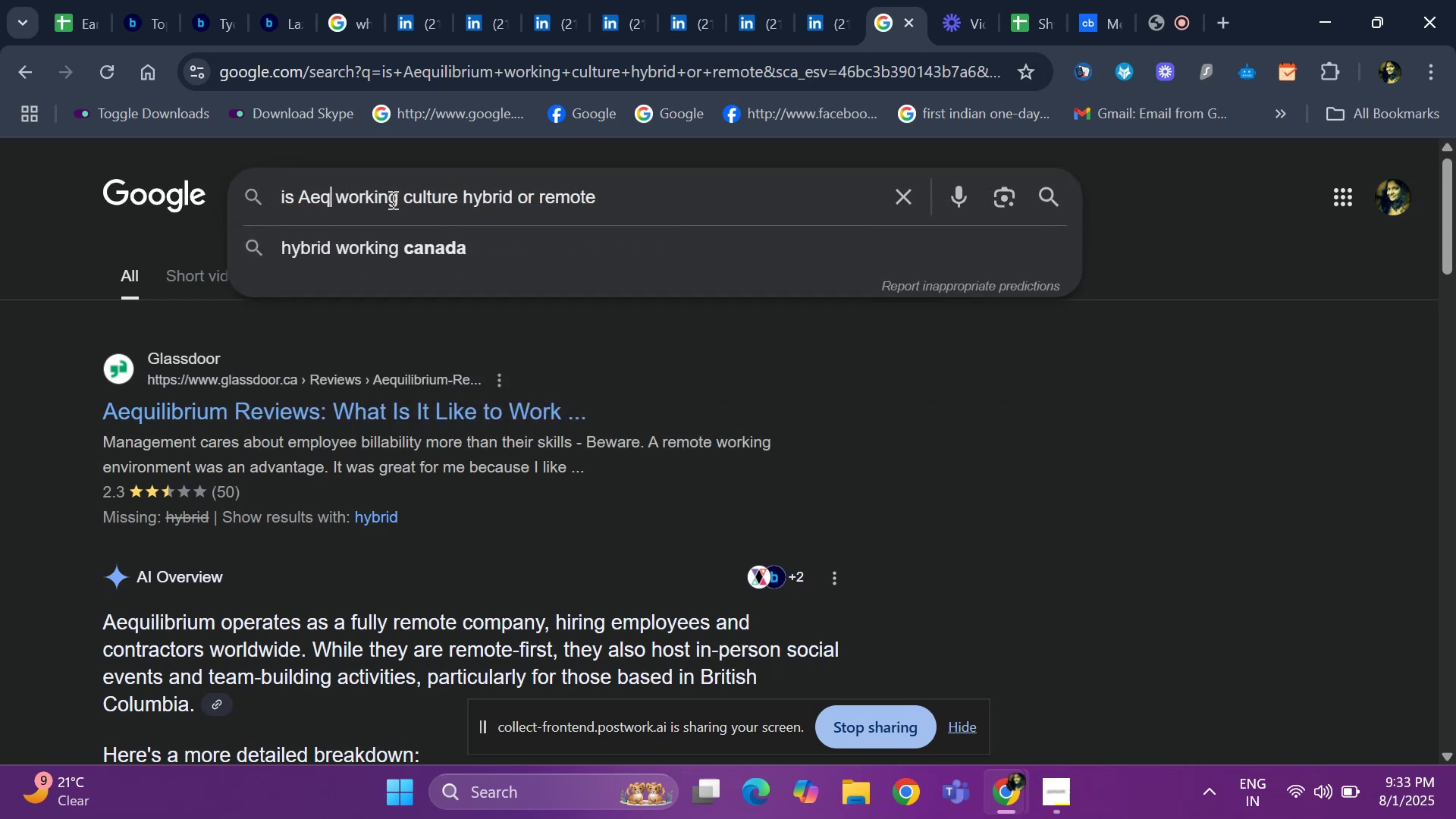 
key(Backspace)
 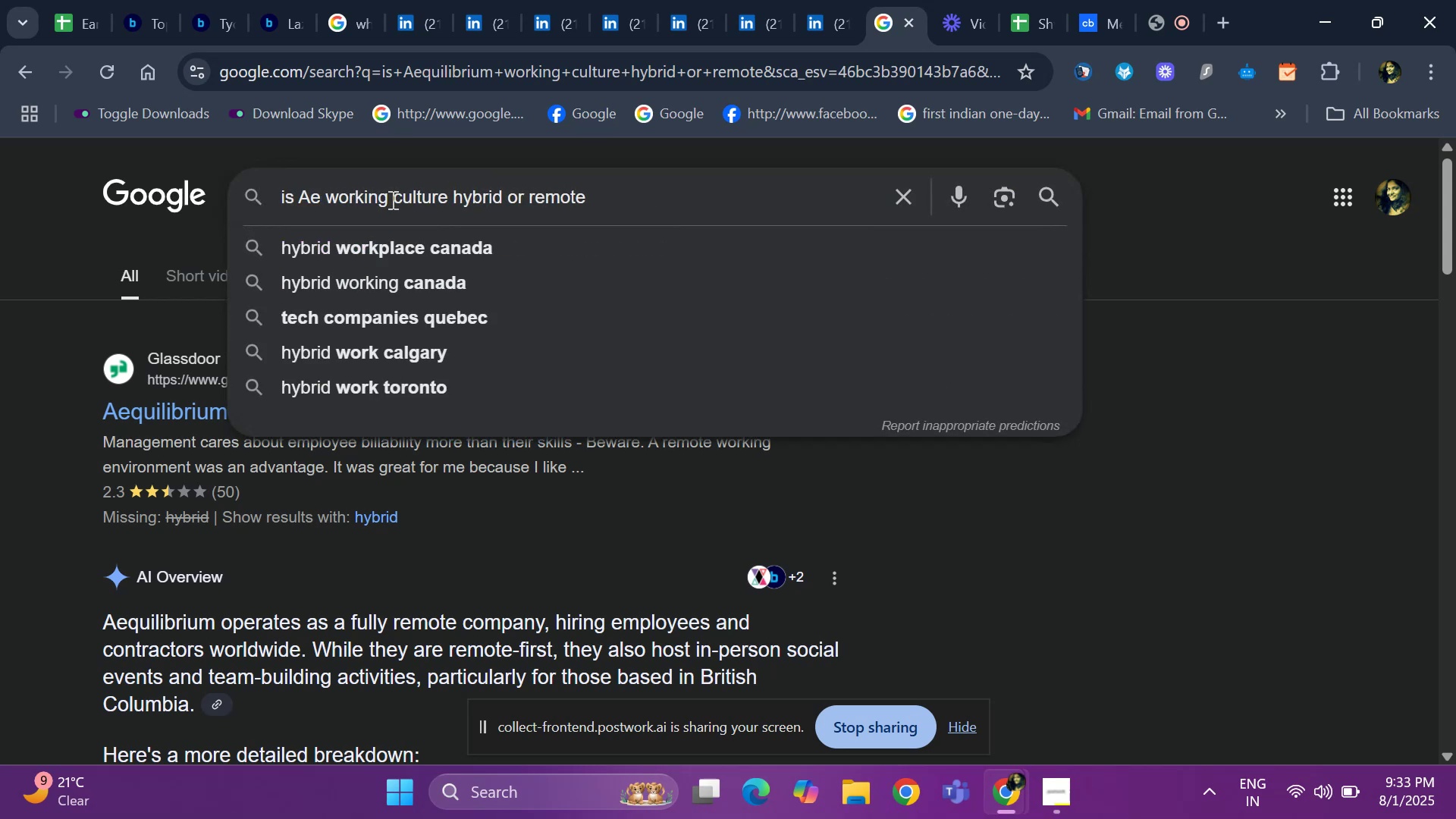 
key(Backspace)
 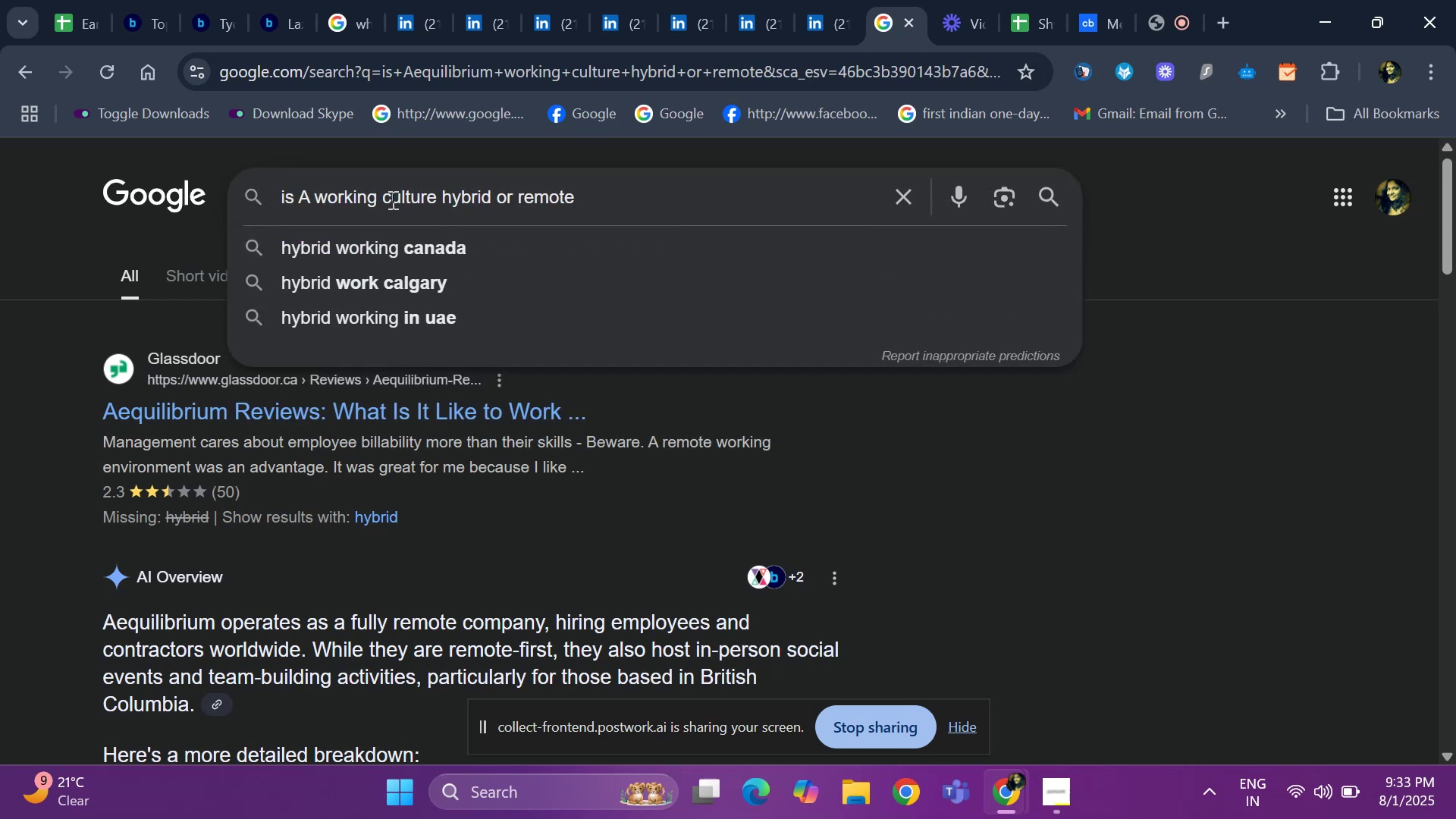 
key(Backspace)
 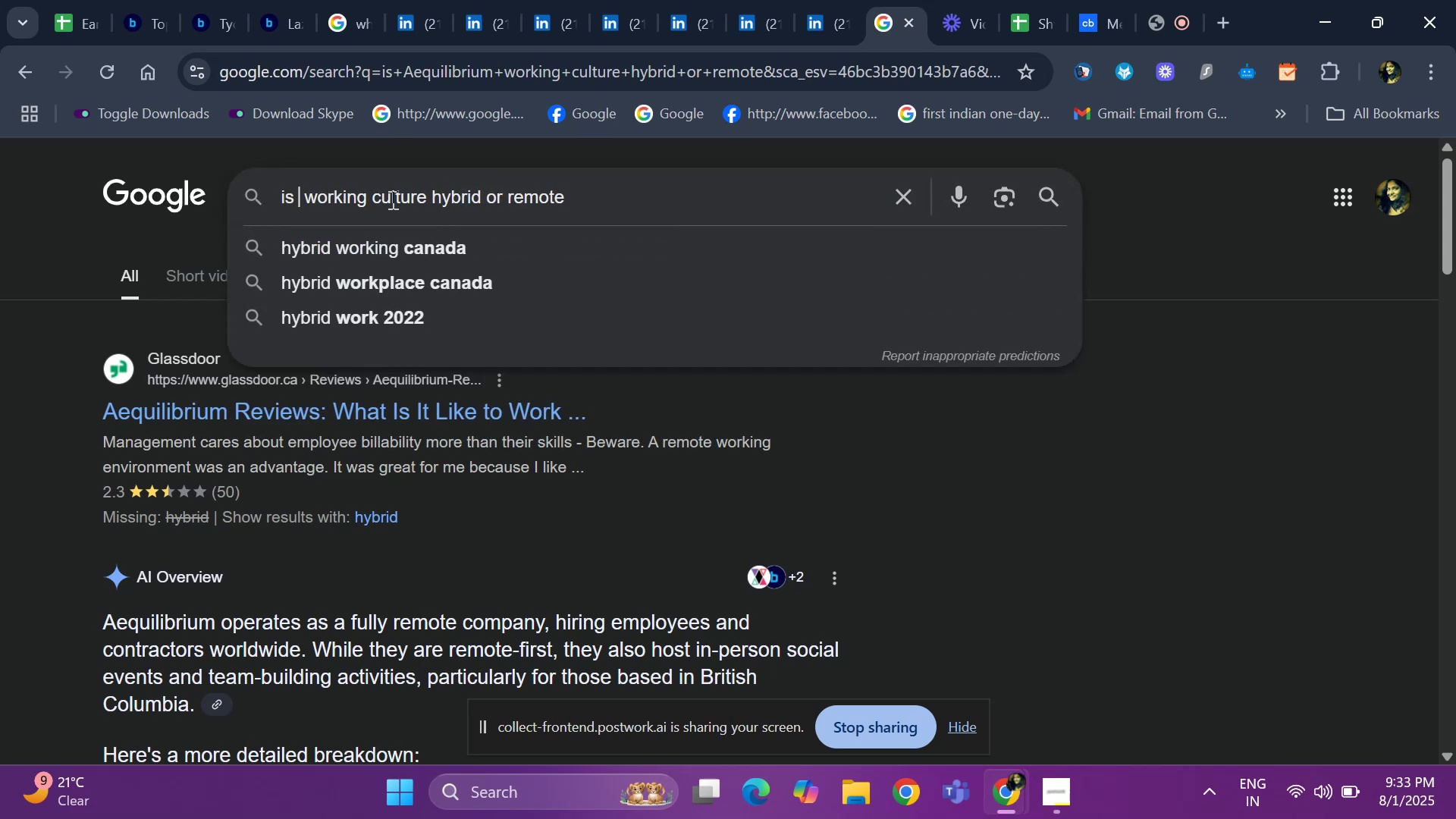 
key(Control+V)
 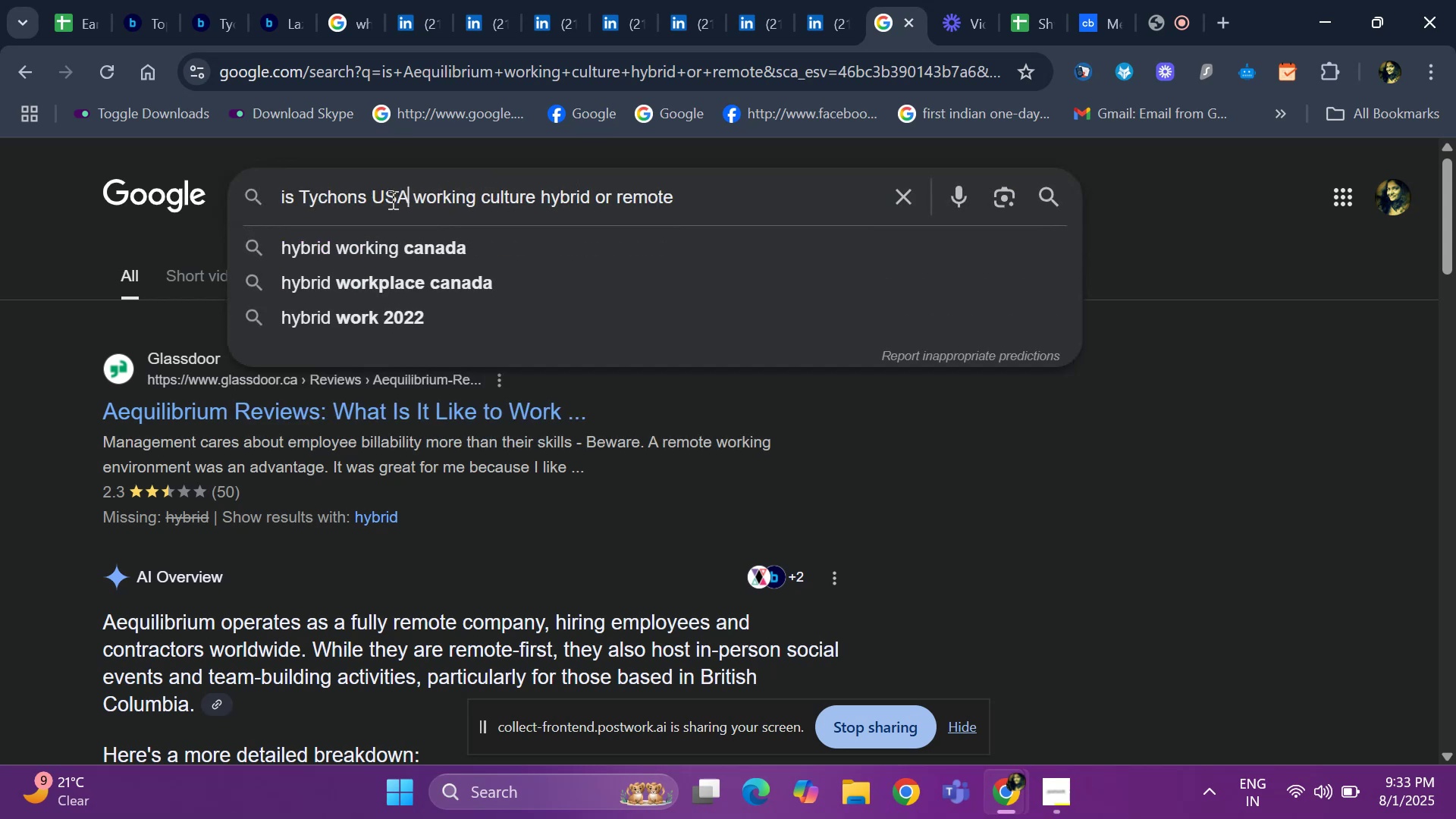 
key(Space)
 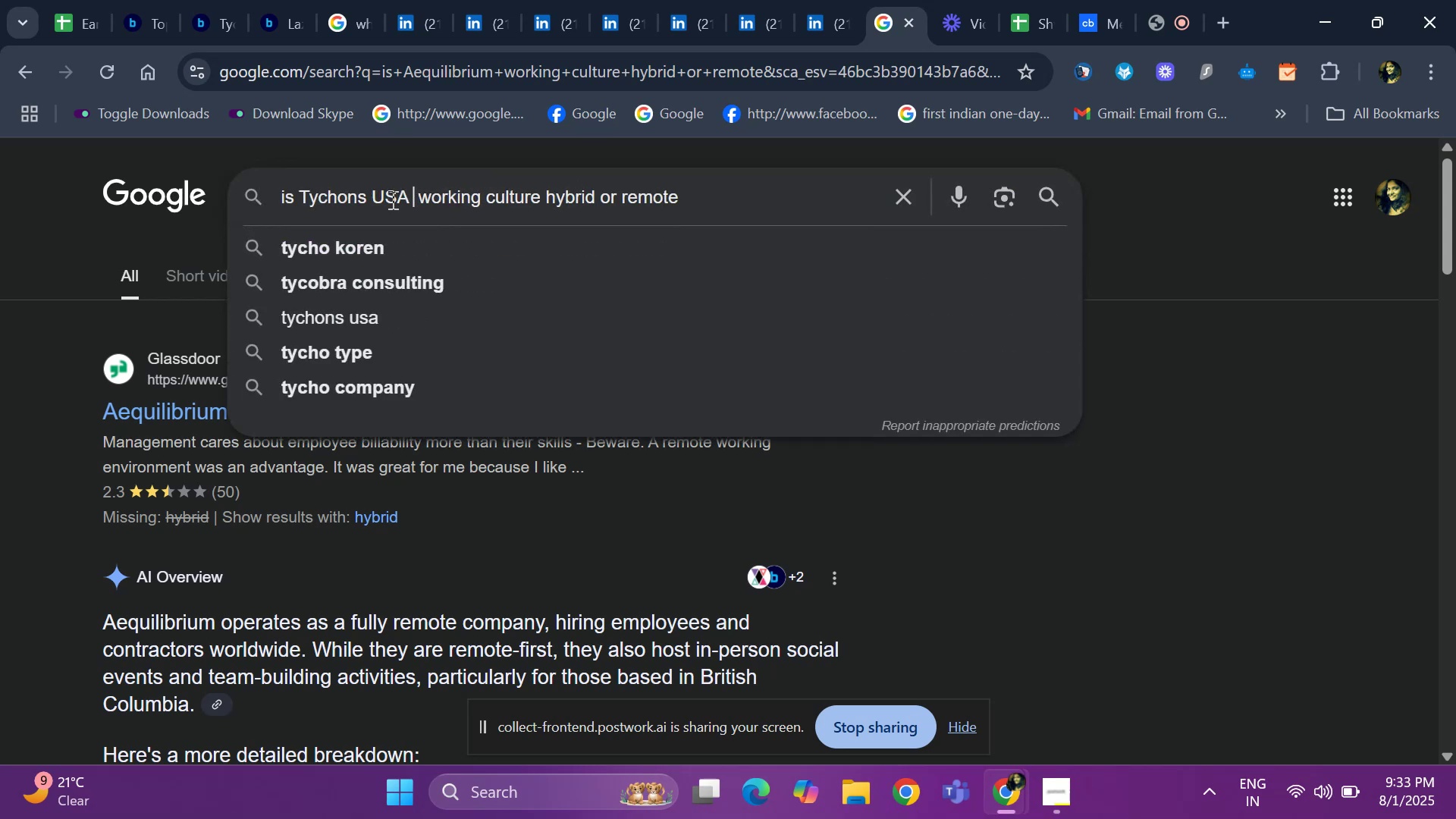 
key(Enter)
 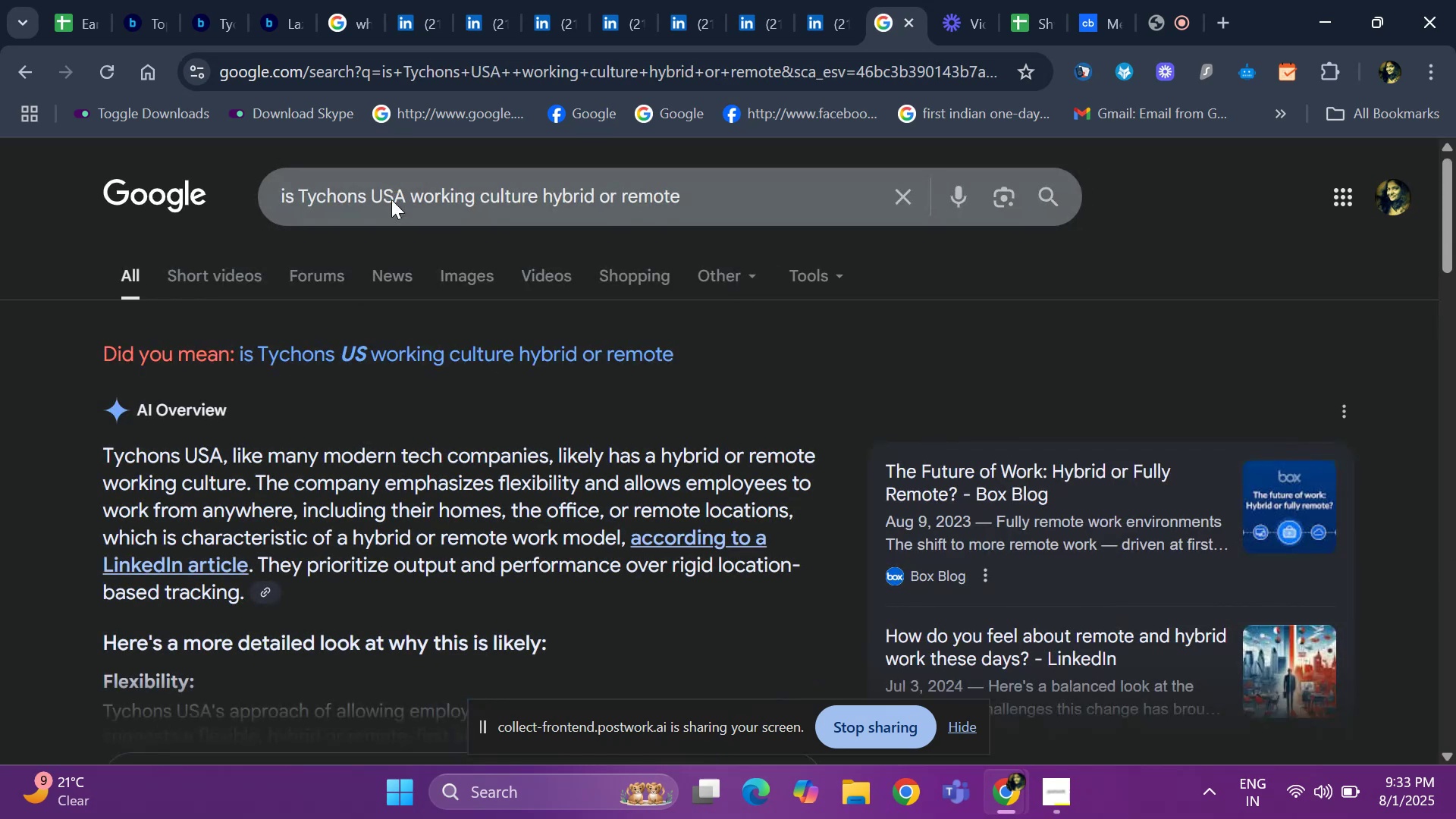 
wait(6.5)
 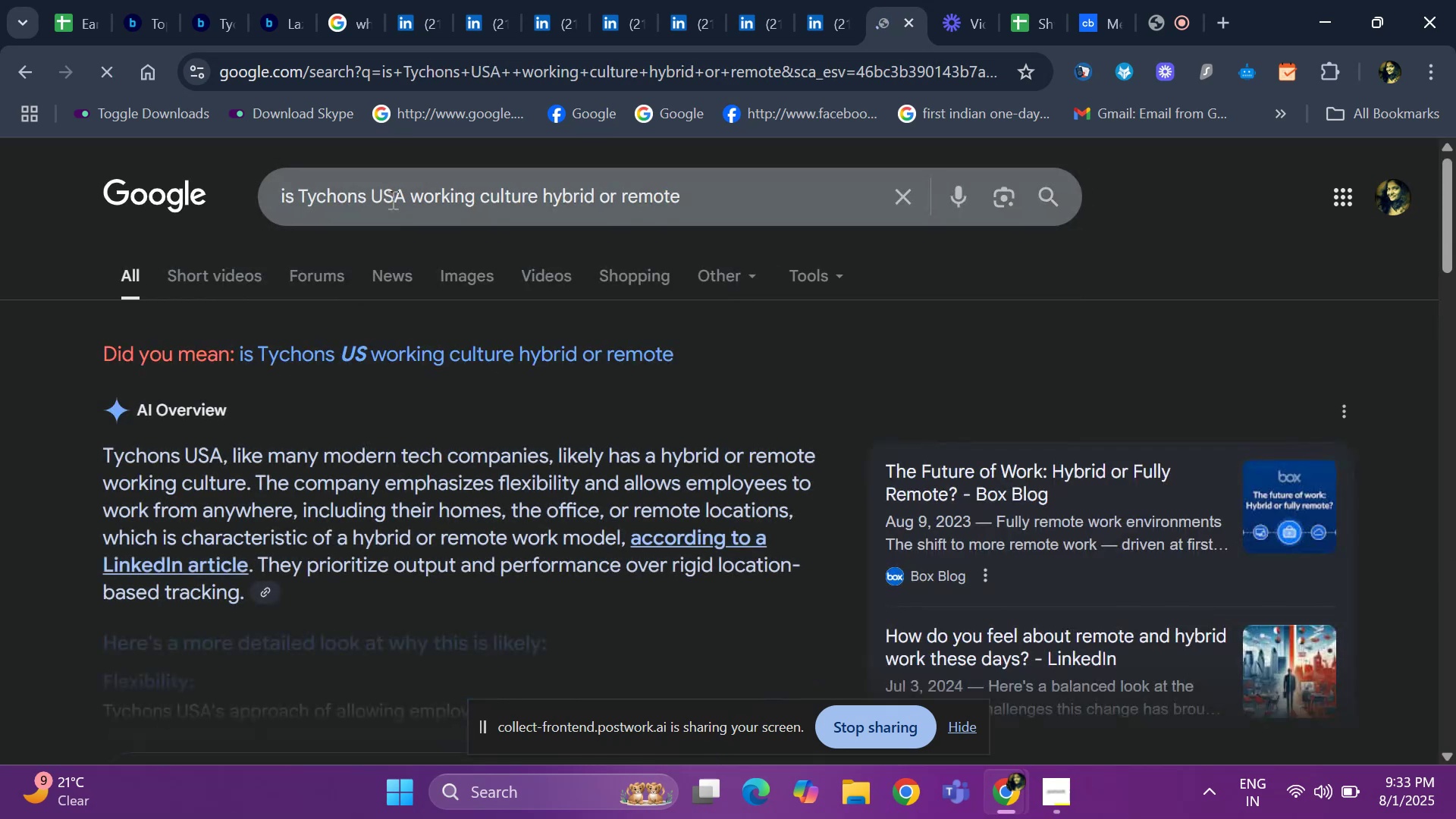 
left_click([45, 5])
 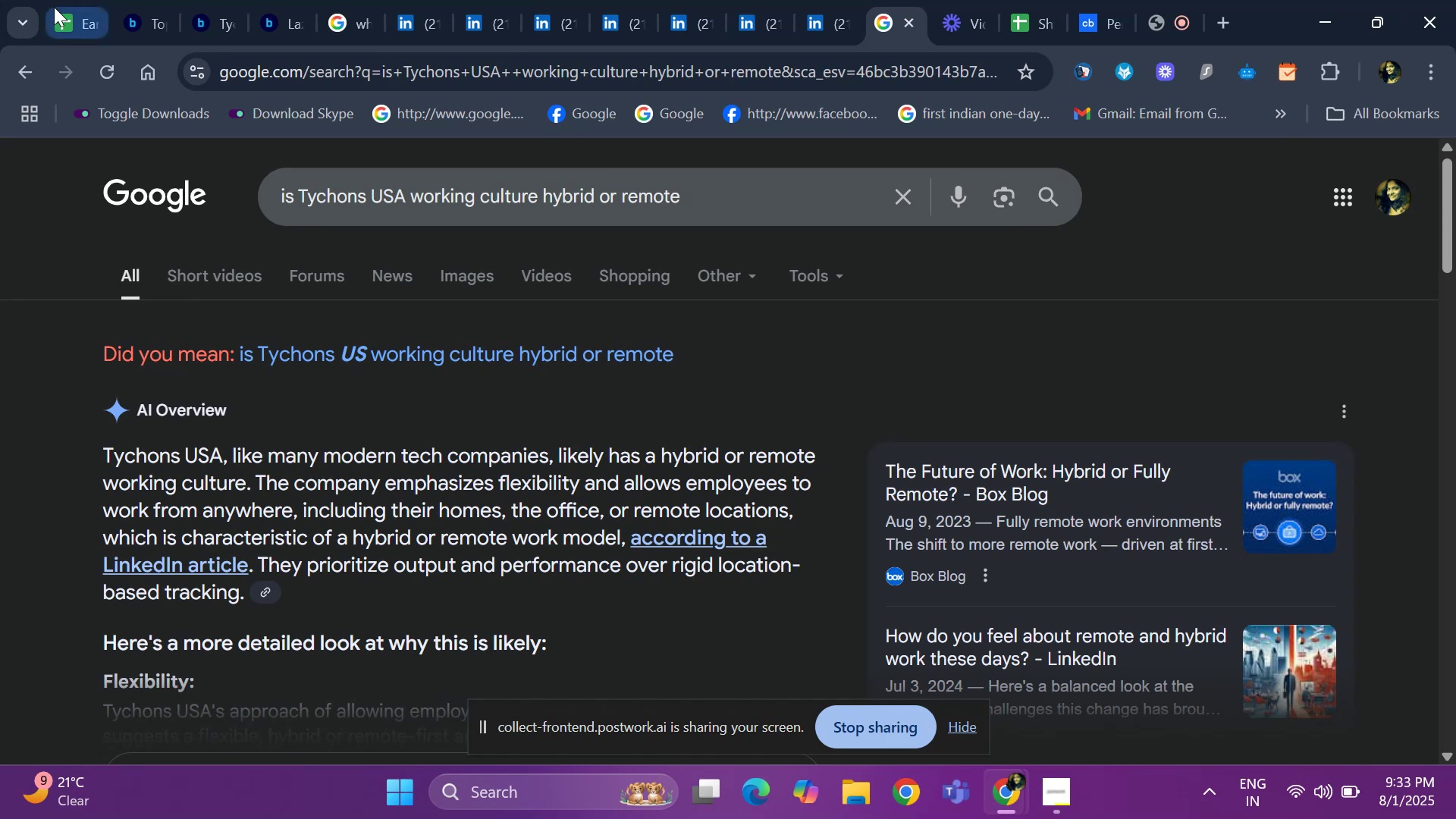 
left_click([54, 7])
 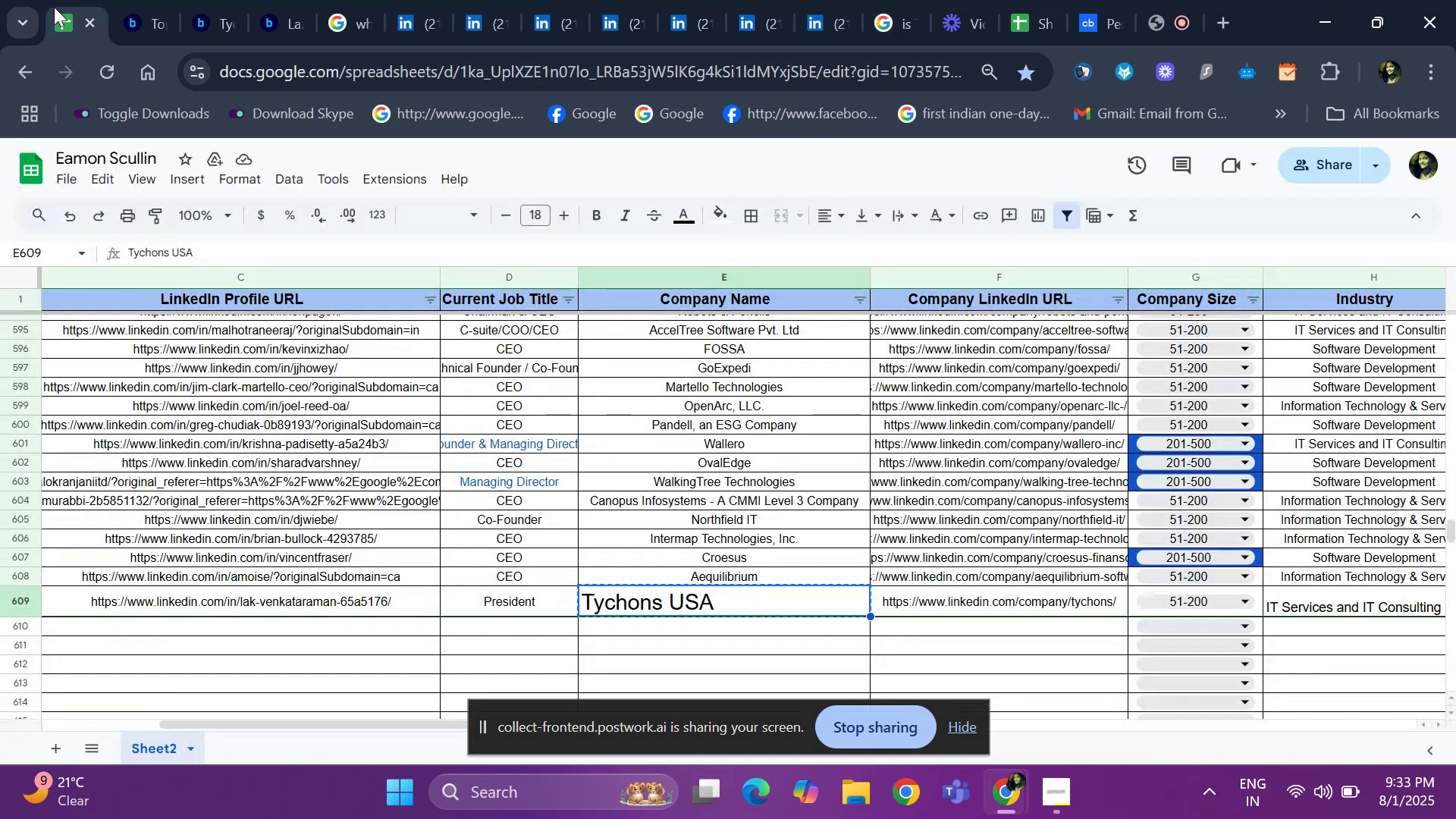 
key(ArrowRight)
 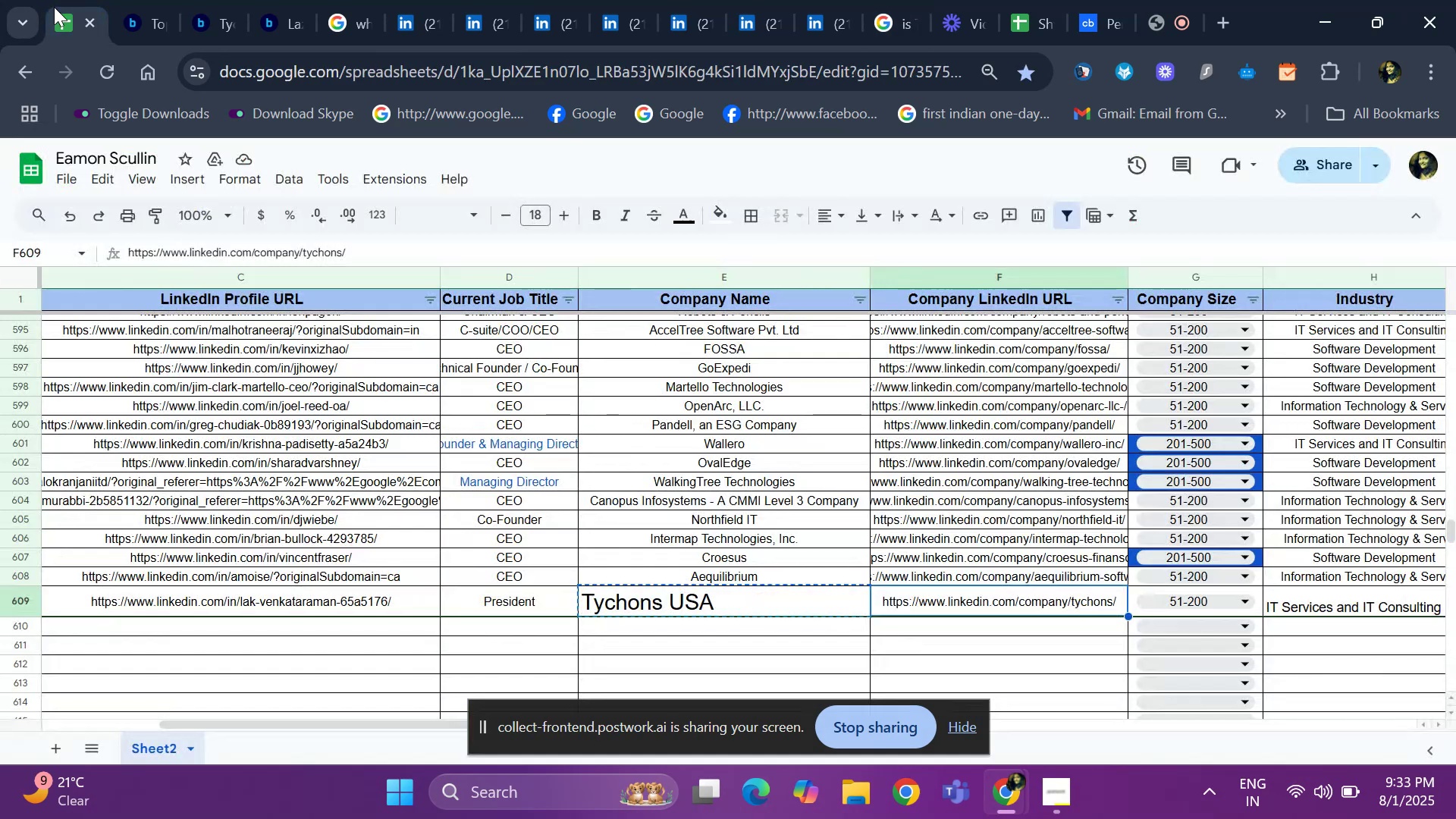 
key(ArrowRight)
 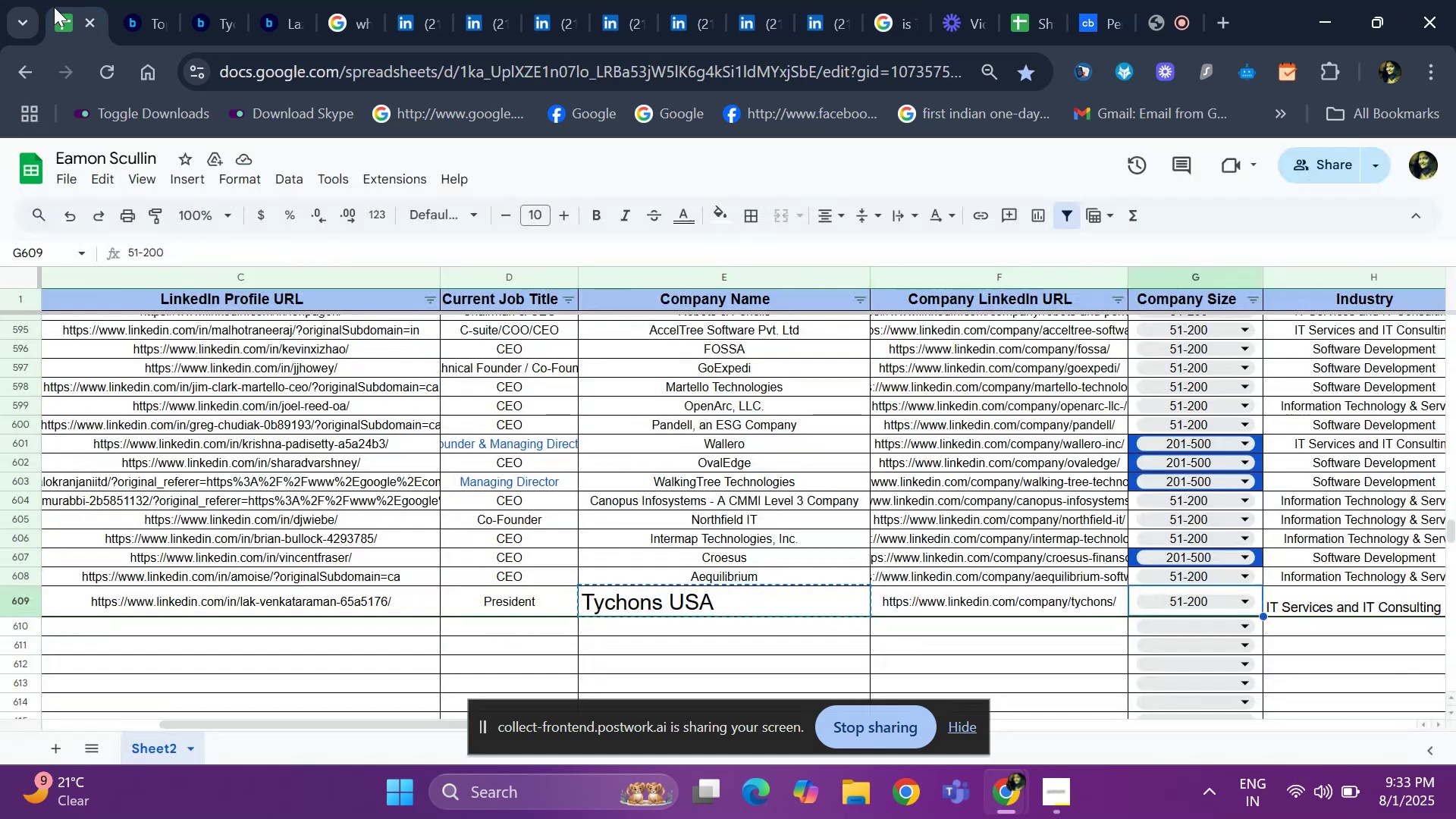 
key(ArrowRight)
 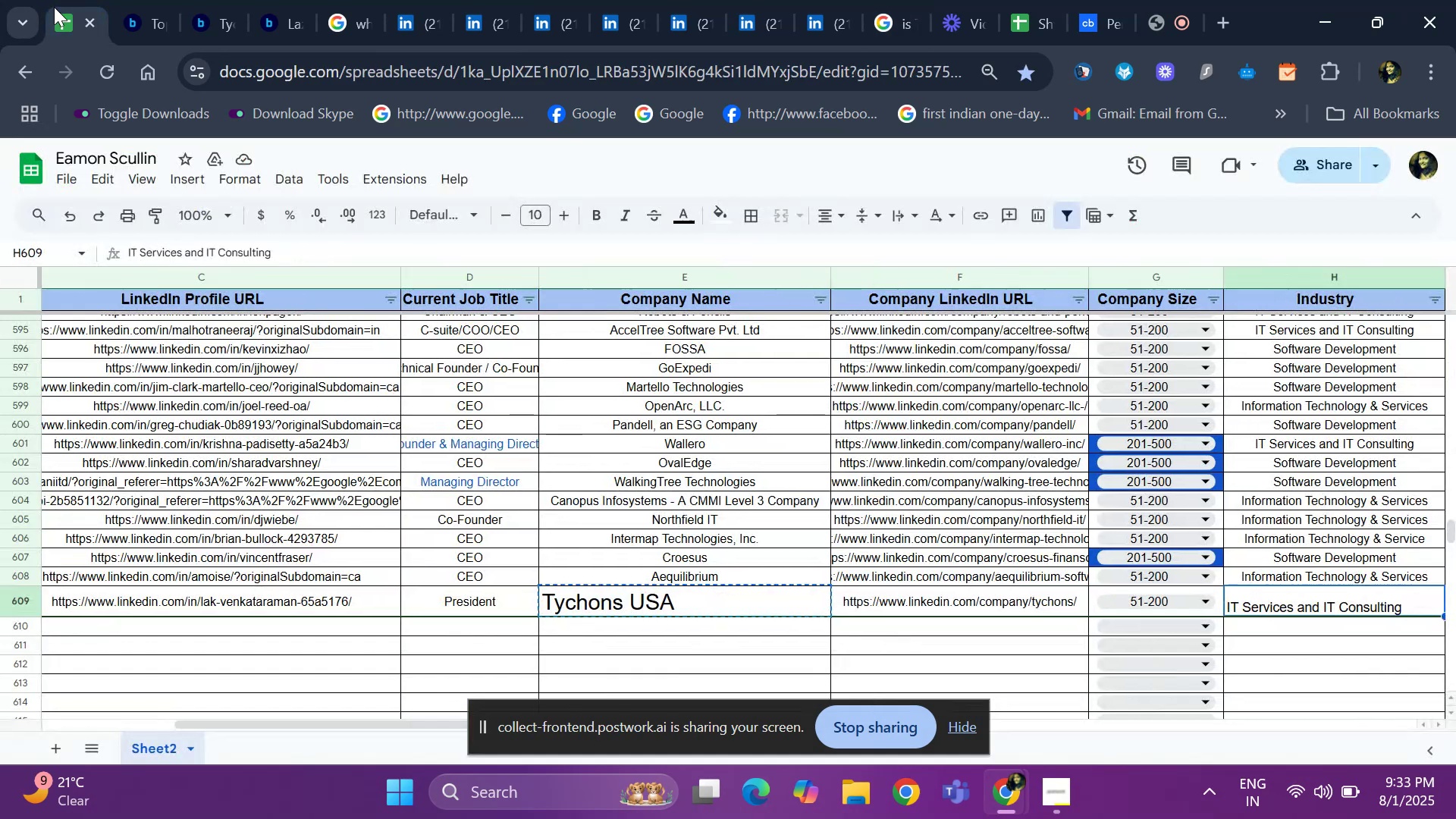 
key(ArrowRight)
 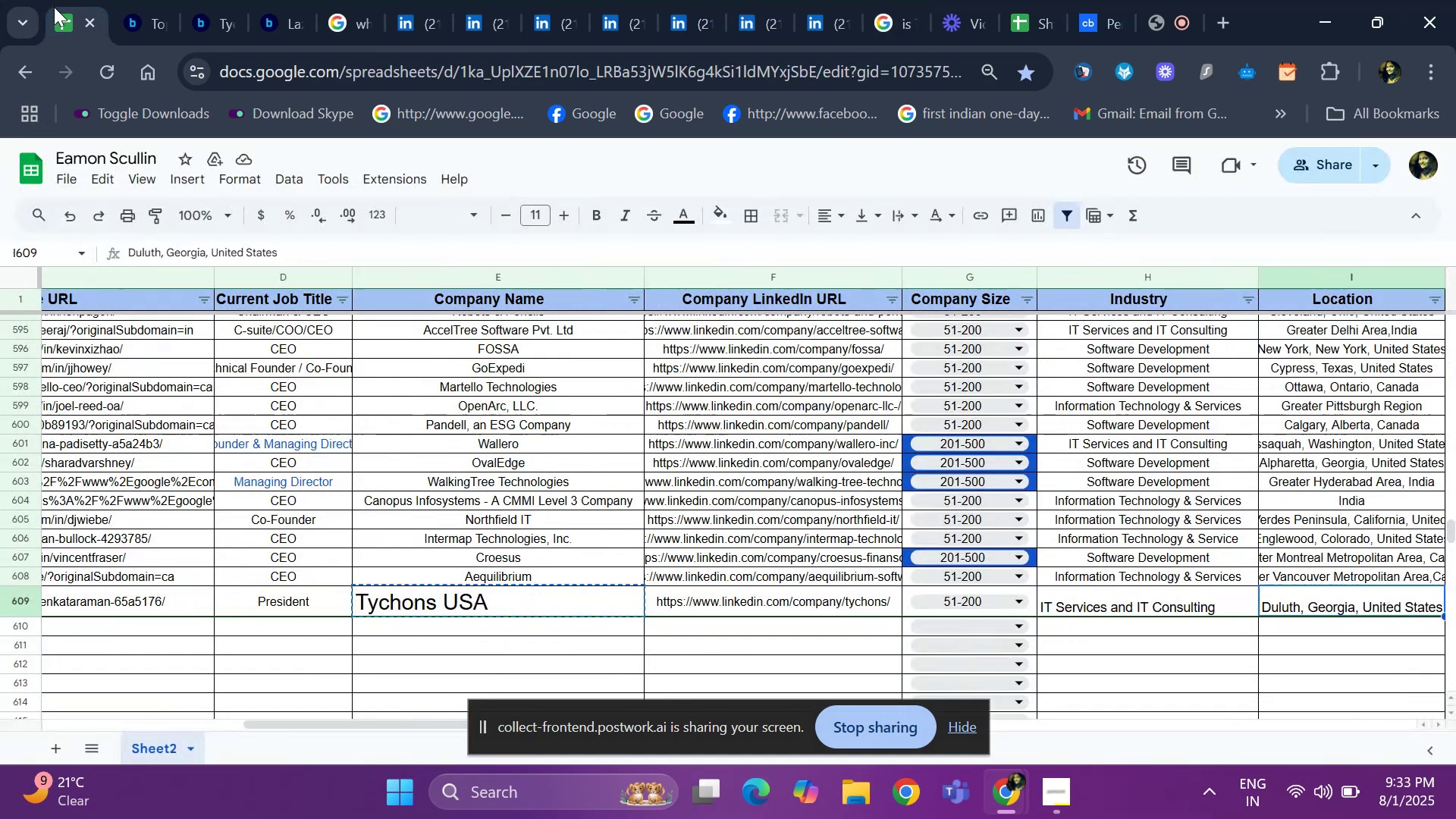 
key(ArrowRight)
 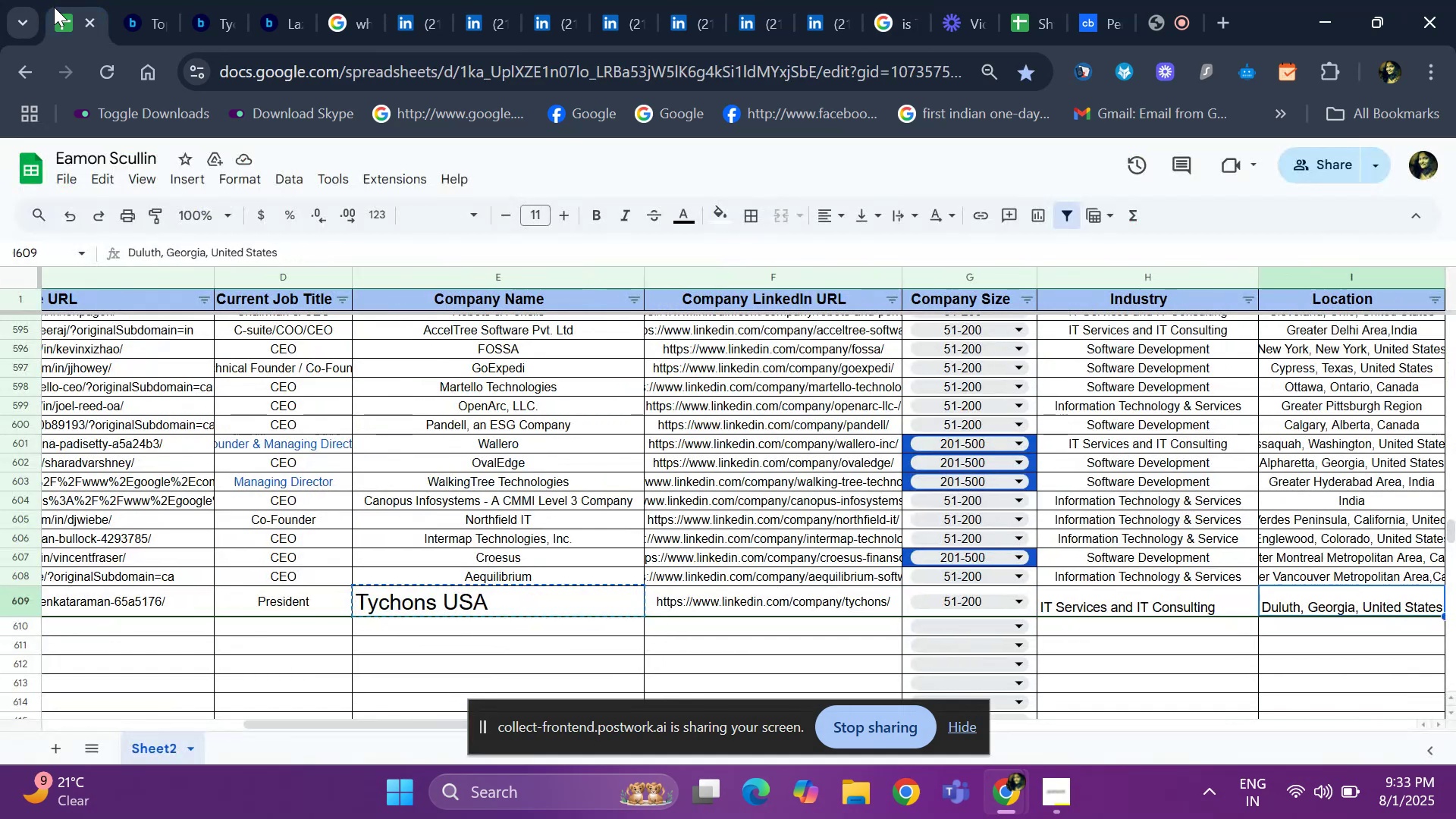 
key(ArrowRight)
 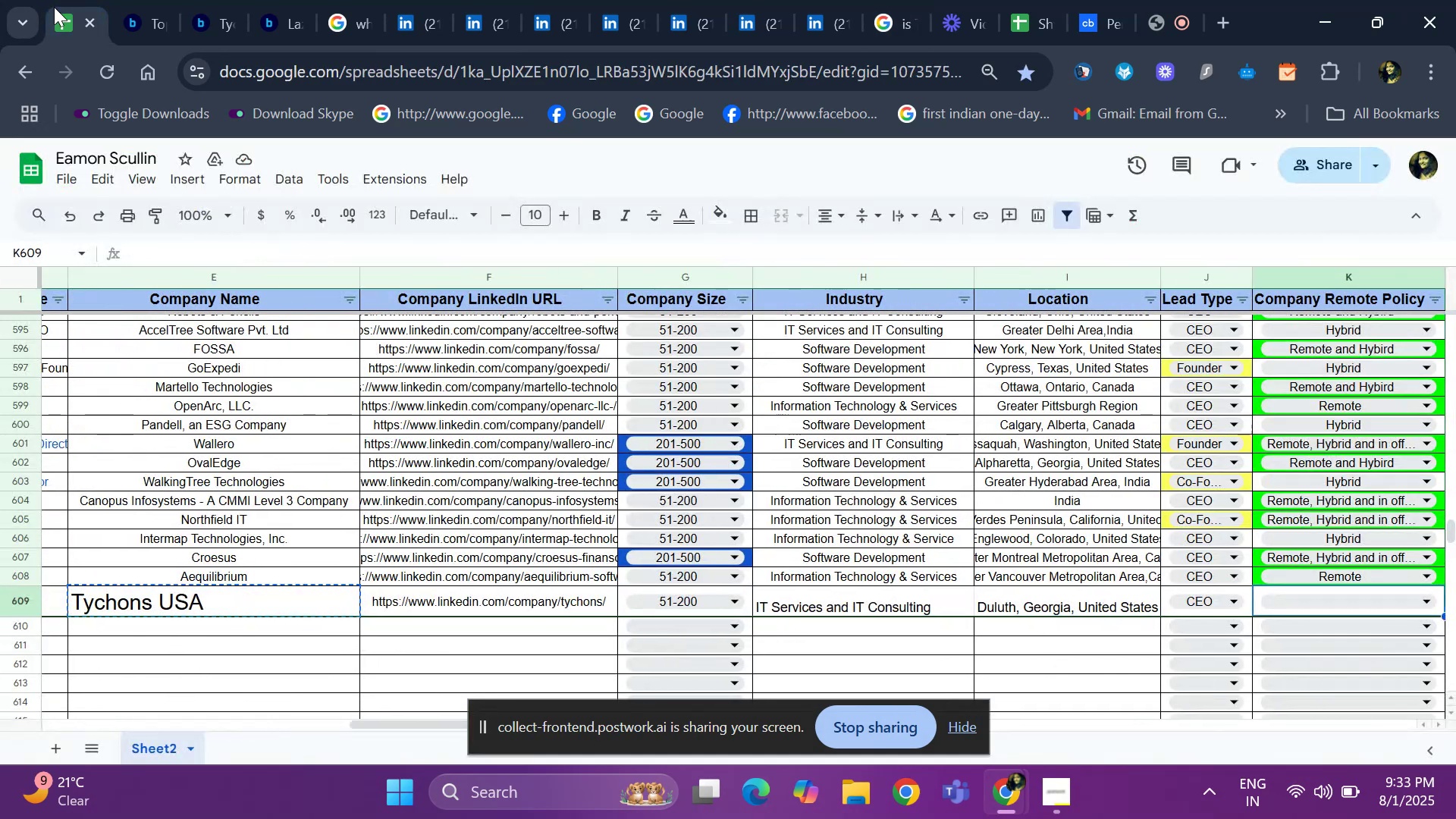 
key(ArrowRight)
 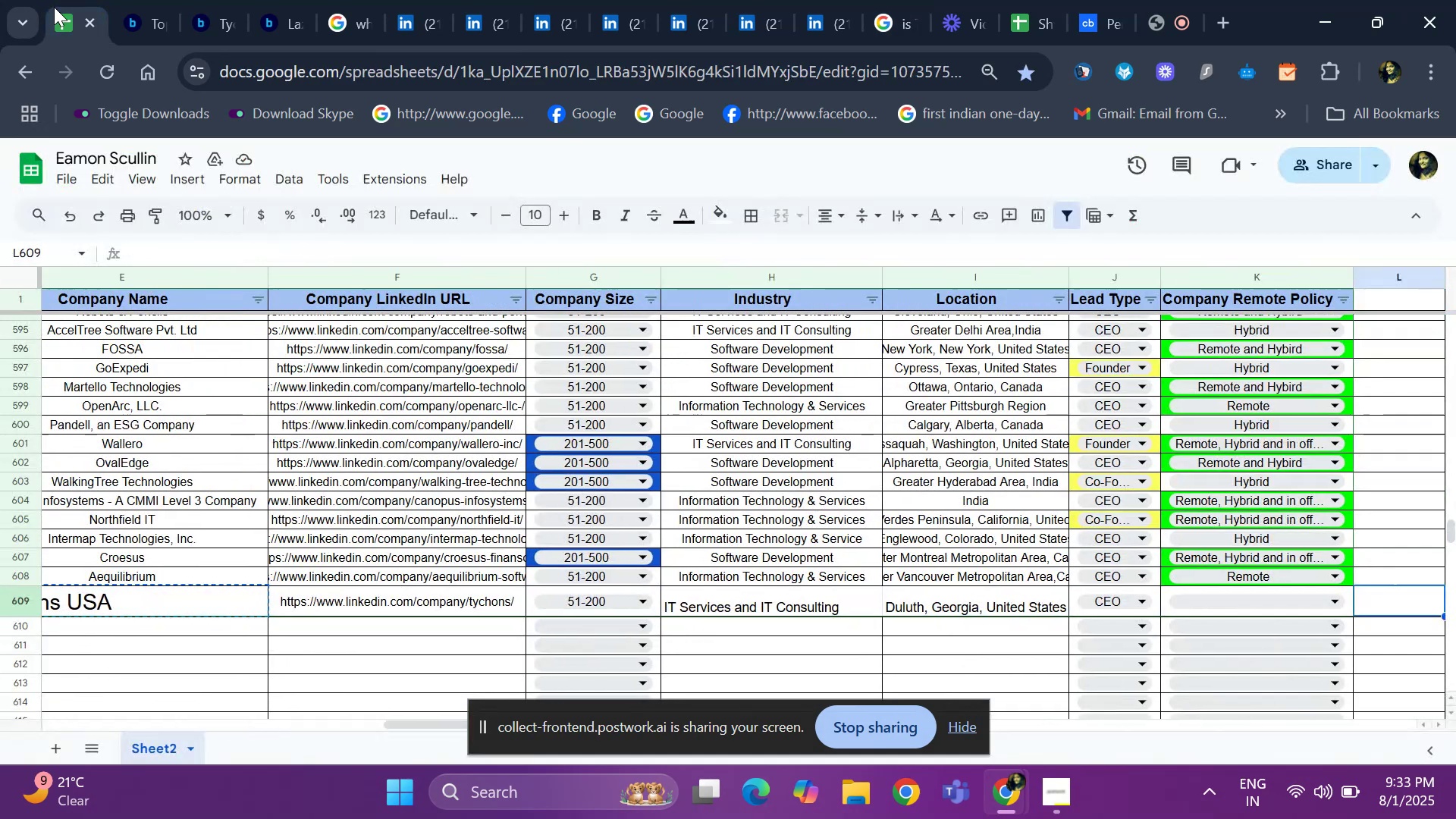 
key(ArrowRight)
 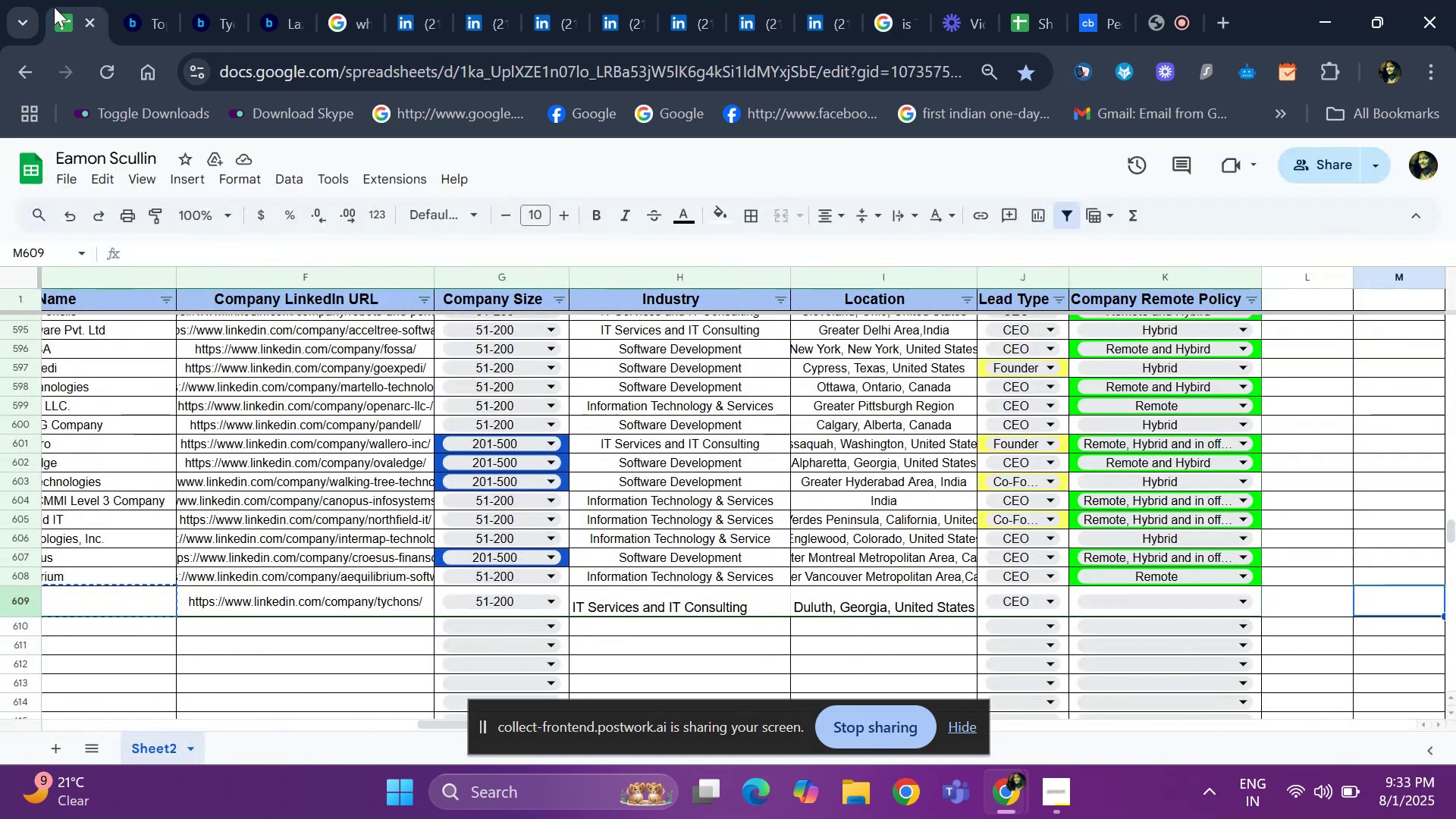 
key(ArrowLeft)
 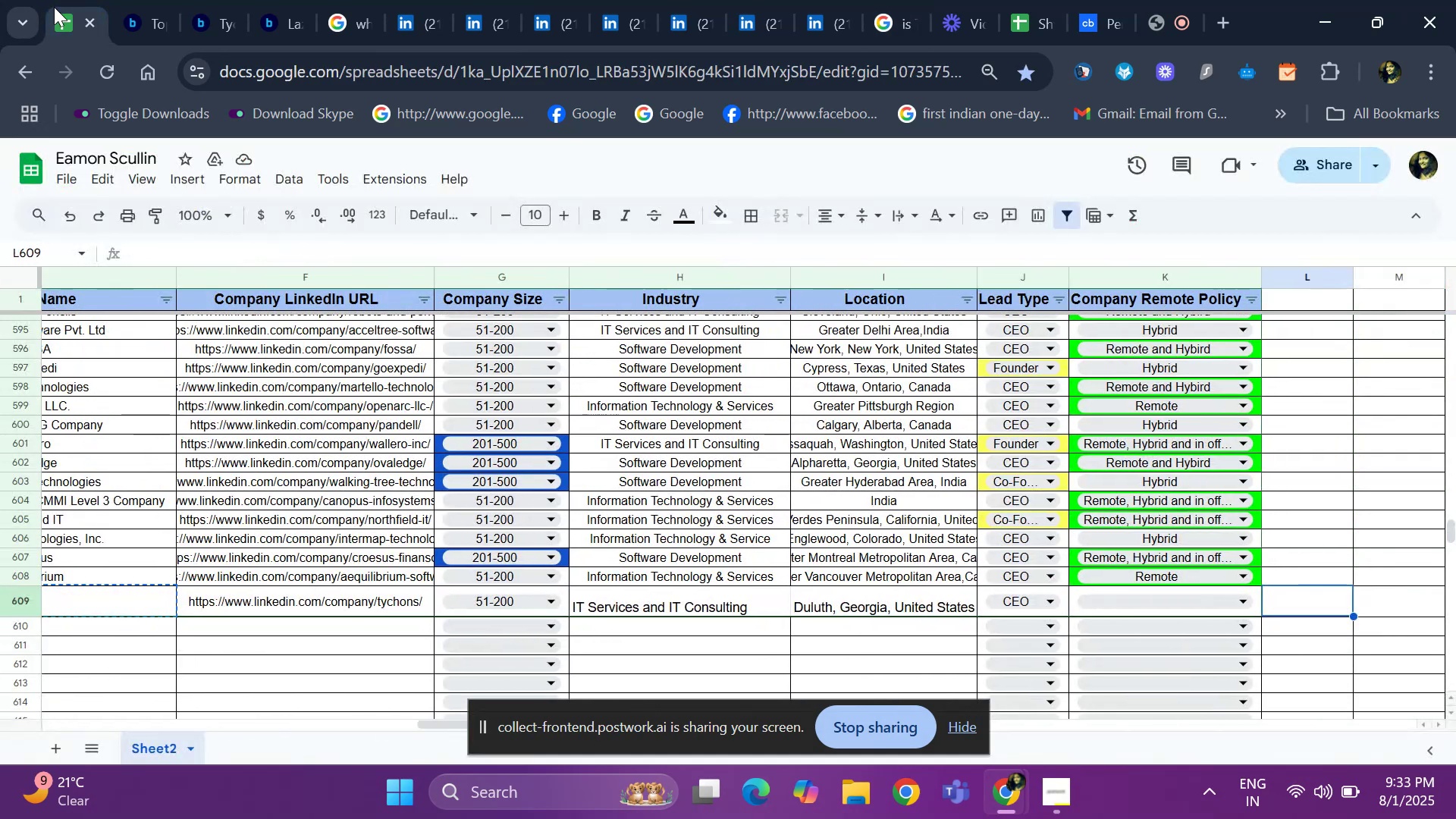 
key(ArrowLeft)
 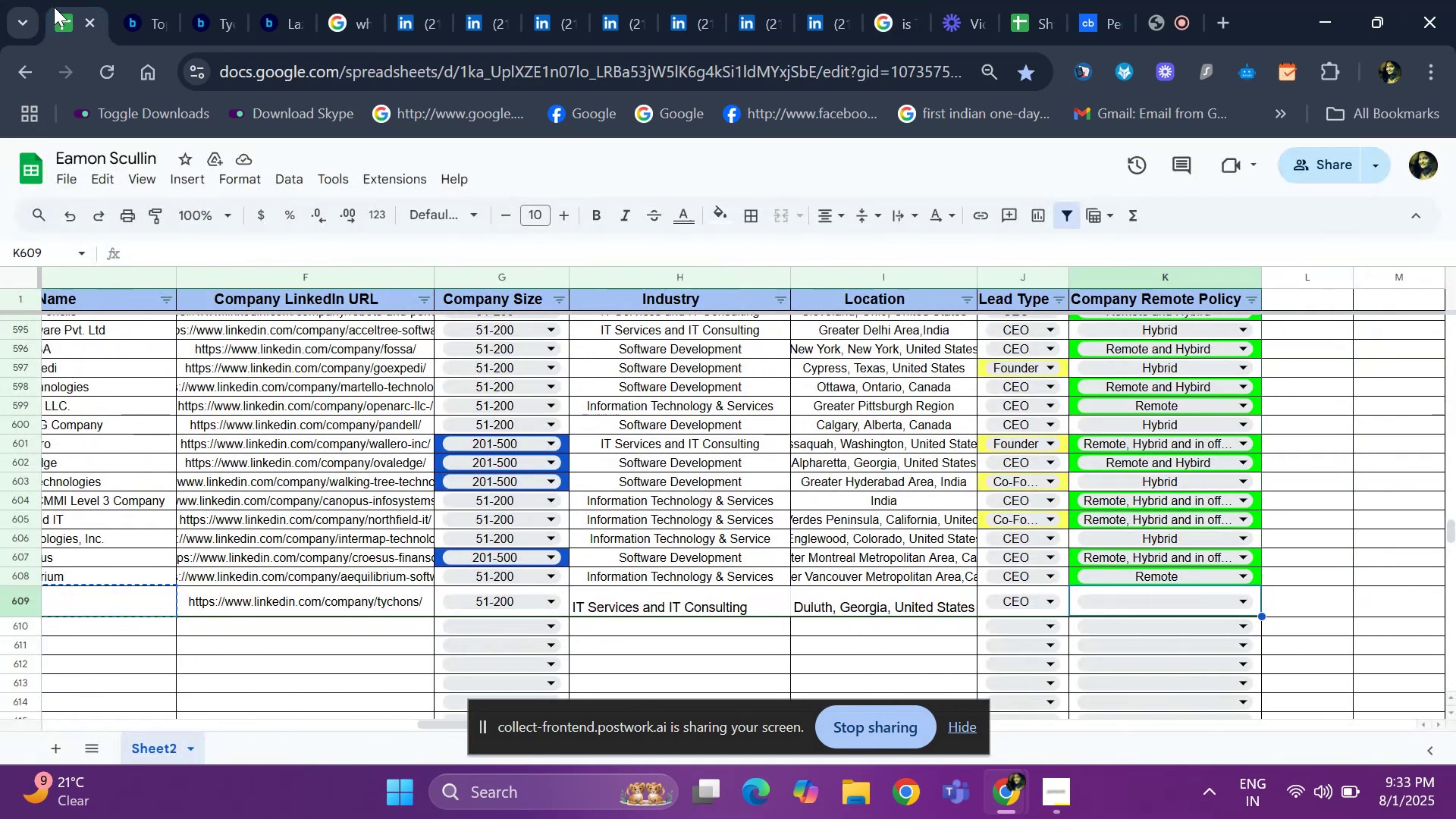 
key(Enter)
 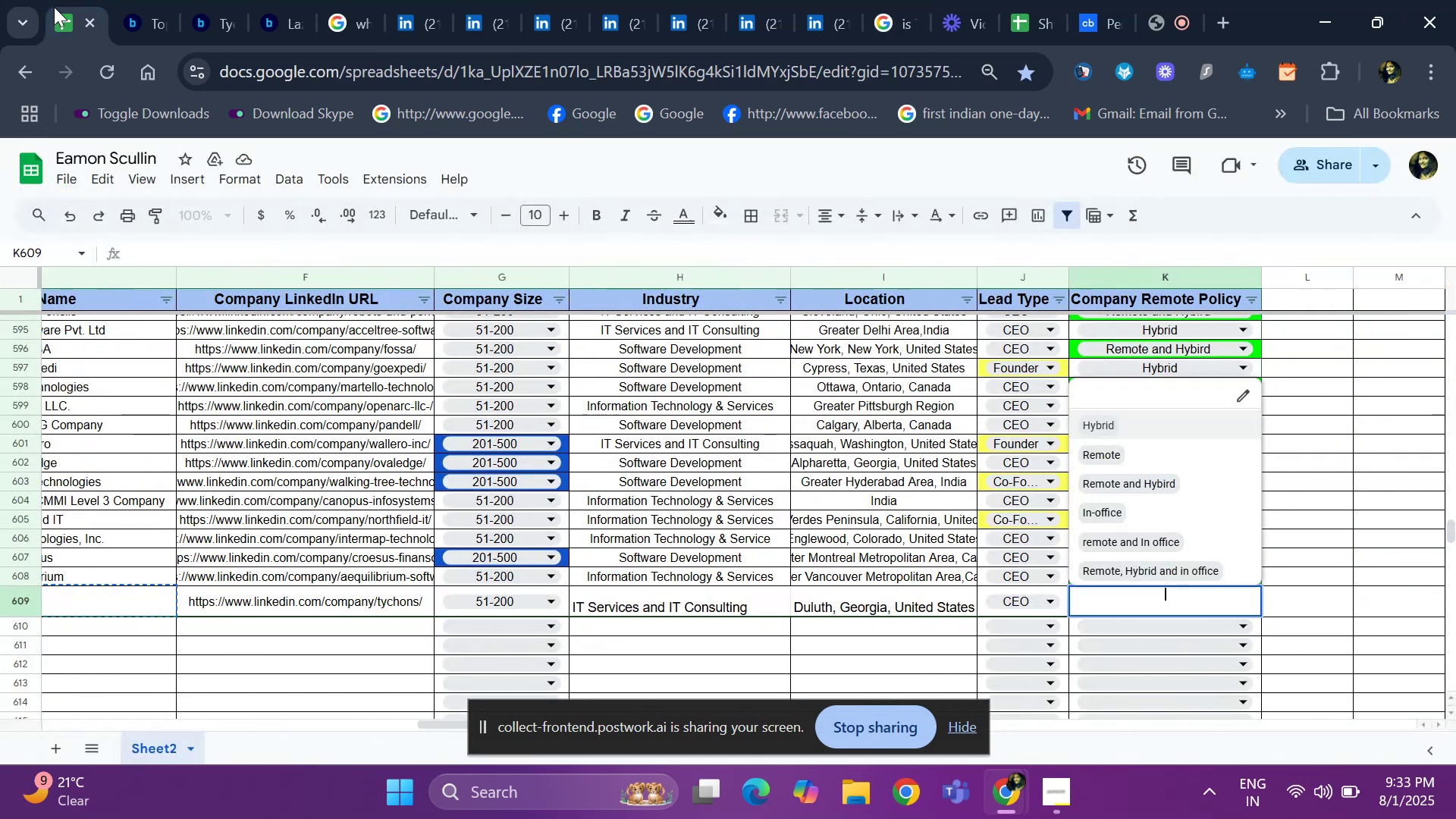 
key(ArrowDown)
 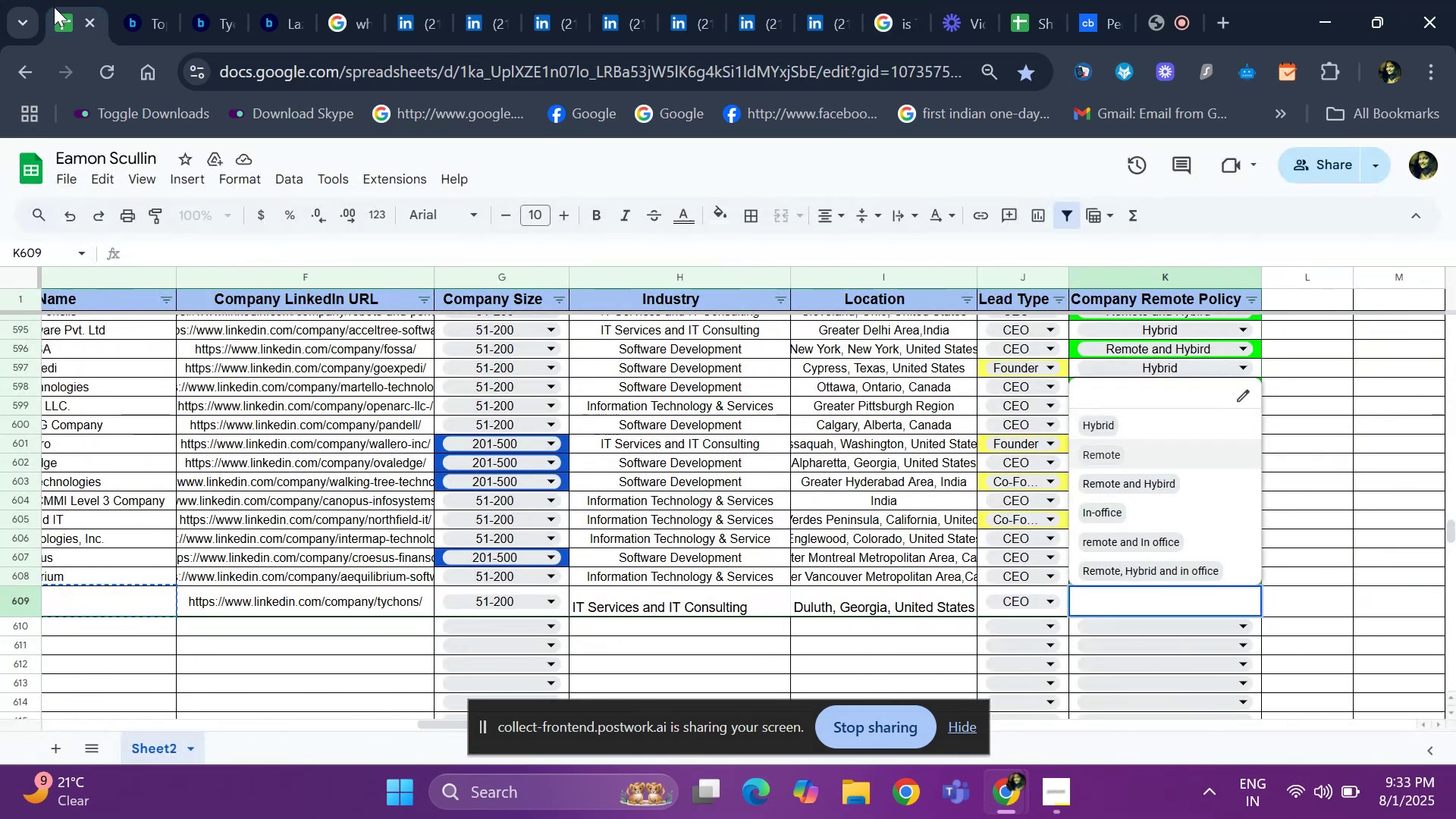 
key(ArrowDown)
 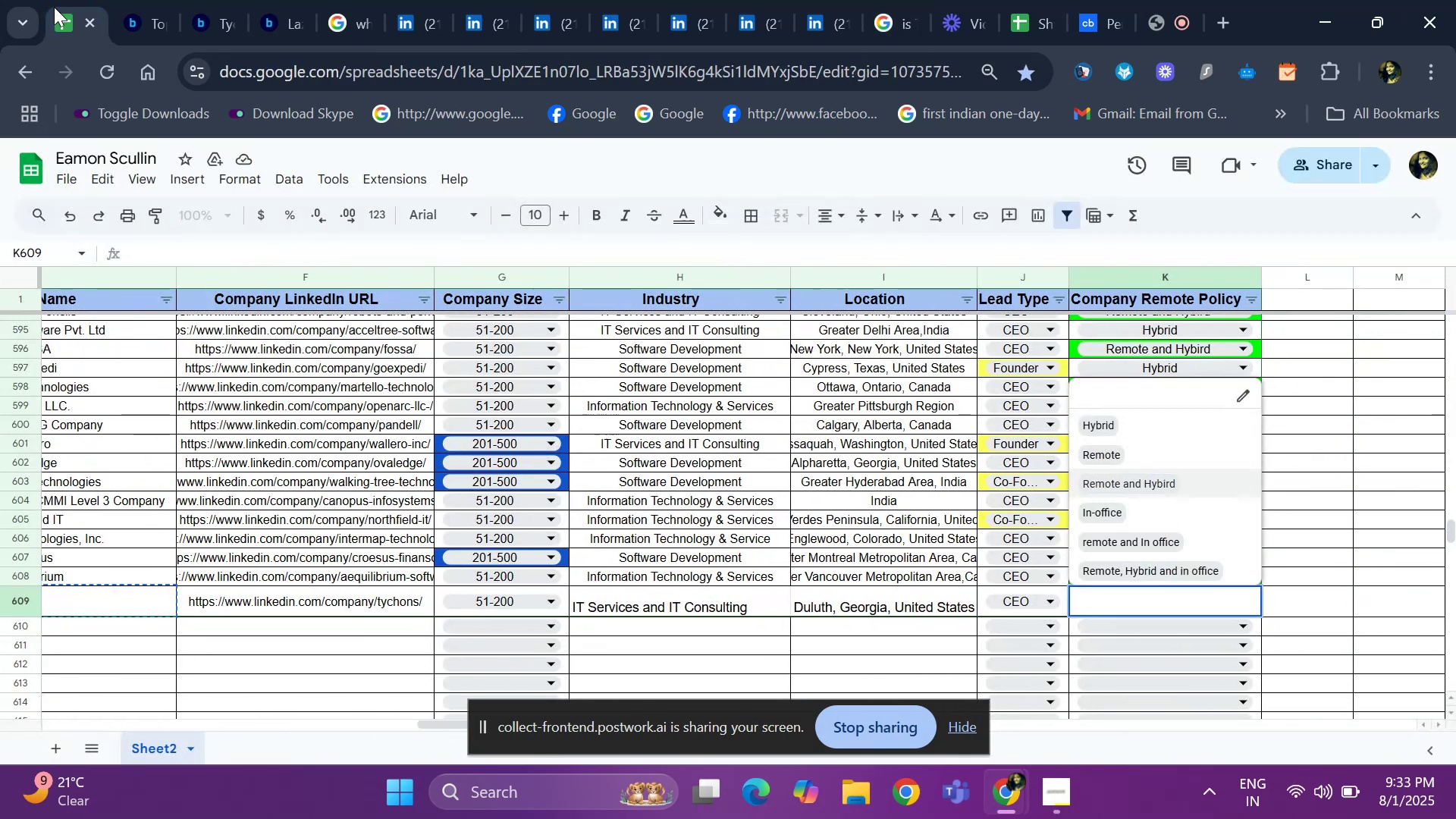 
key(ArrowDown)
 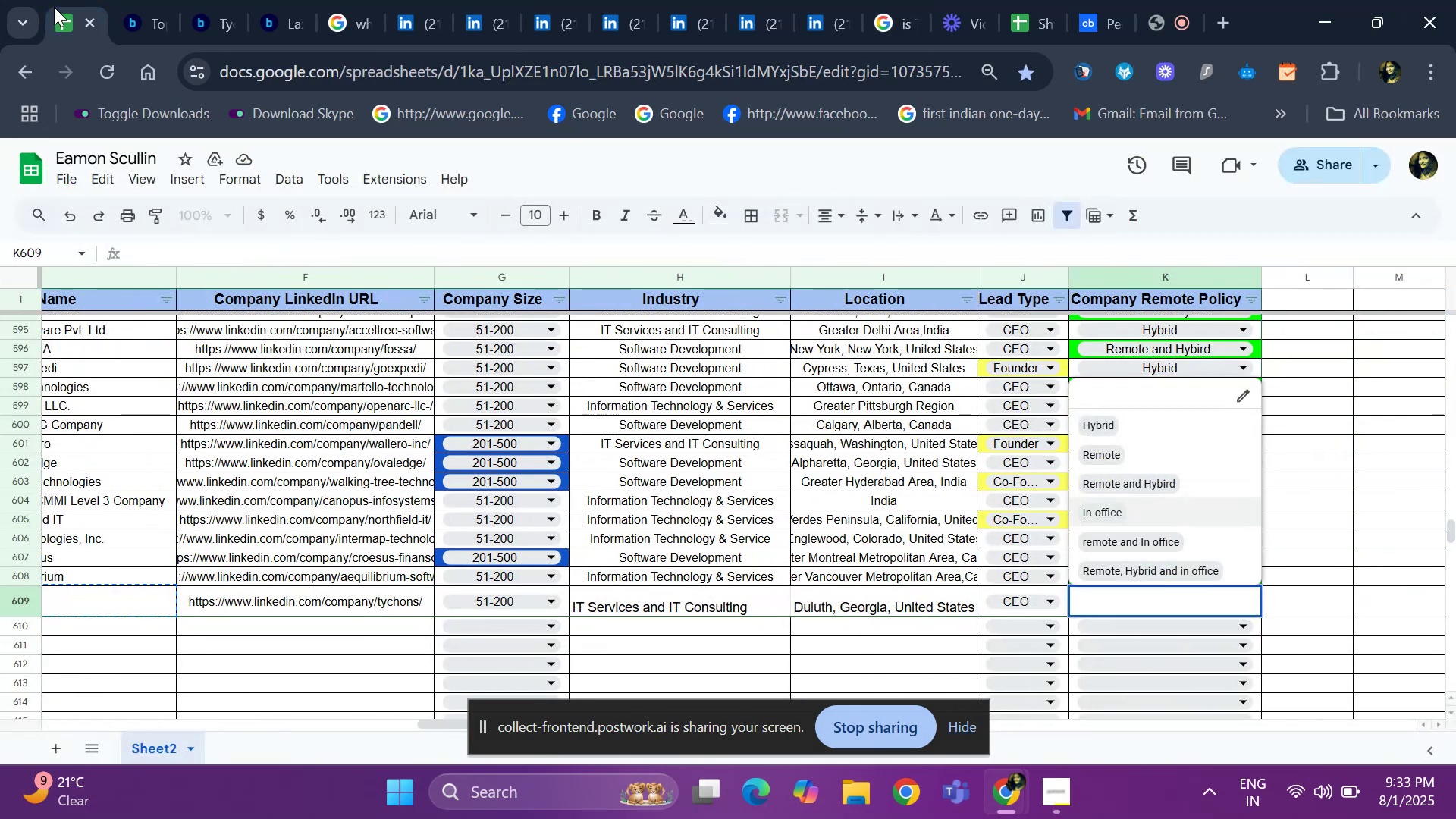 
key(ArrowDown)
 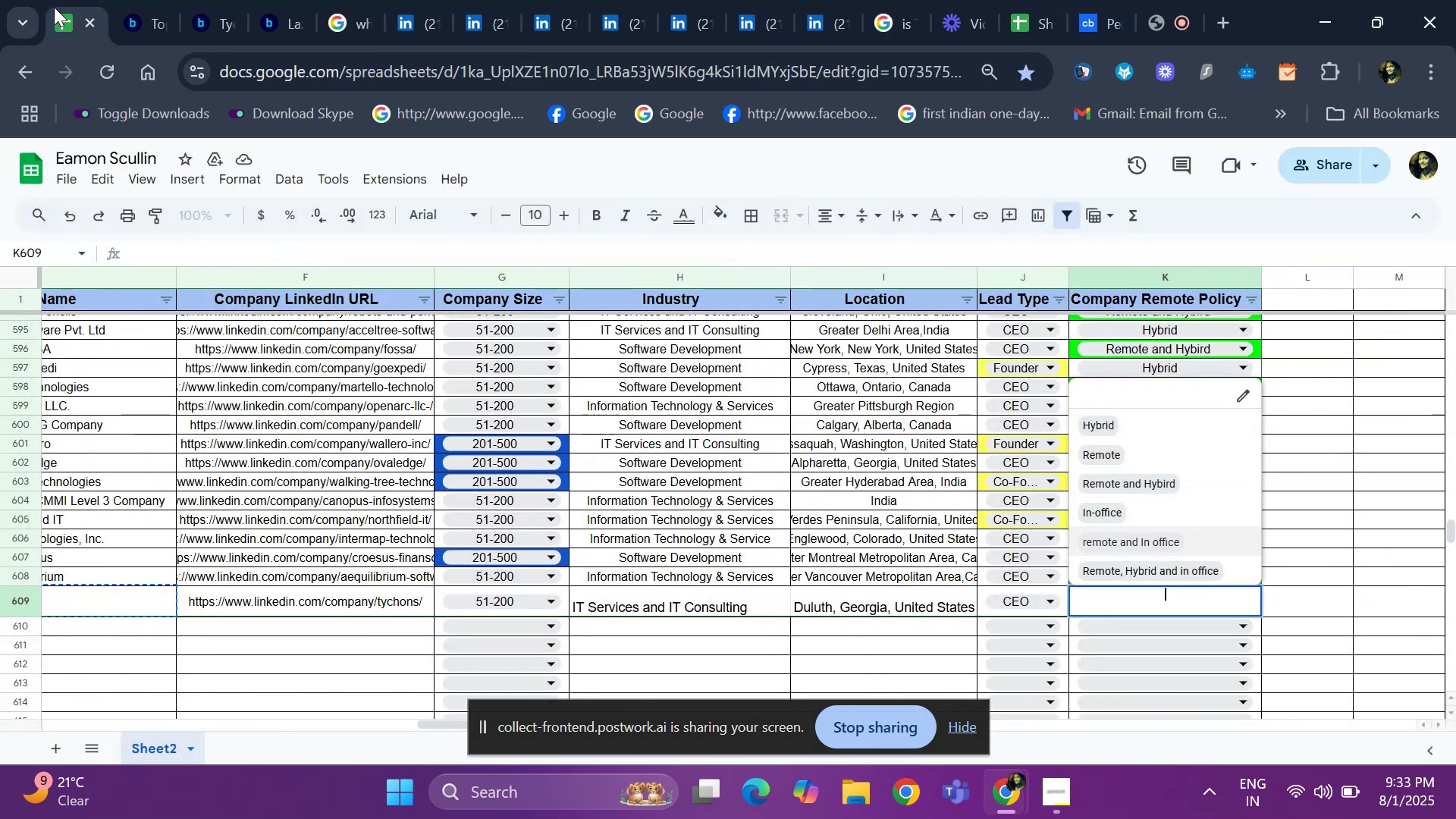 
key(Enter)
 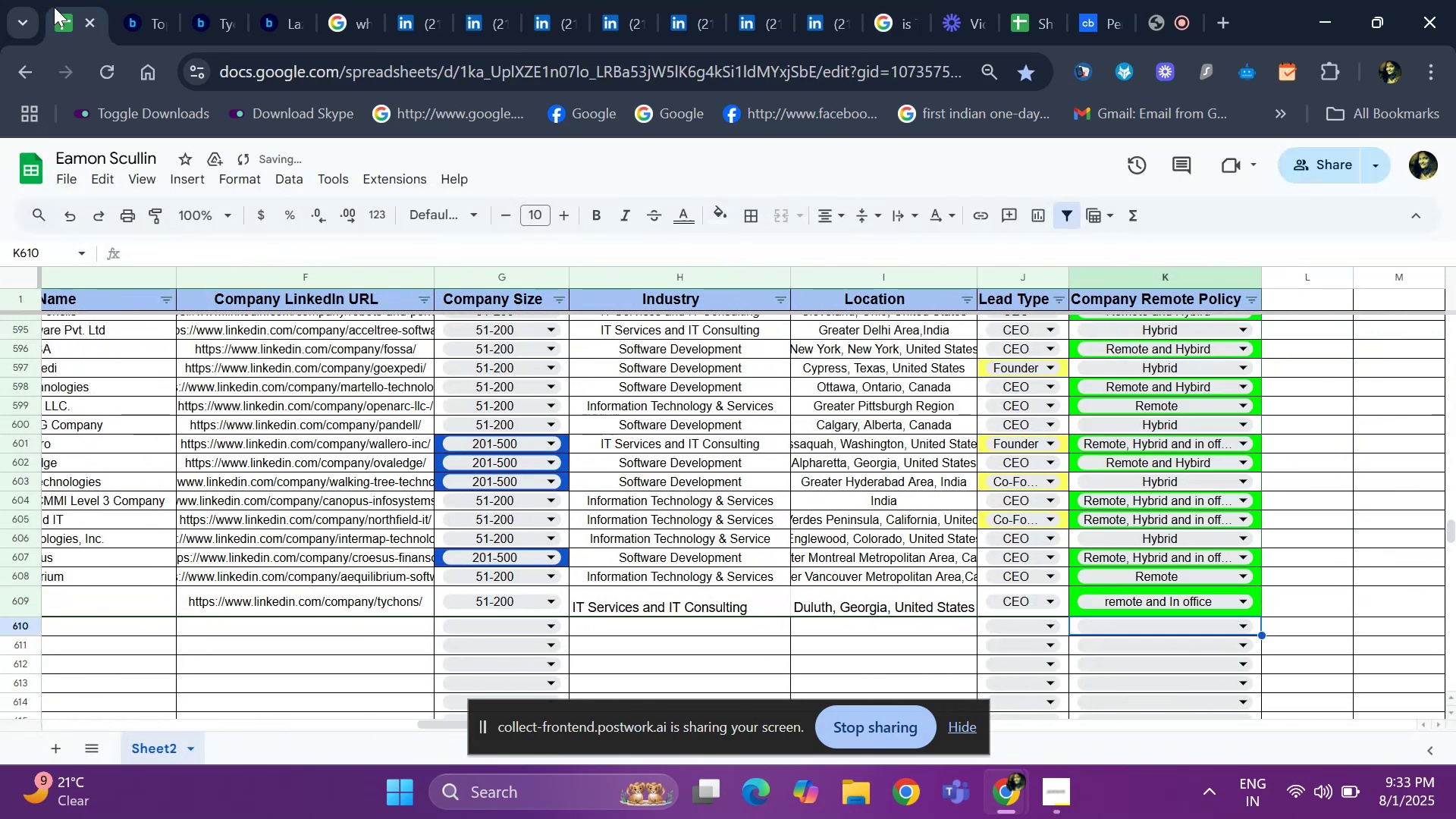 
hold_key(key=ArrowLeft, duration=1.11)
 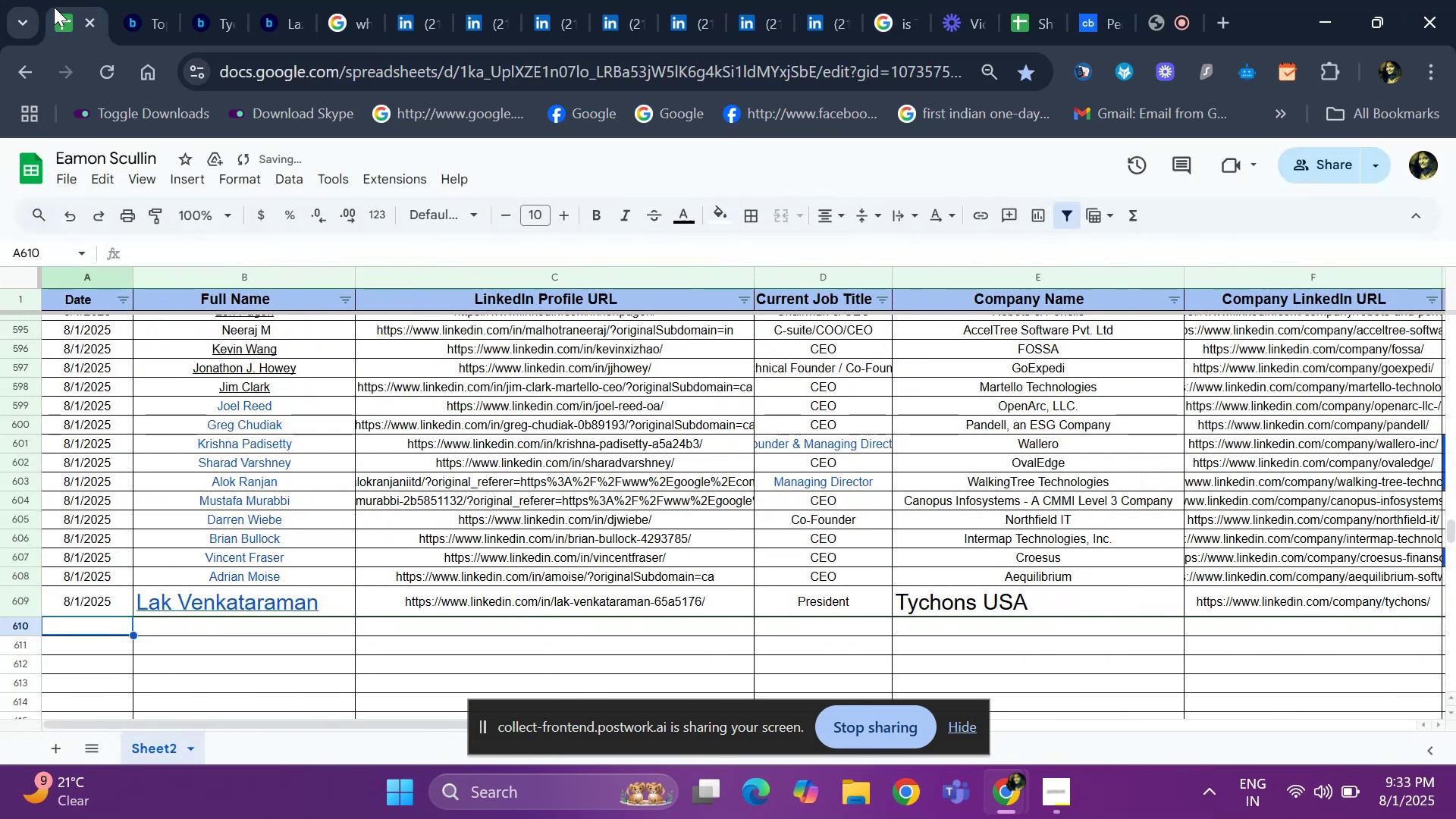 
key(Control+D)
 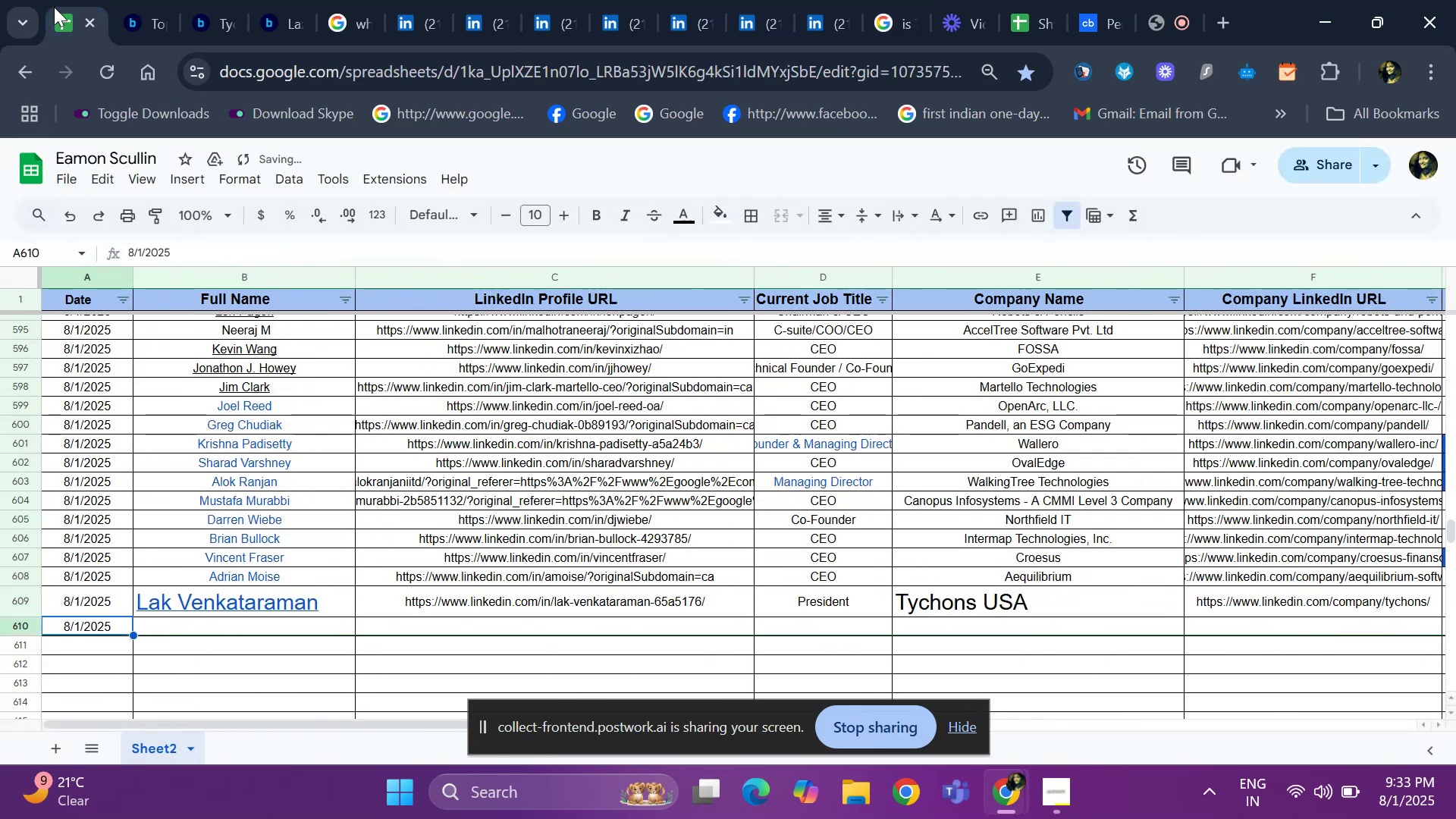 
key(ArrowRight)
 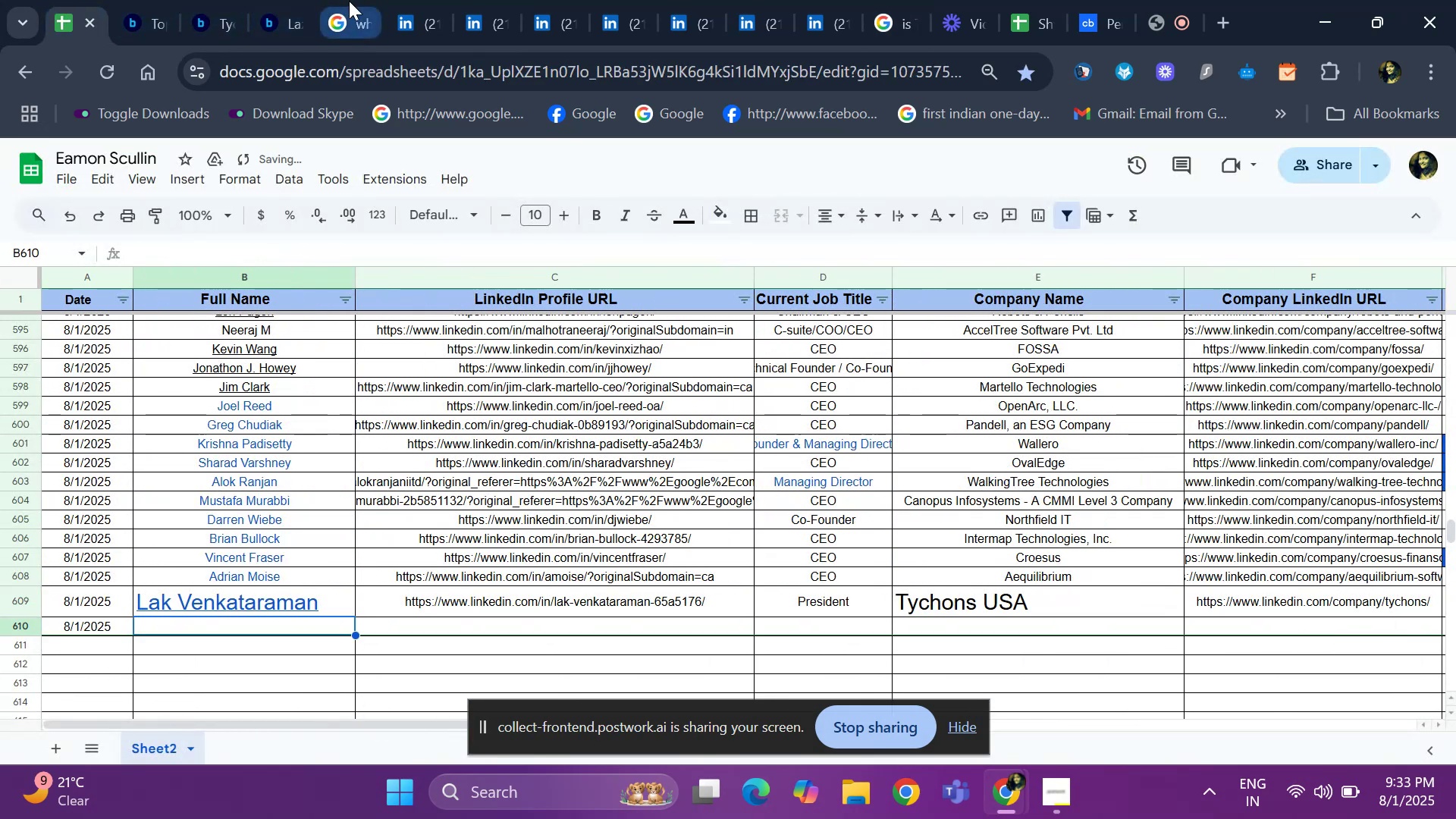 
left_click([432, 8])
 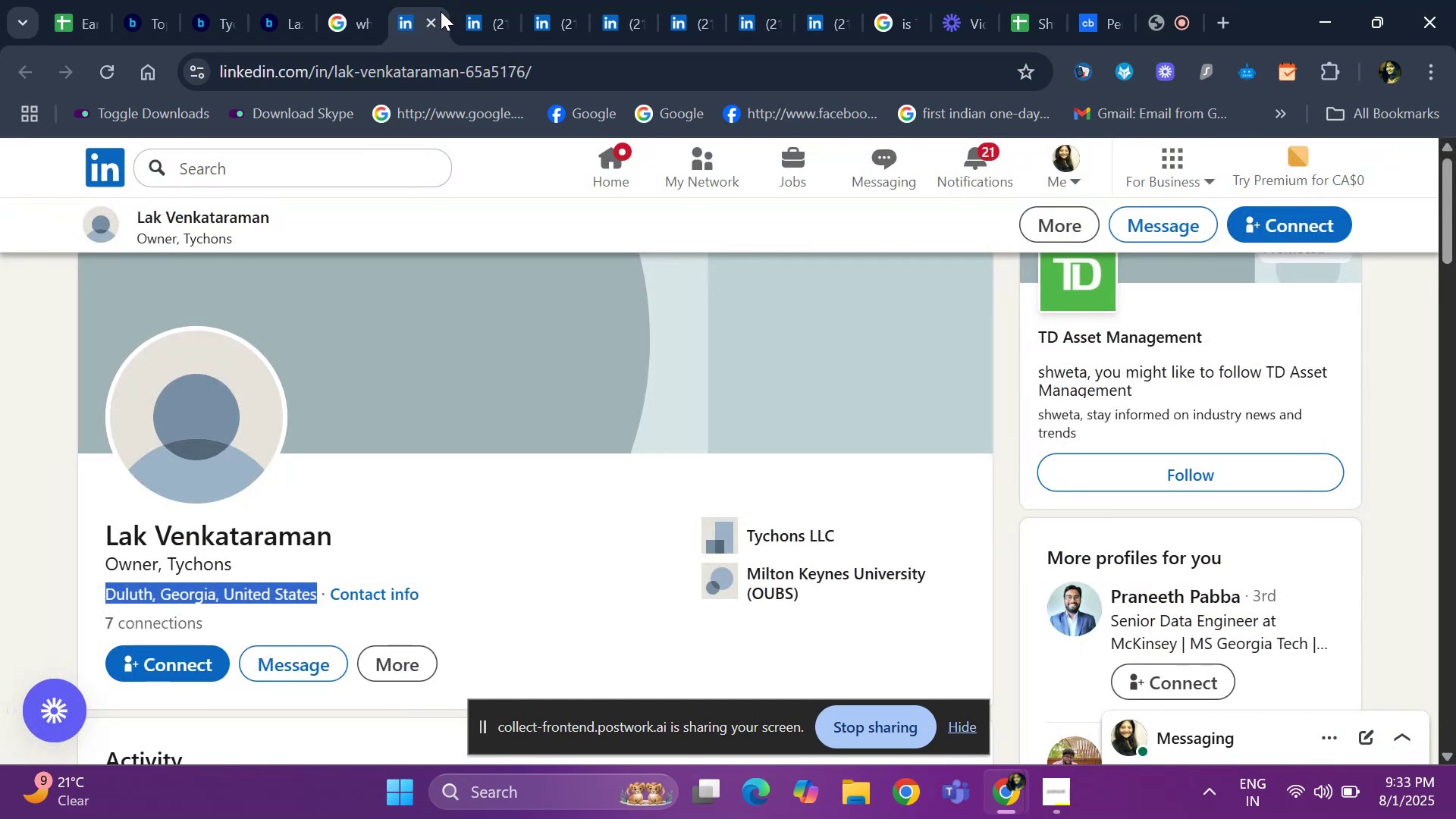 
left_click([486, 27])
 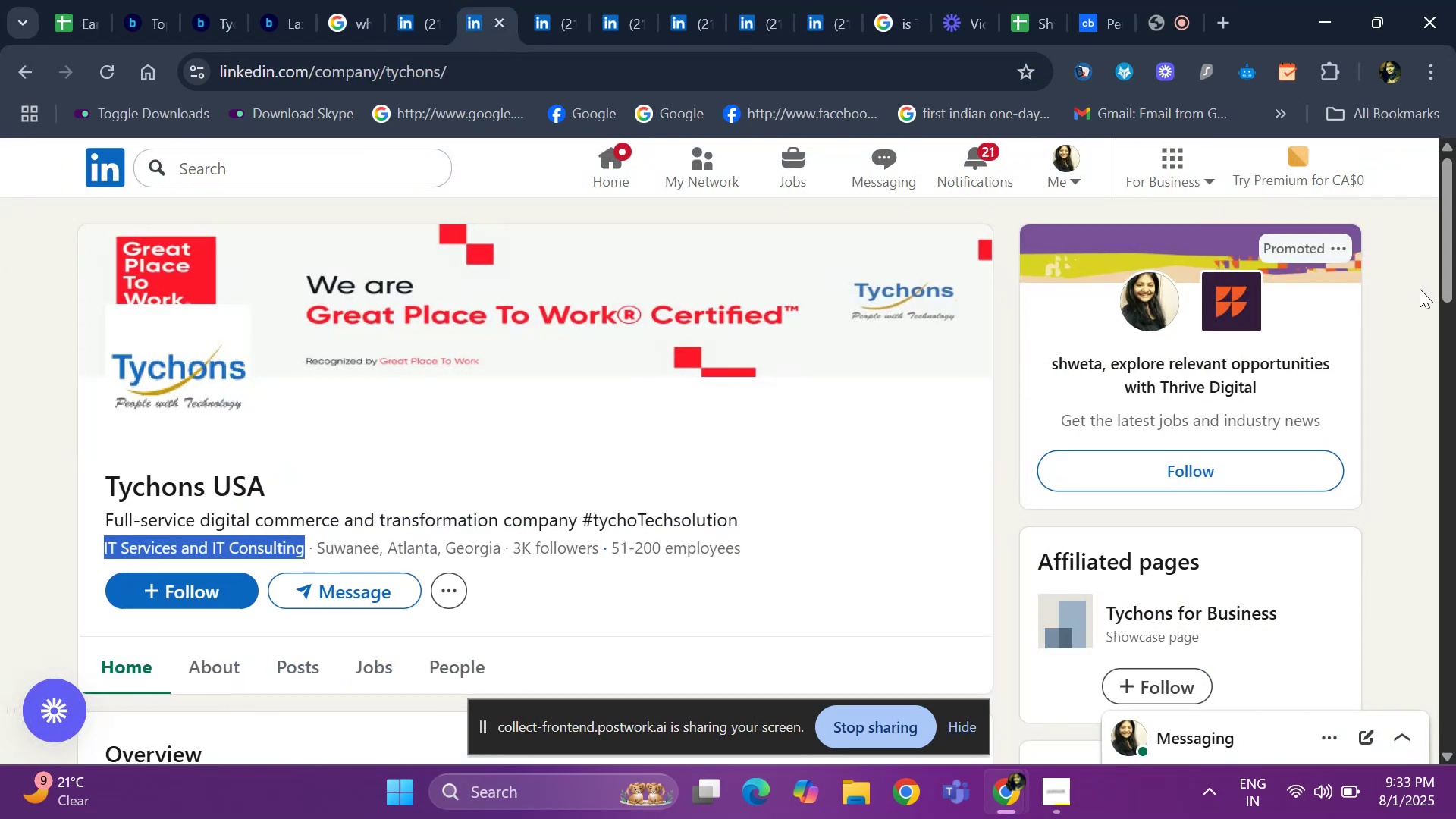 
left_click_drag(start_coordinate=[1455, 278], to_coordinate=[1455, 422])
 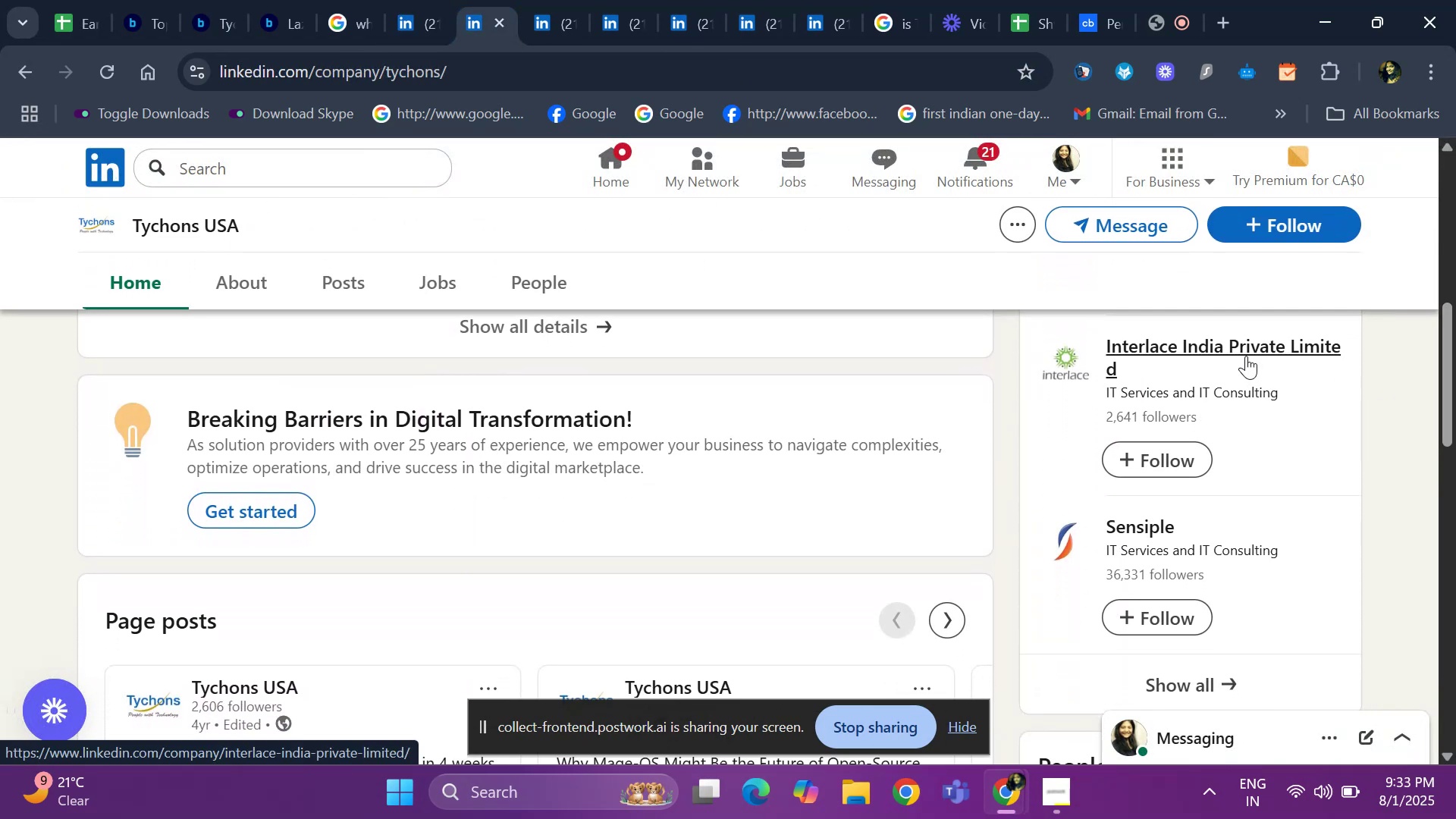 
right_click([1246, 356])
 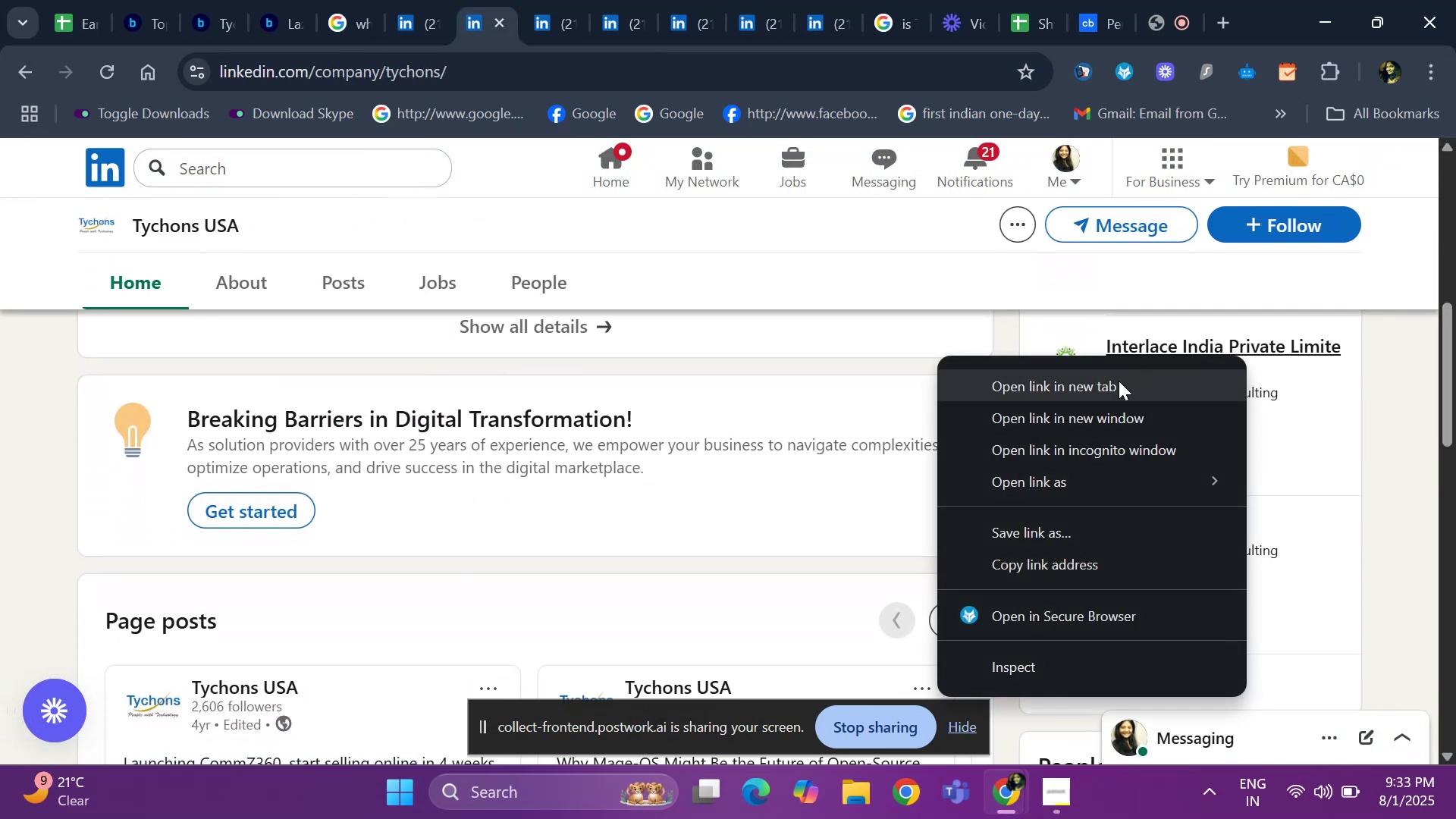 
left_click([1119, 381])
 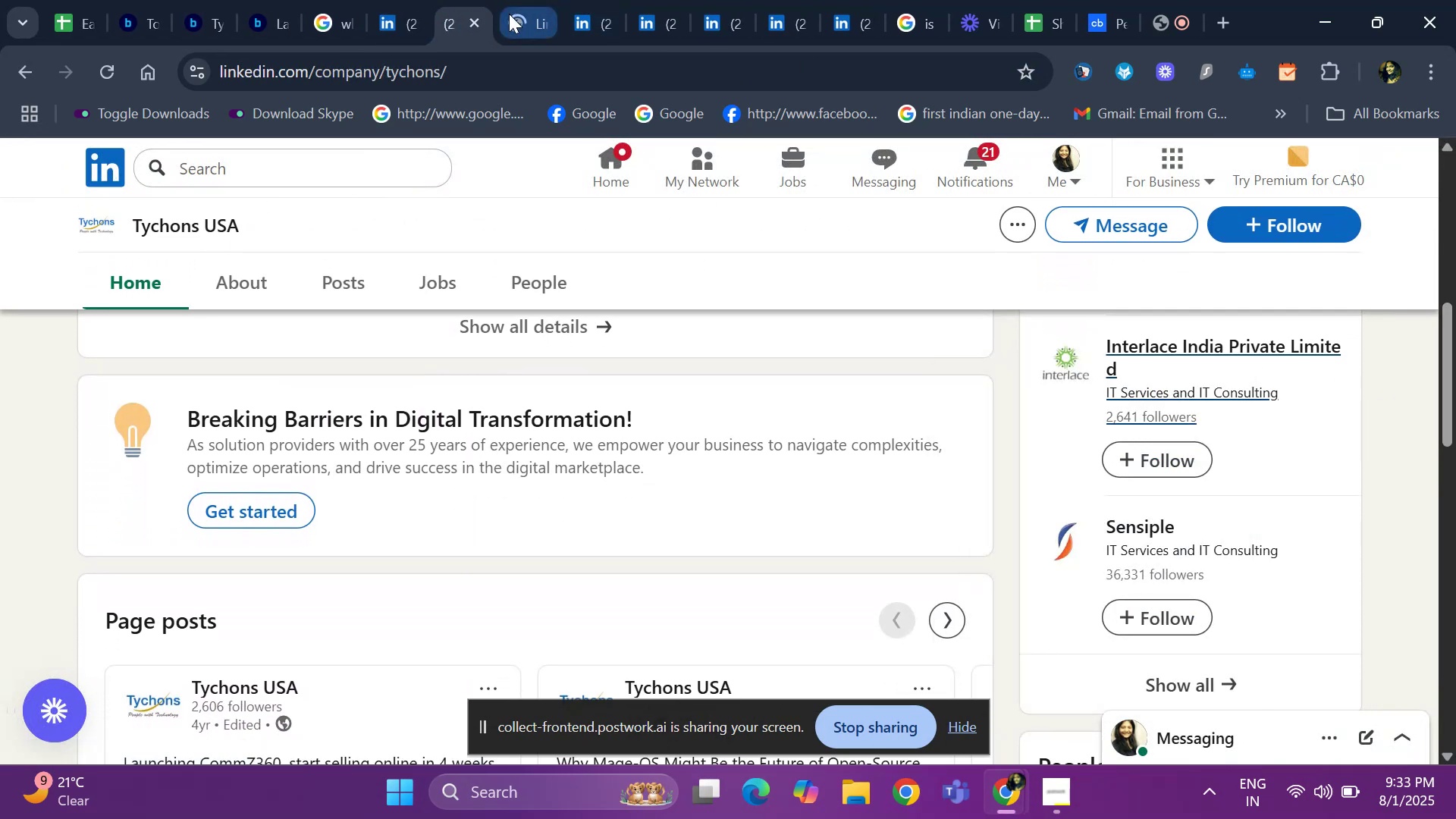 
left_click([512, 14])
 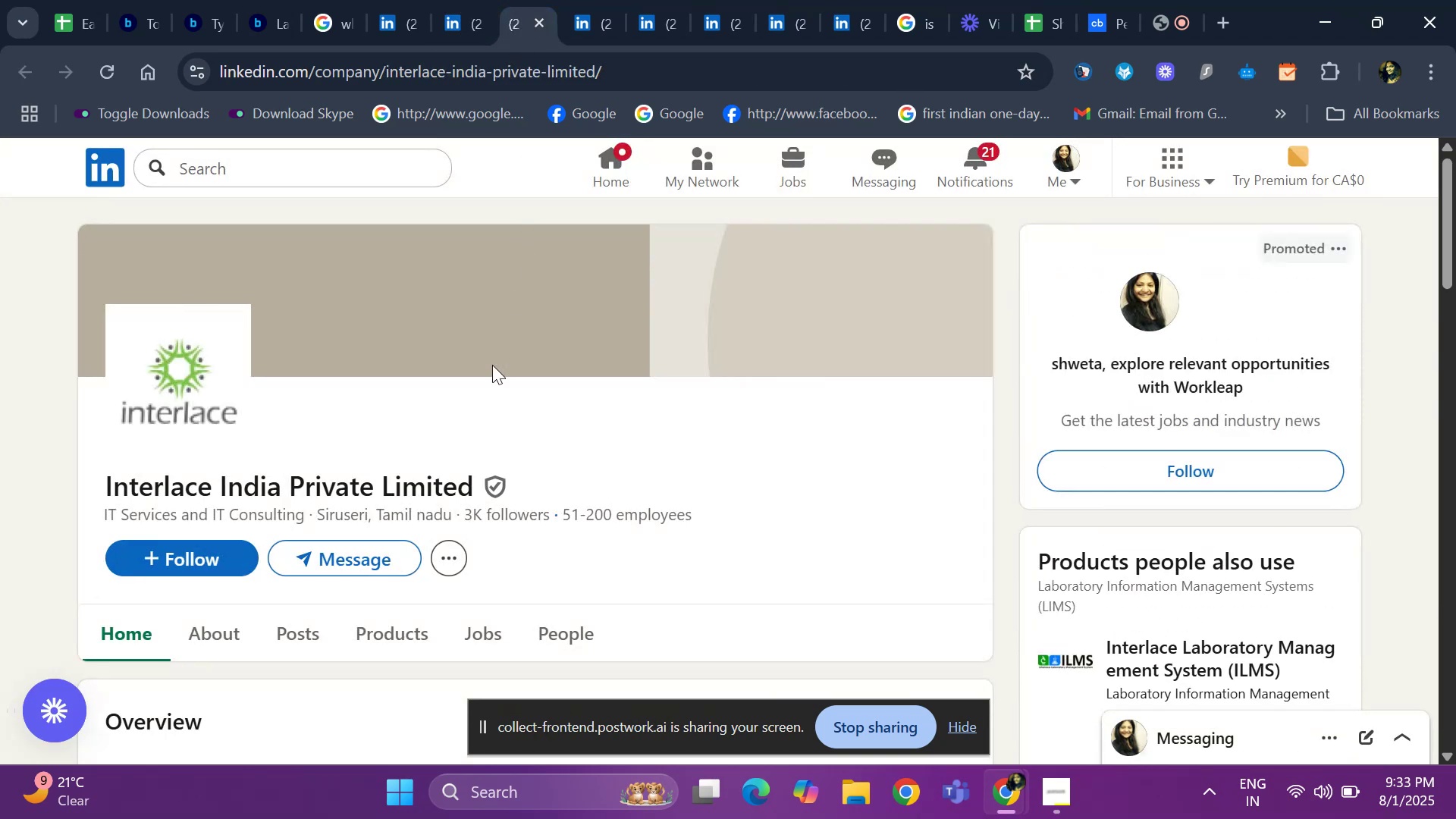 
left_click_drag(start_coordinate=[93, 472], to_coordinate=[481, 467])
 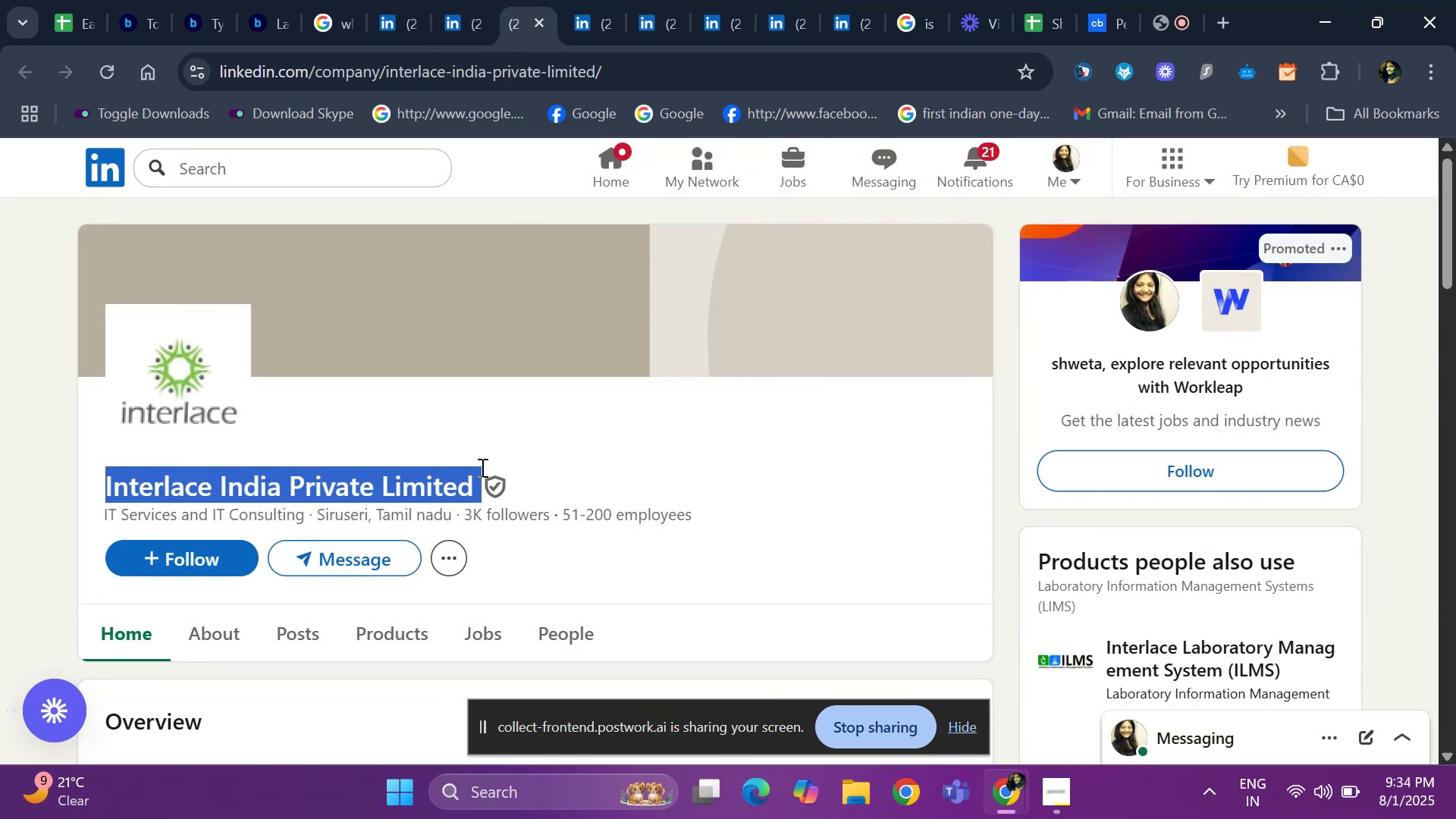 
key(Control+ControlLeft)
 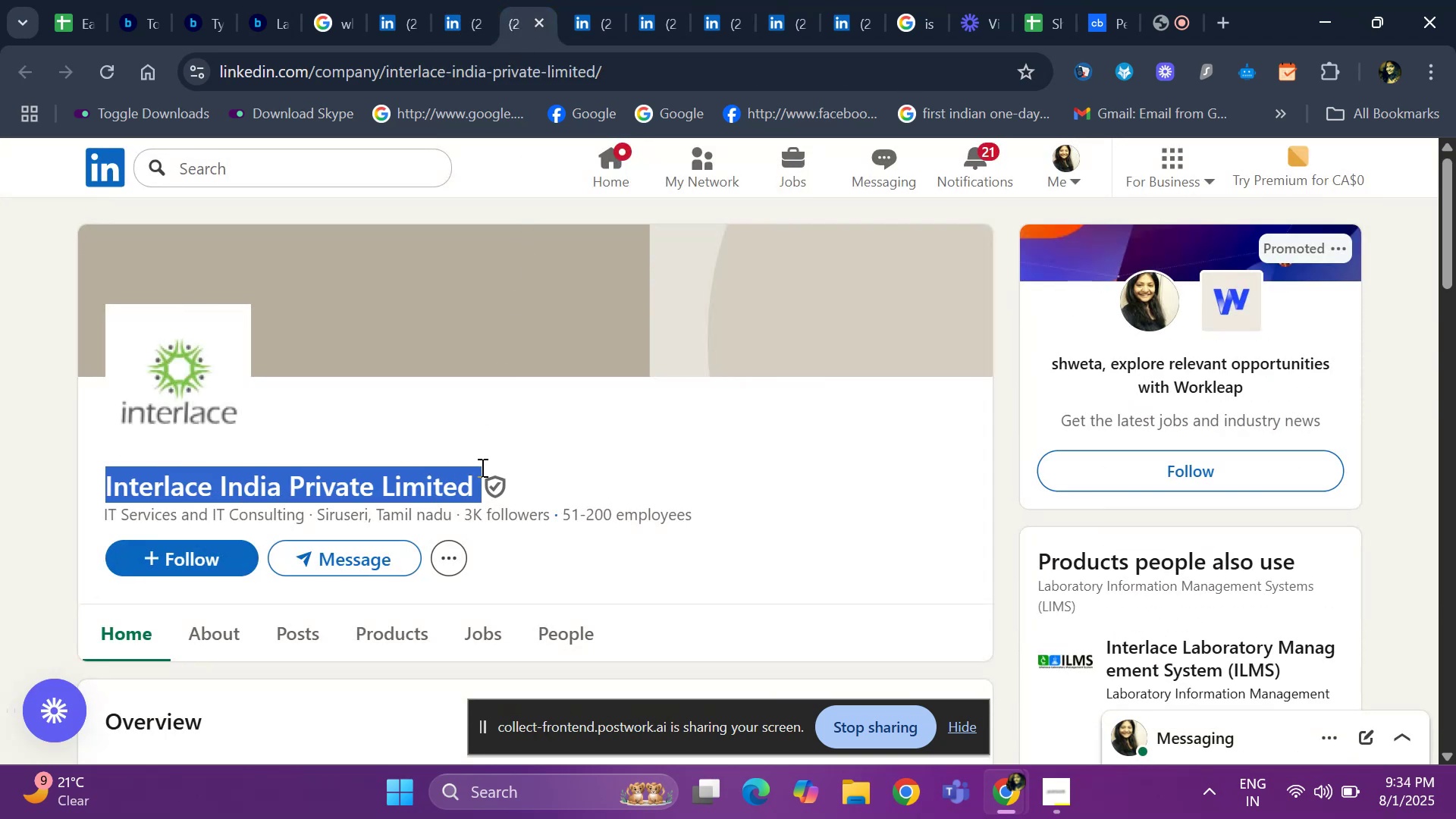 
key(Control+C)
 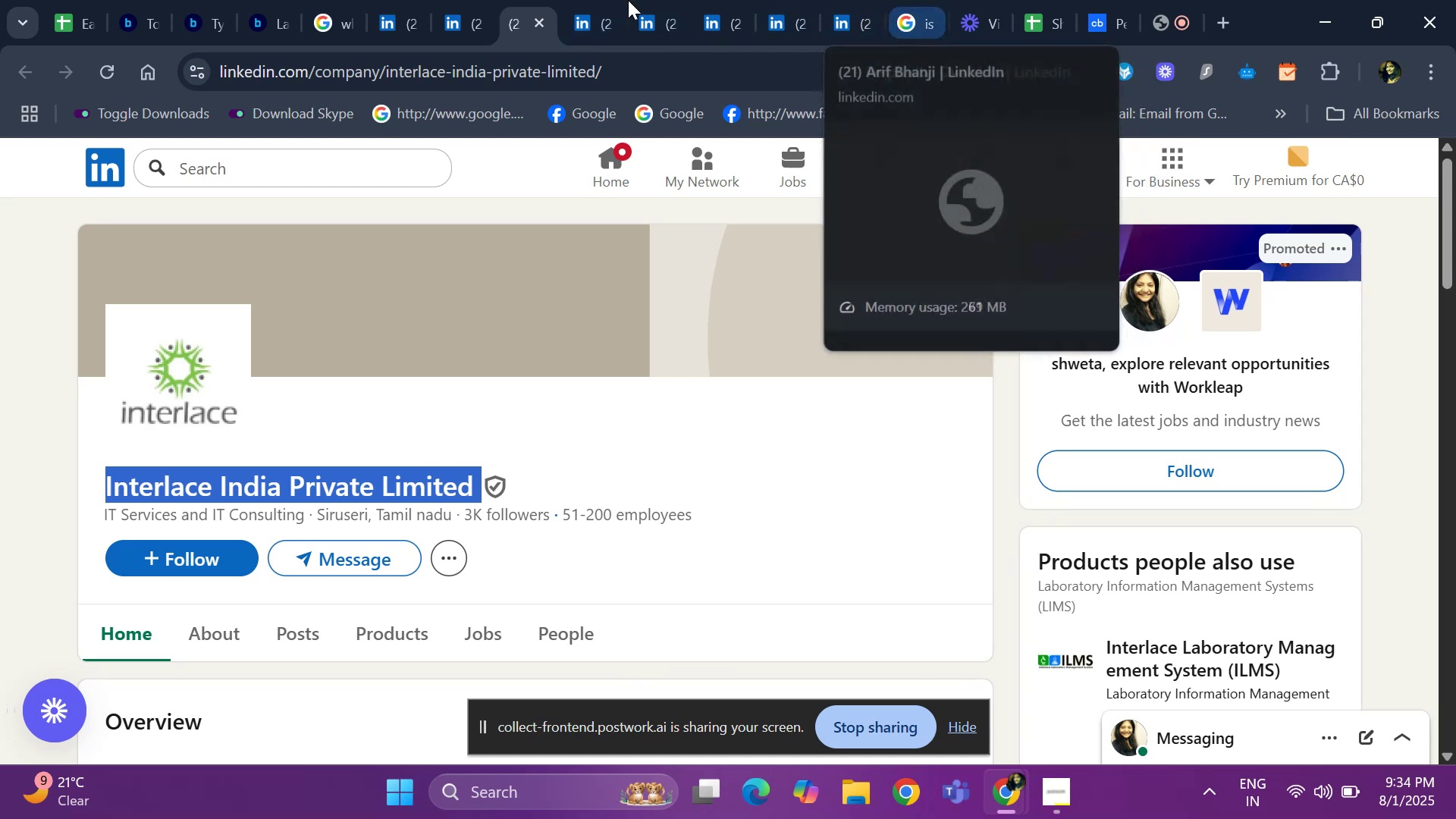 
left_click([315, 20])
 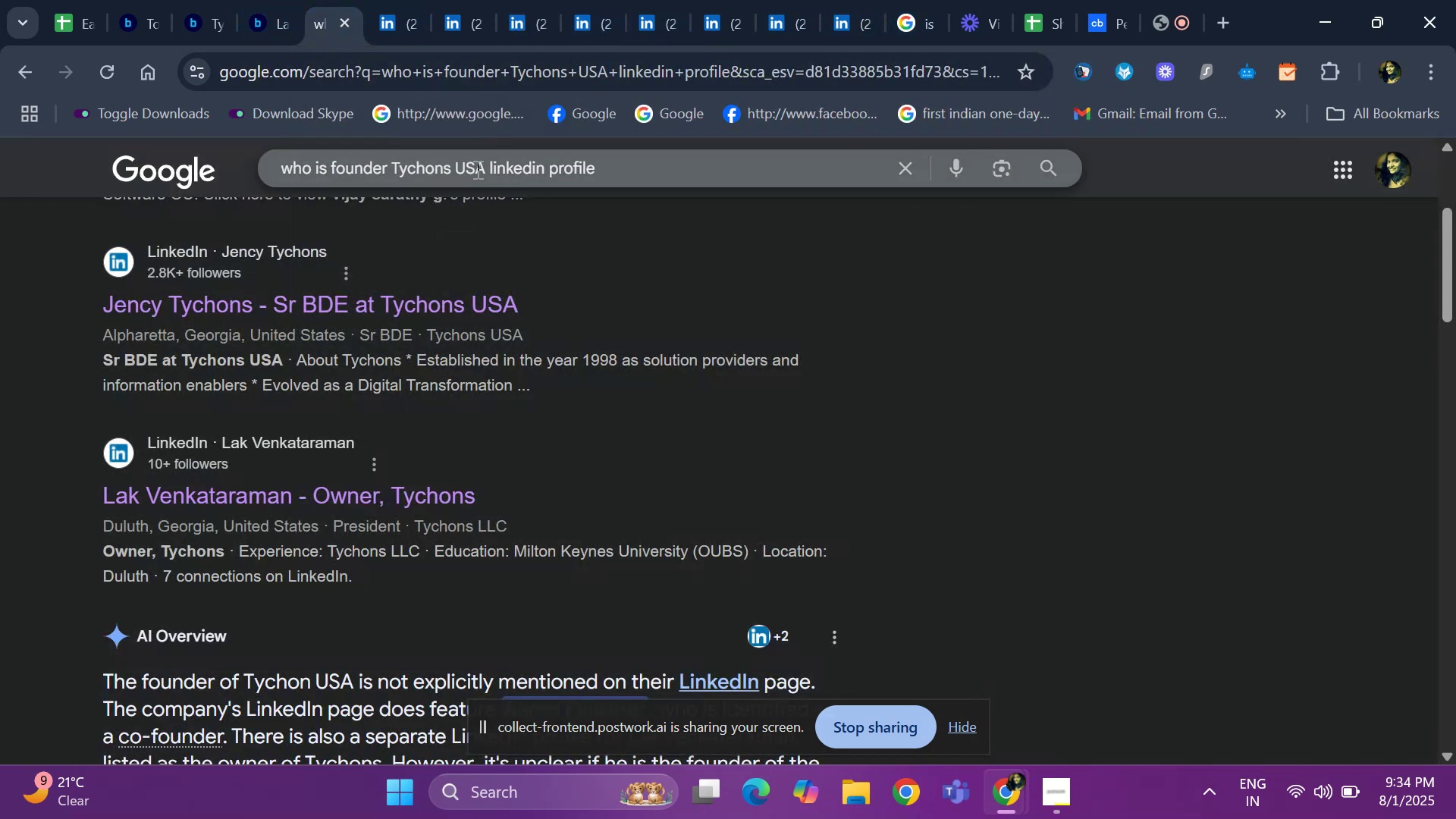 
left_click([482, 169])
 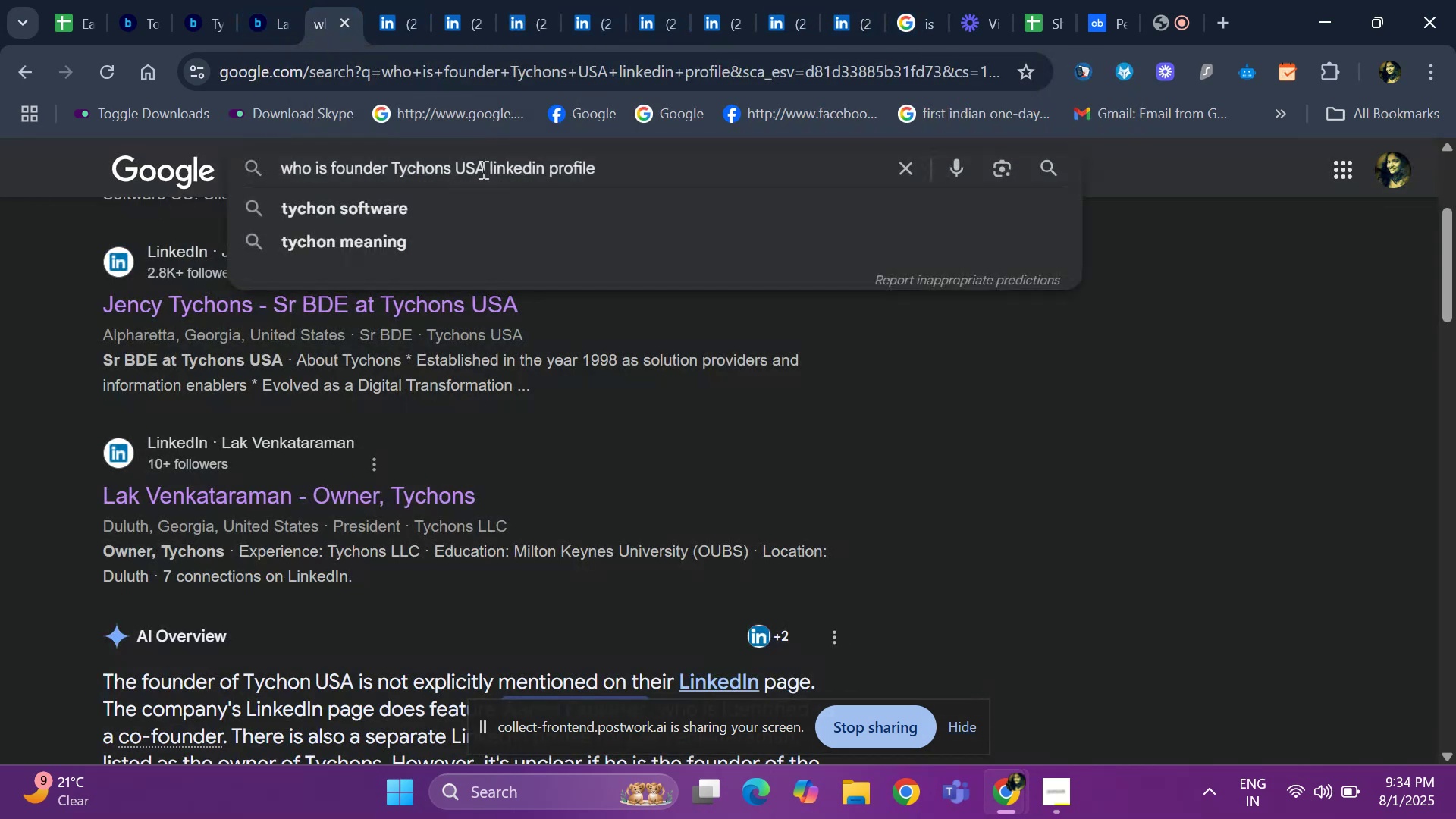 
key(Backspace)
 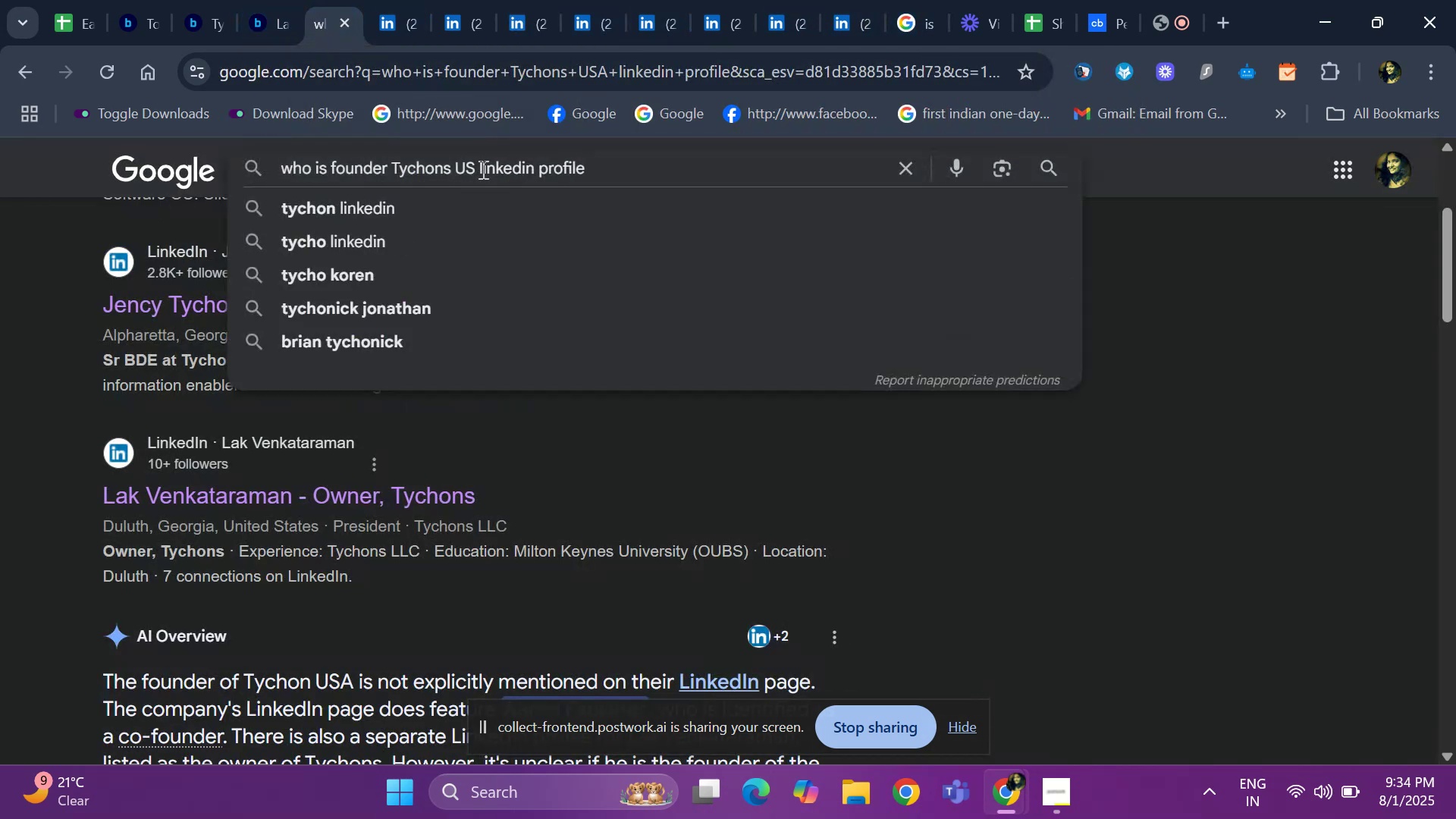 
key(Backspace)
 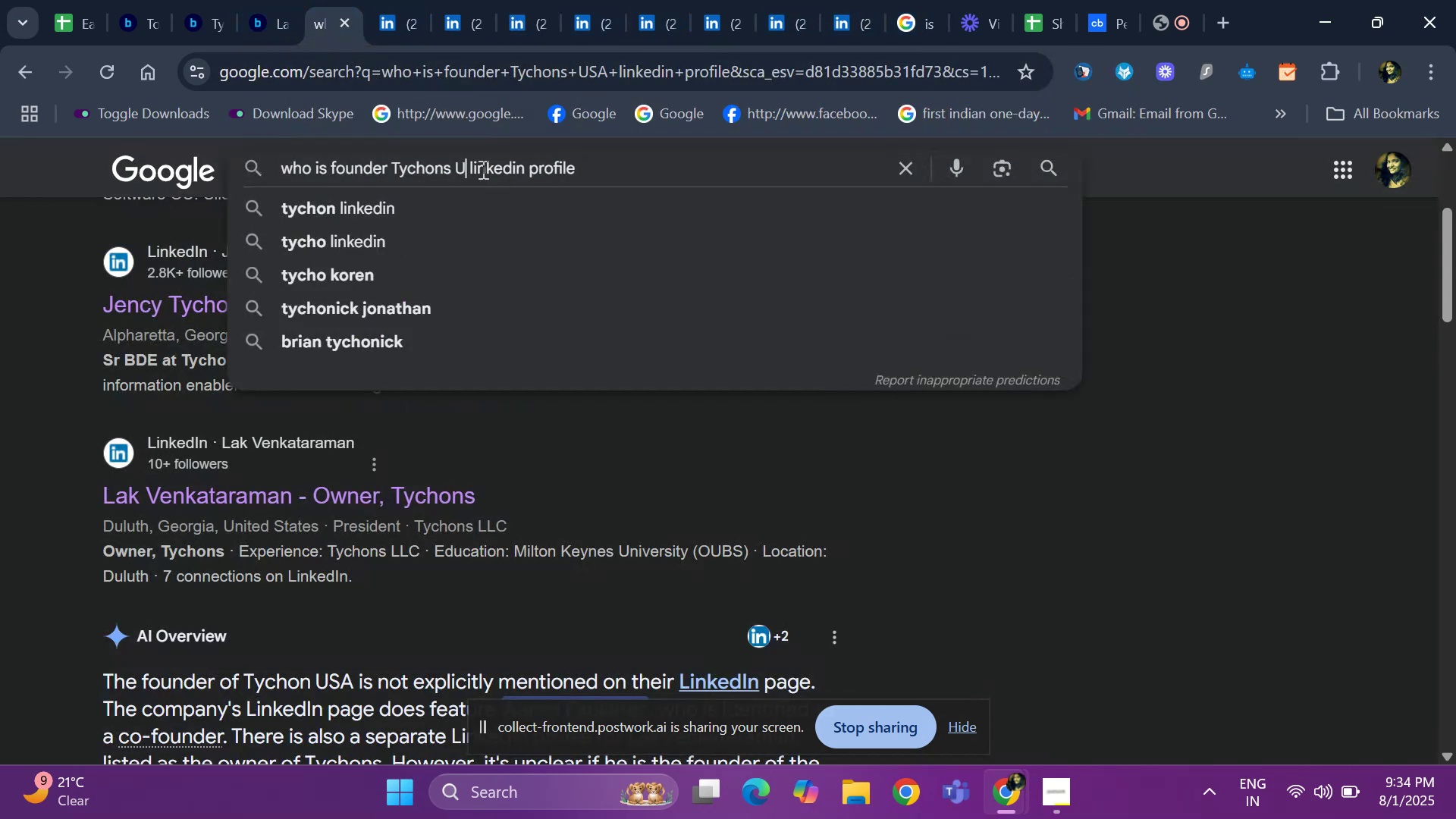 
key(Backspace)
 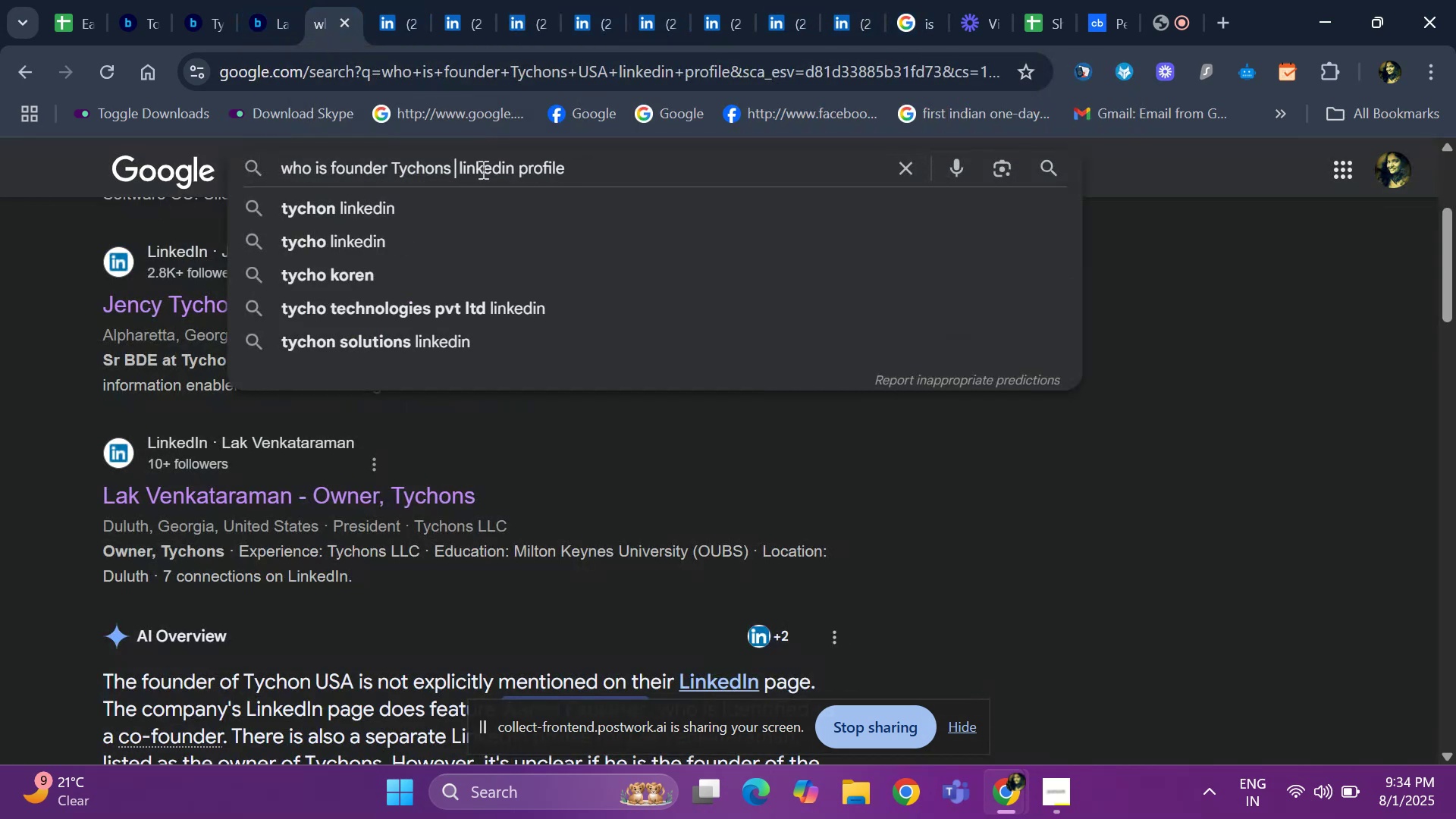 
key(Backspace)
 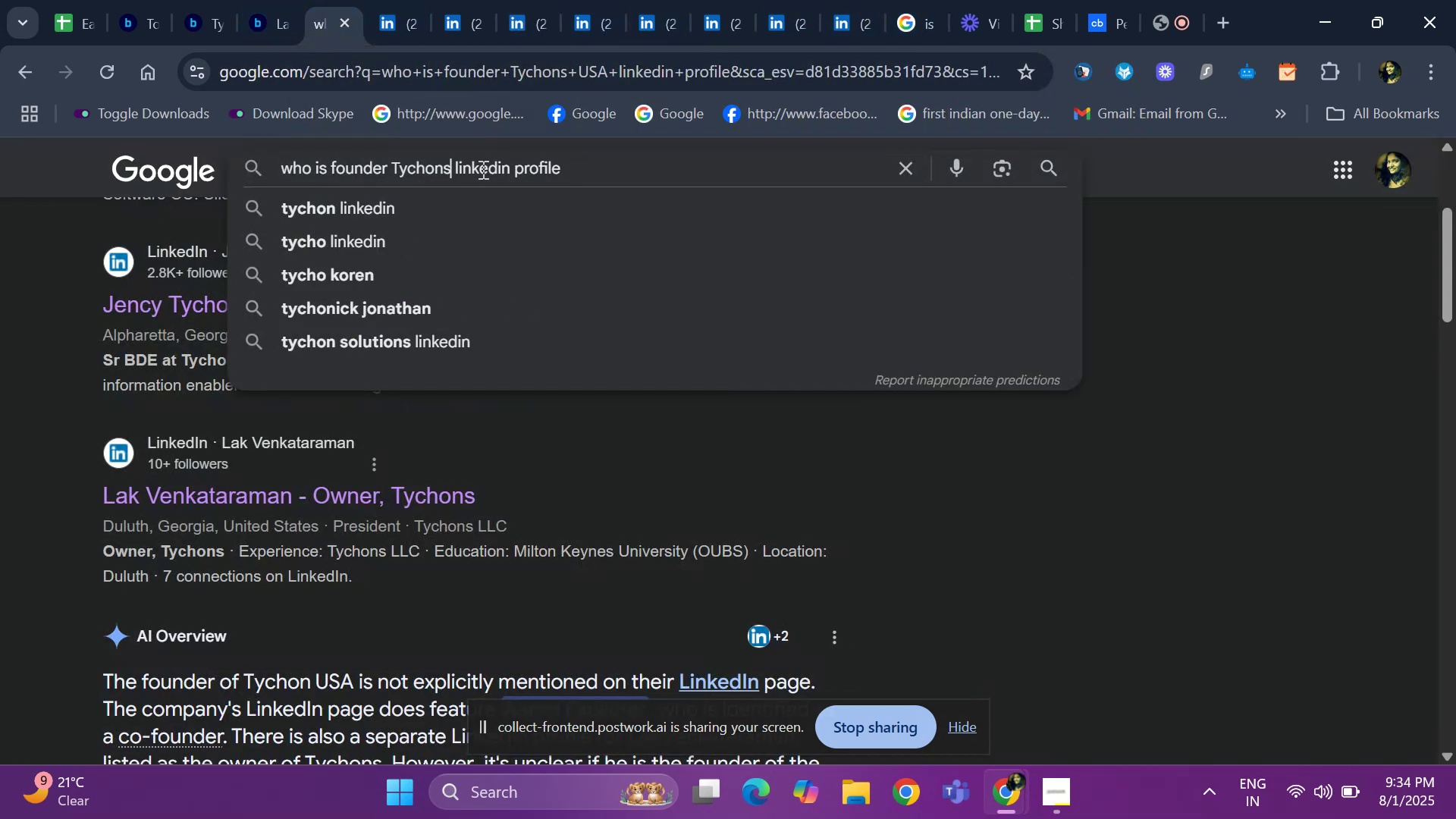 
key(Backspace)
 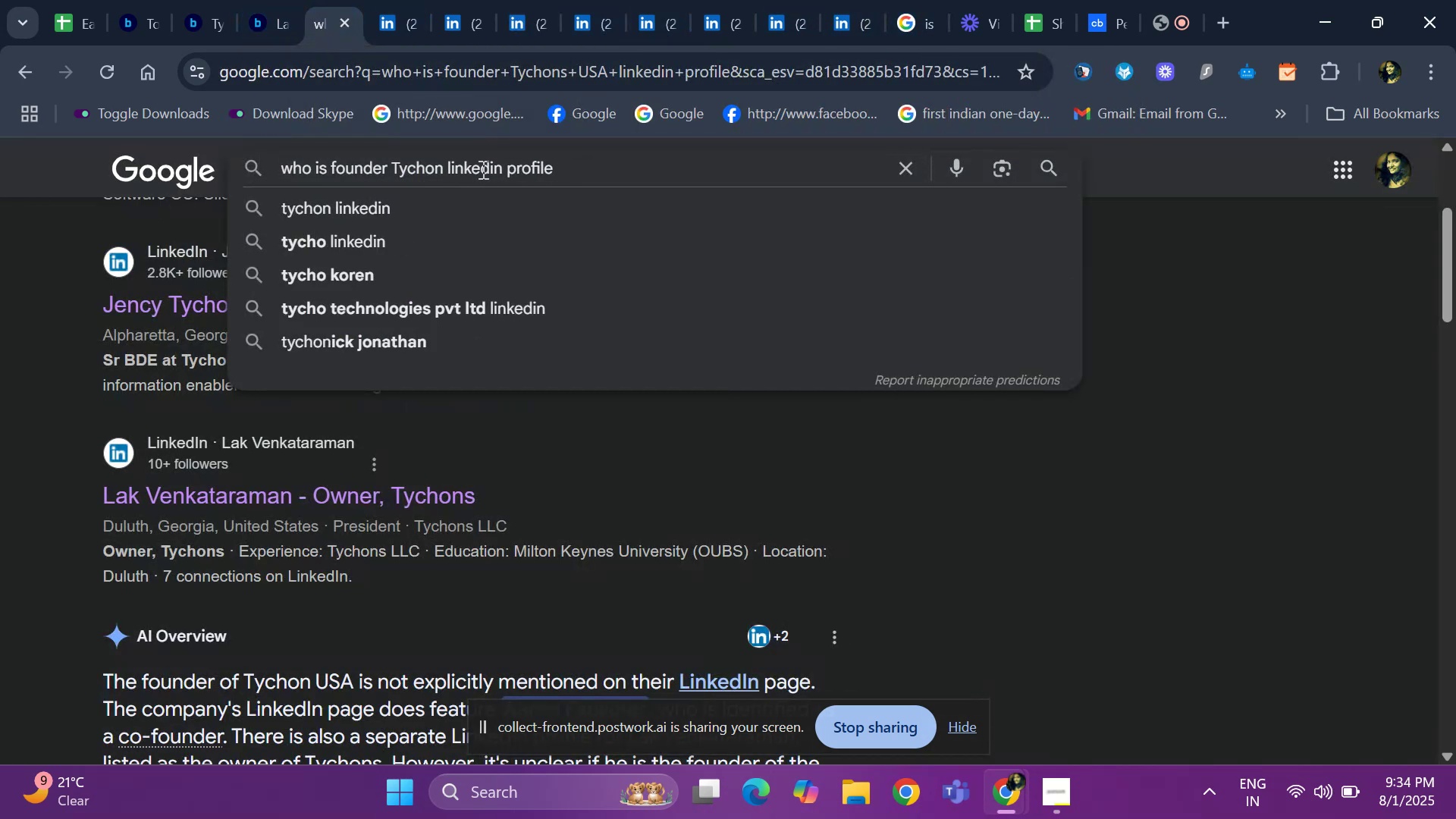 
key(Backspace)
 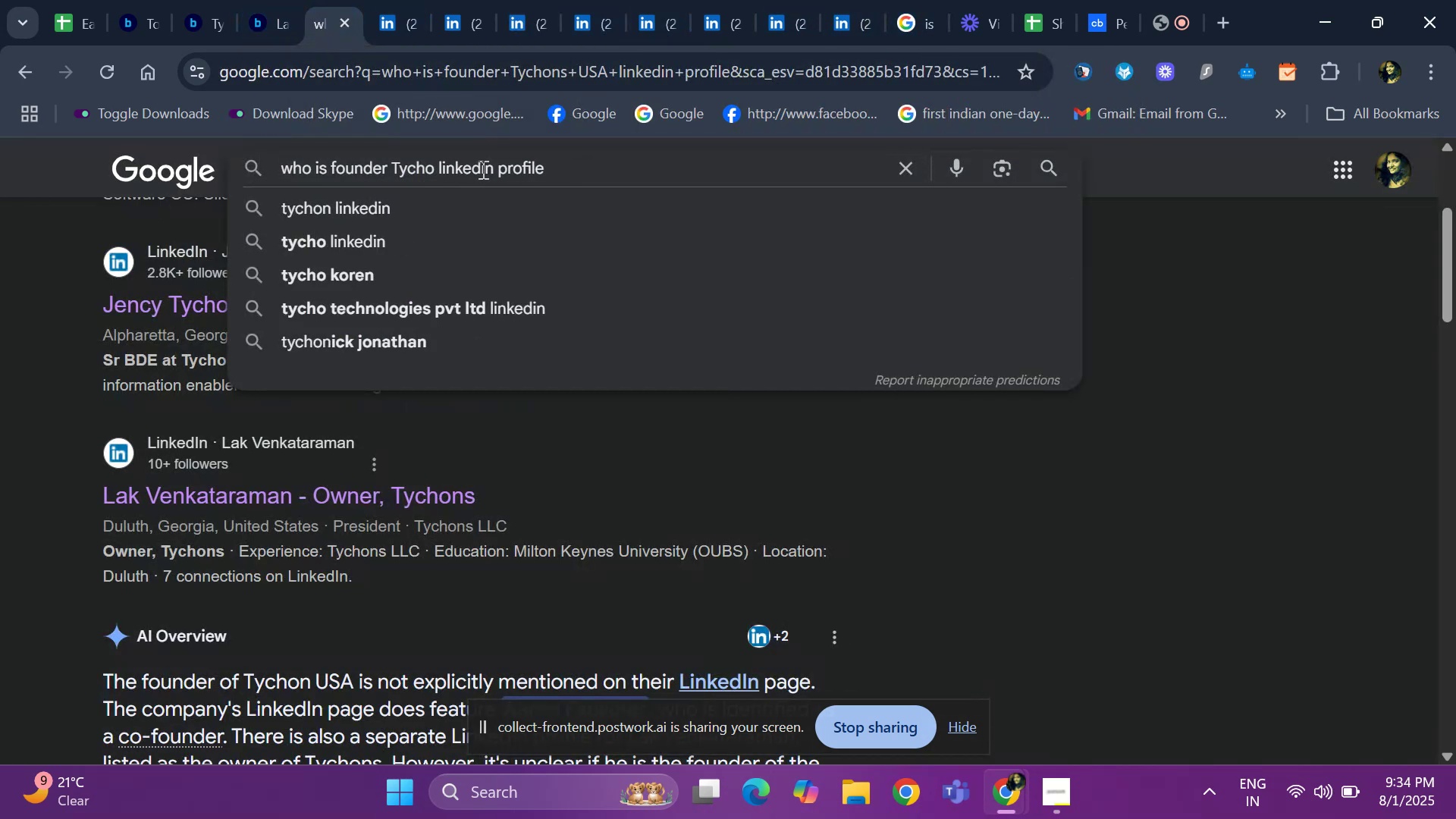 
key(Backspace)
 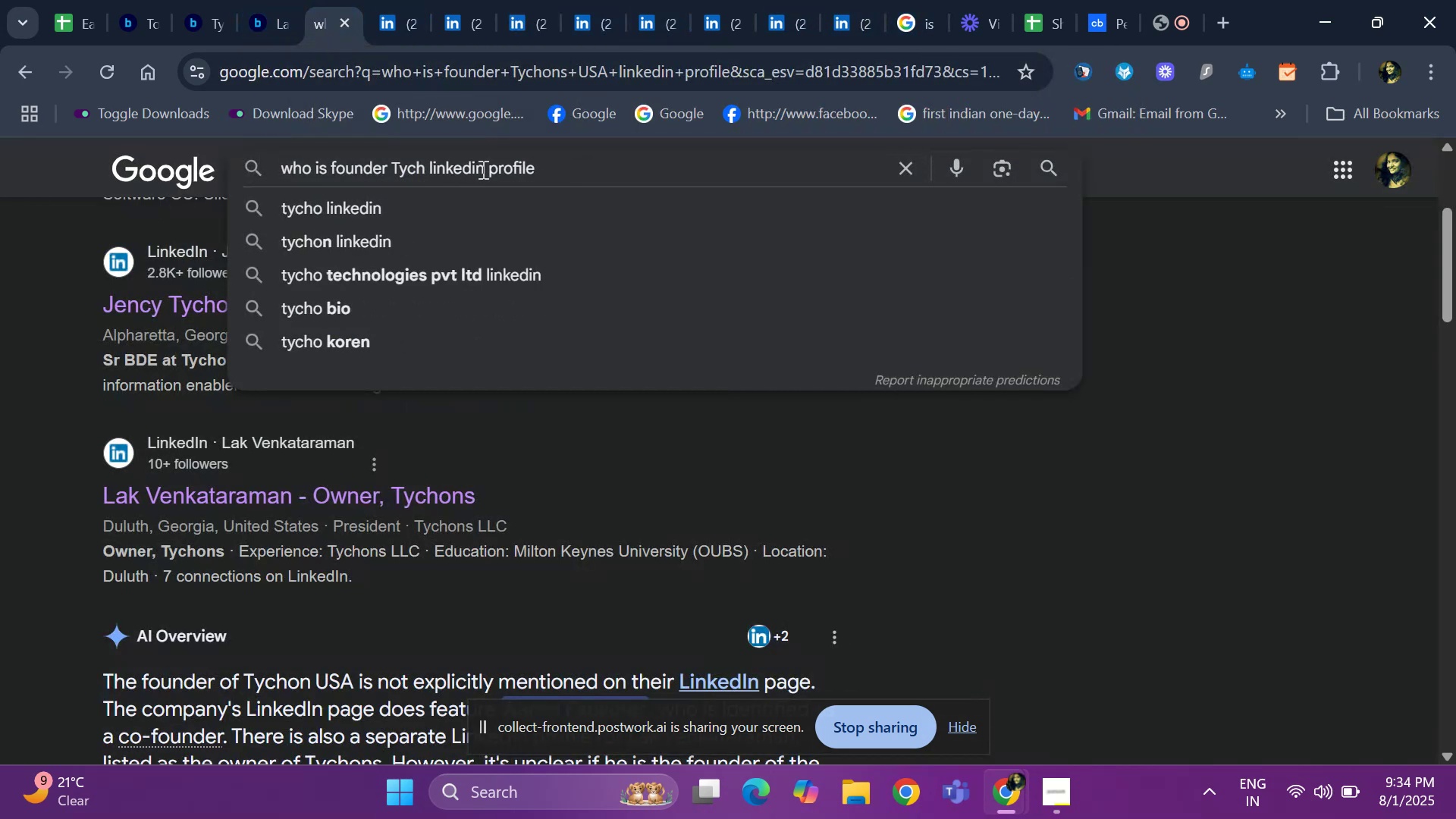 
key(Backspace)
 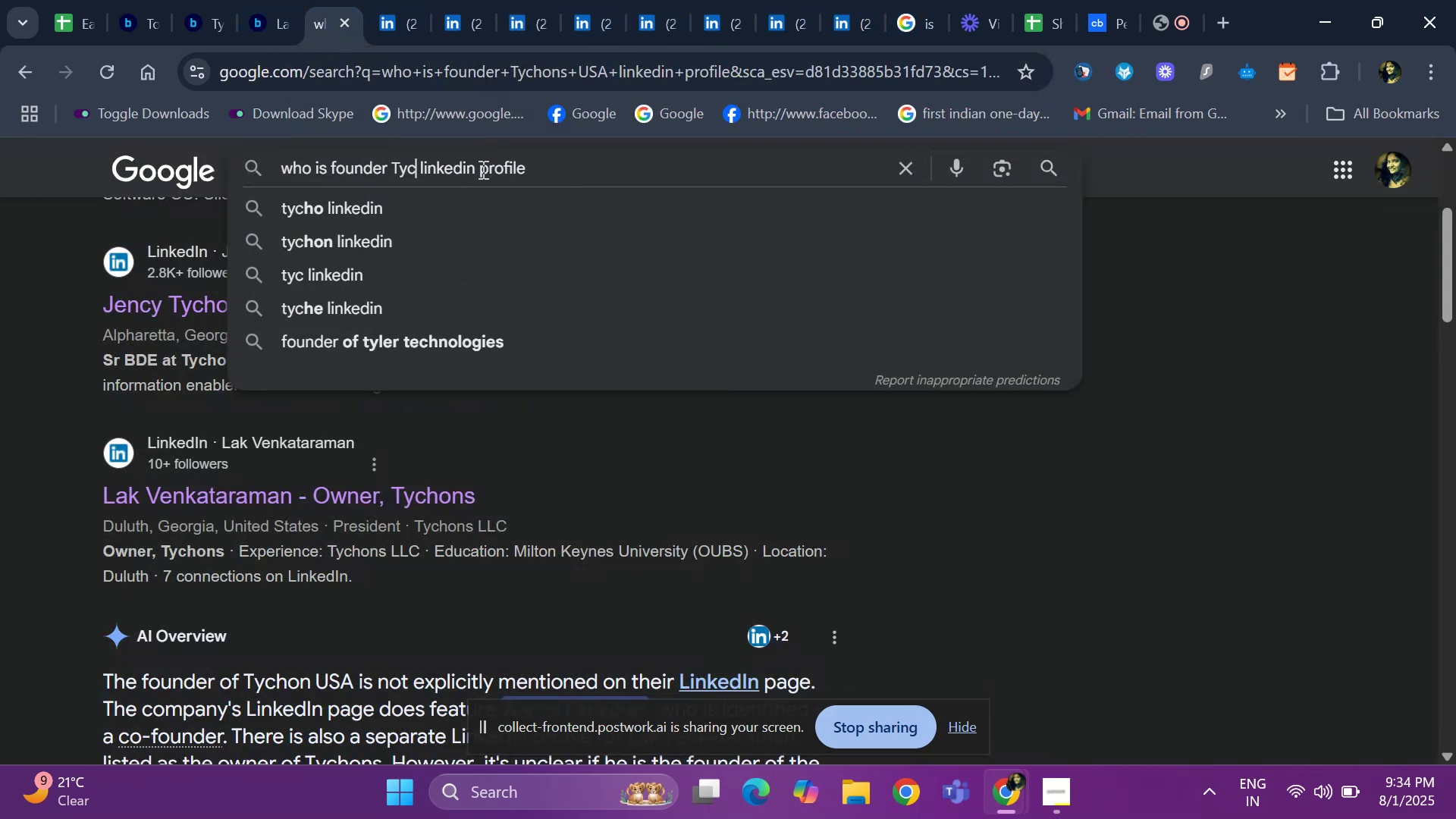 
key(Backspace)
 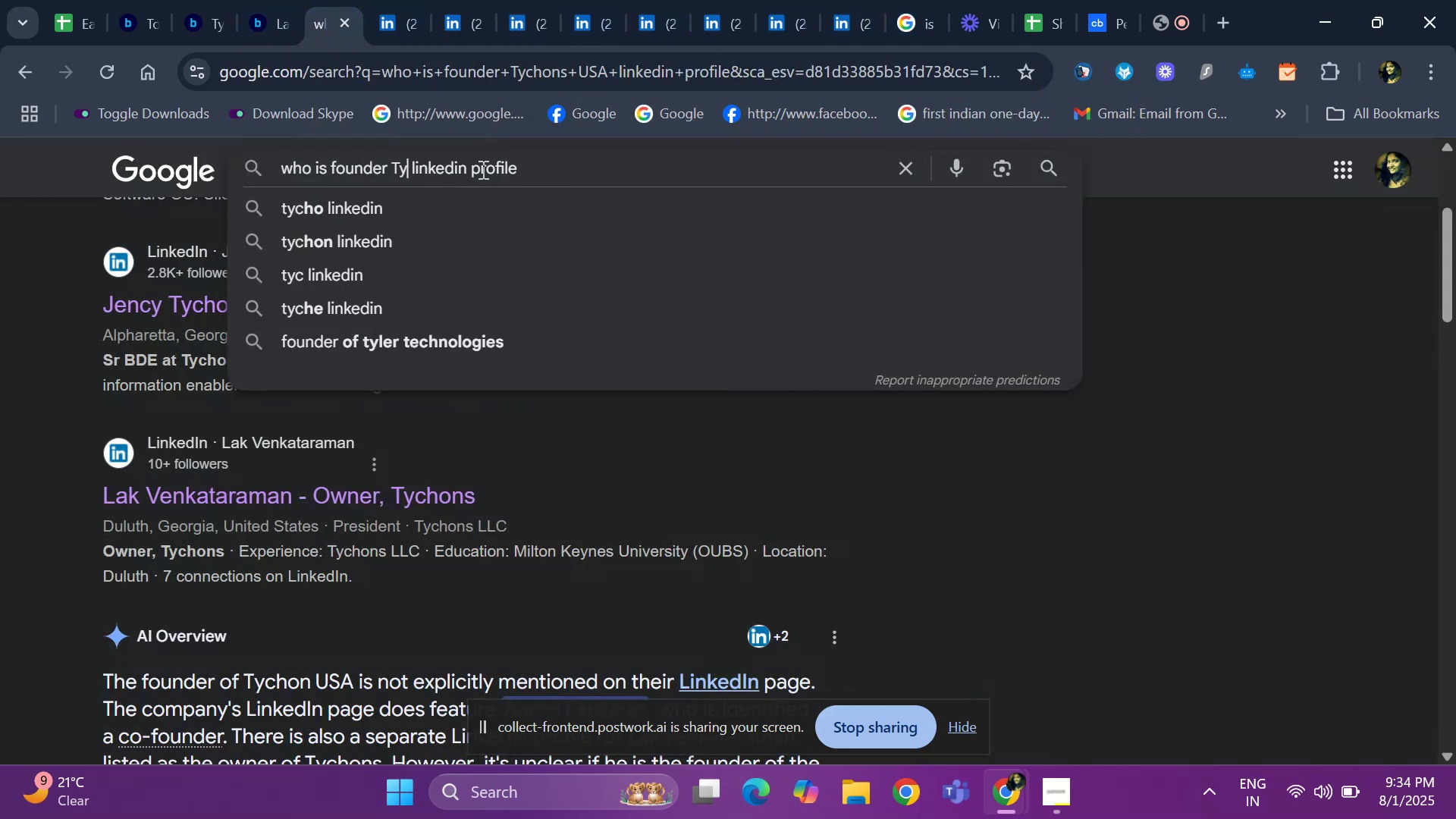 
key(Backspace)
 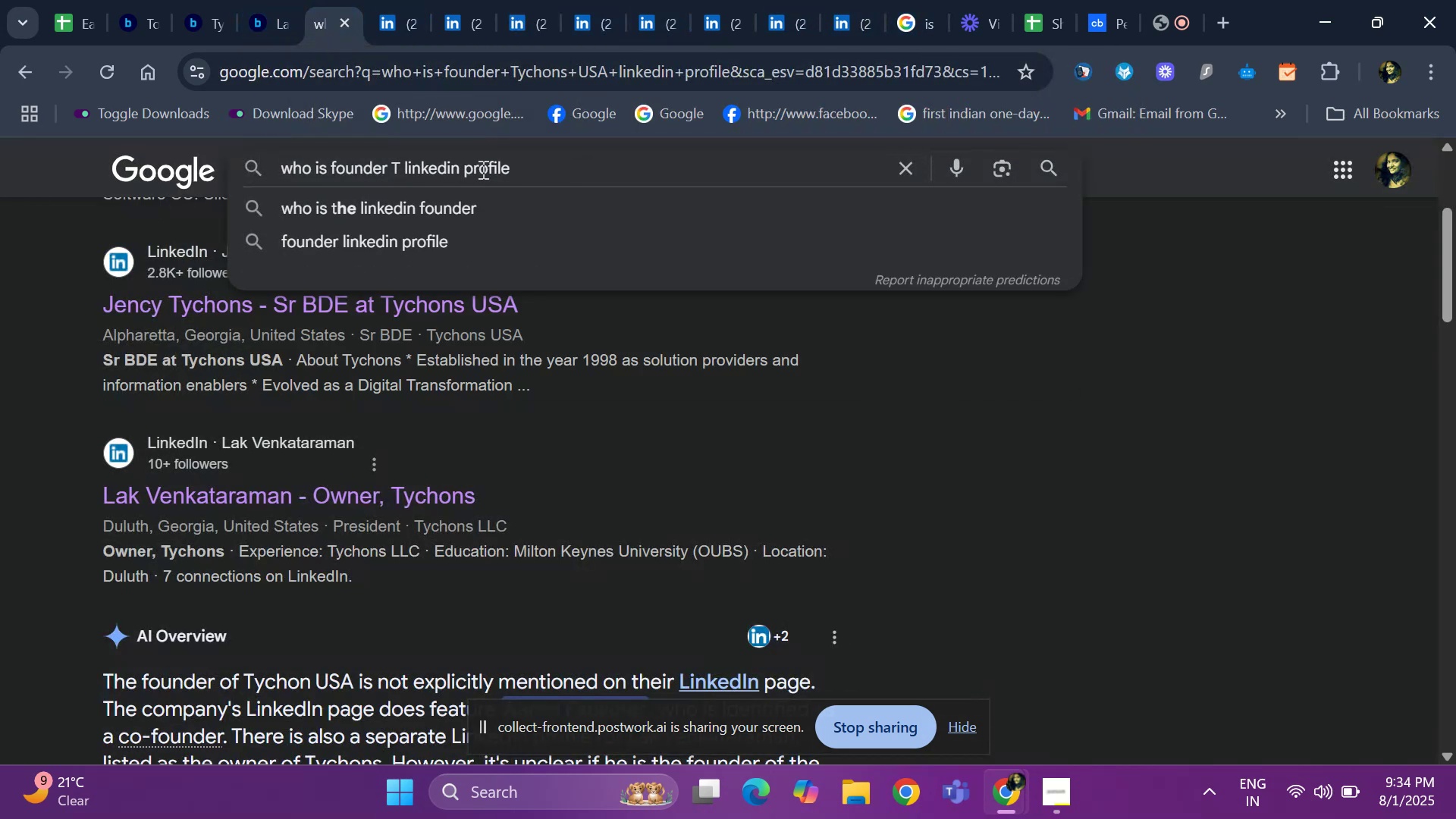 
key(Backspace)
 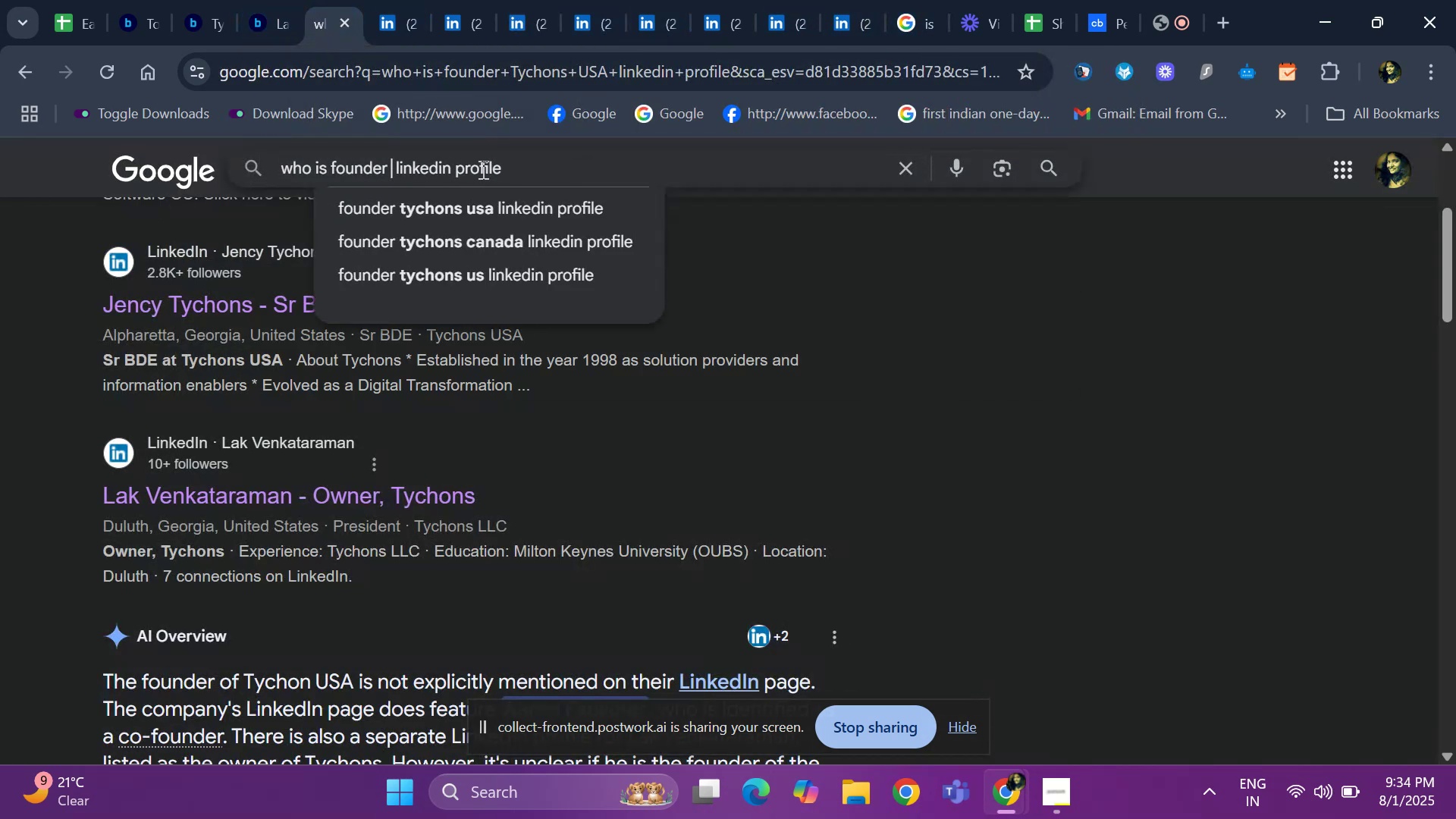 
key(Control+V)
 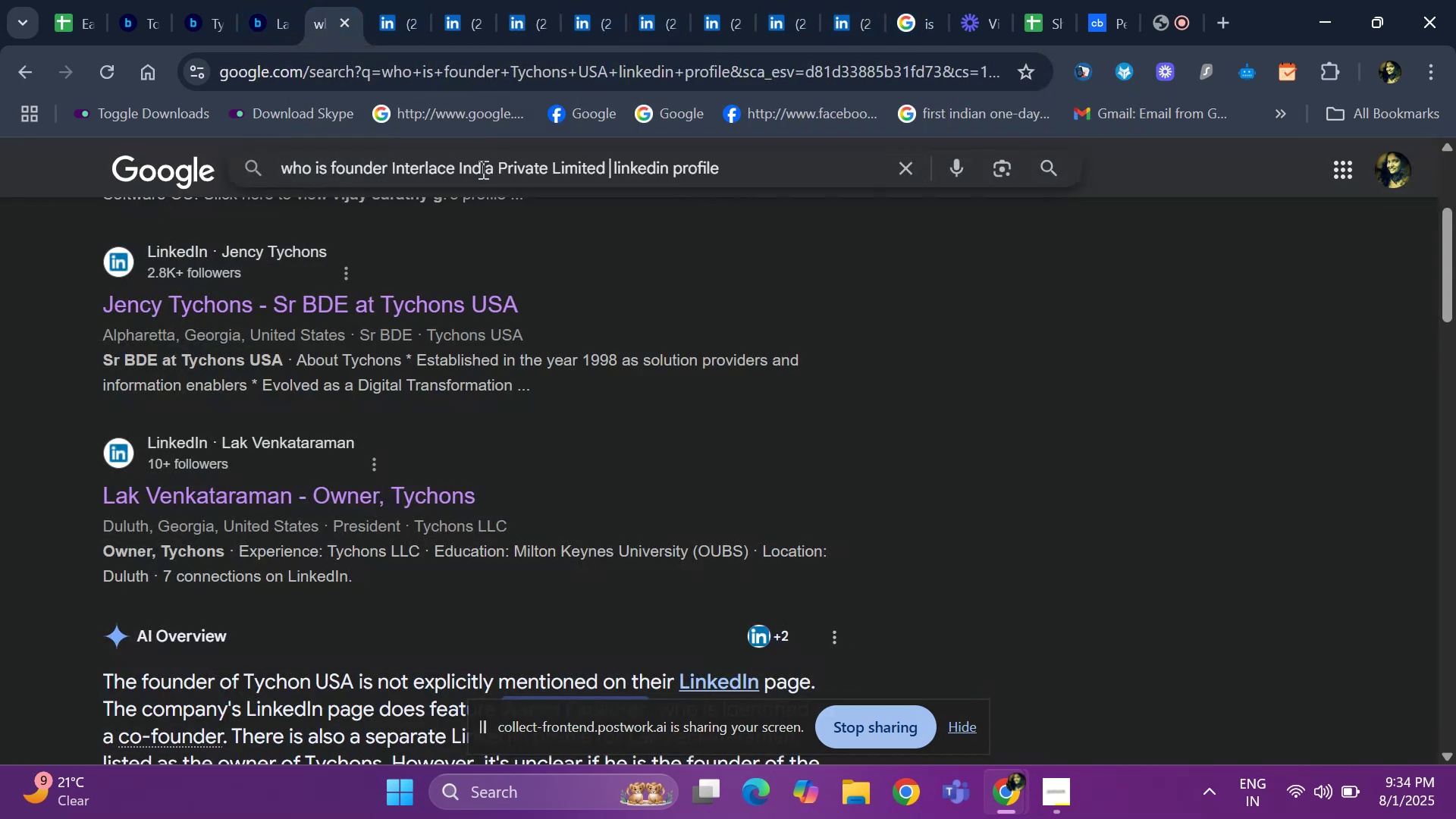 
key(Space)
 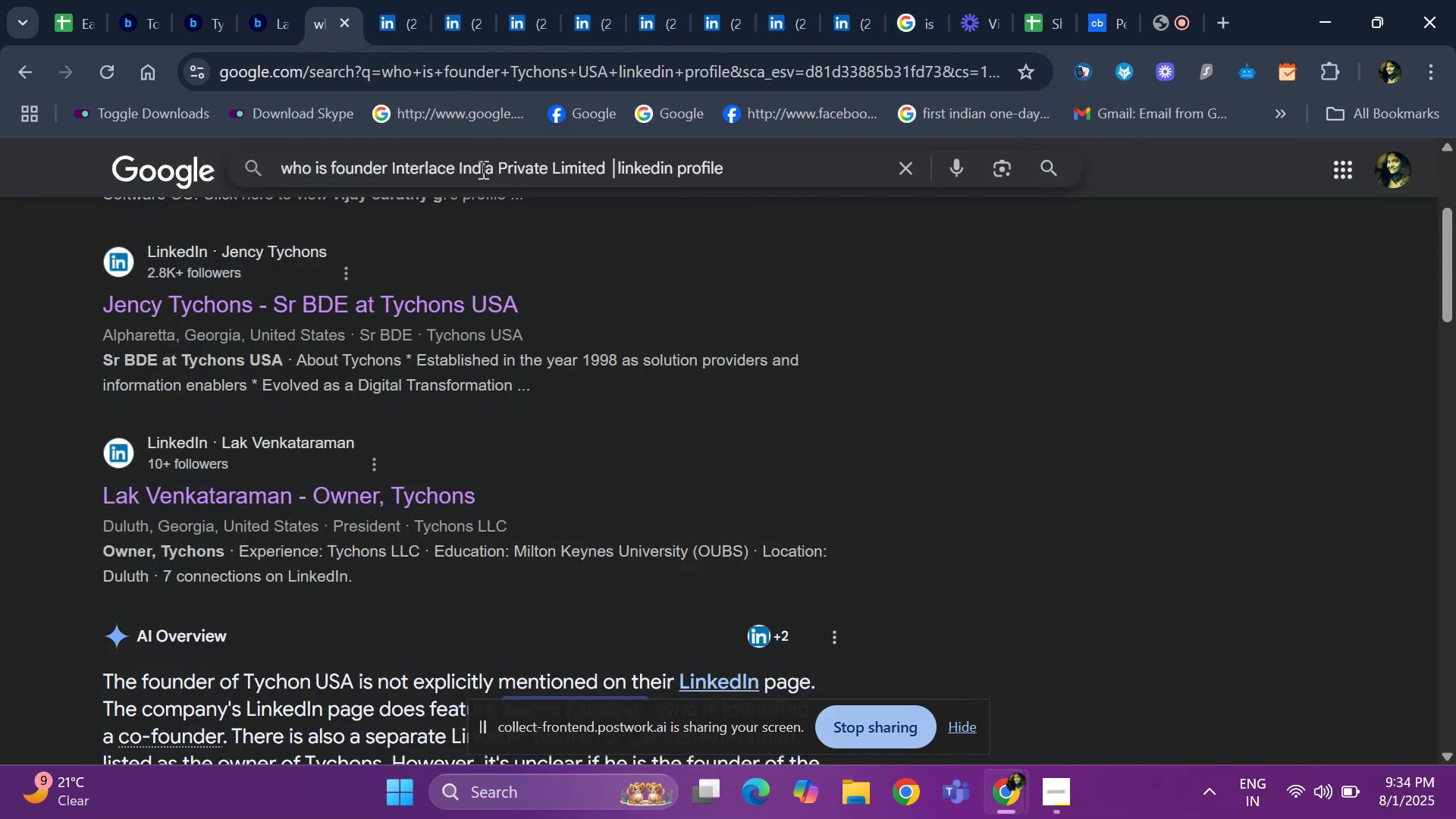 
key(Enter)
 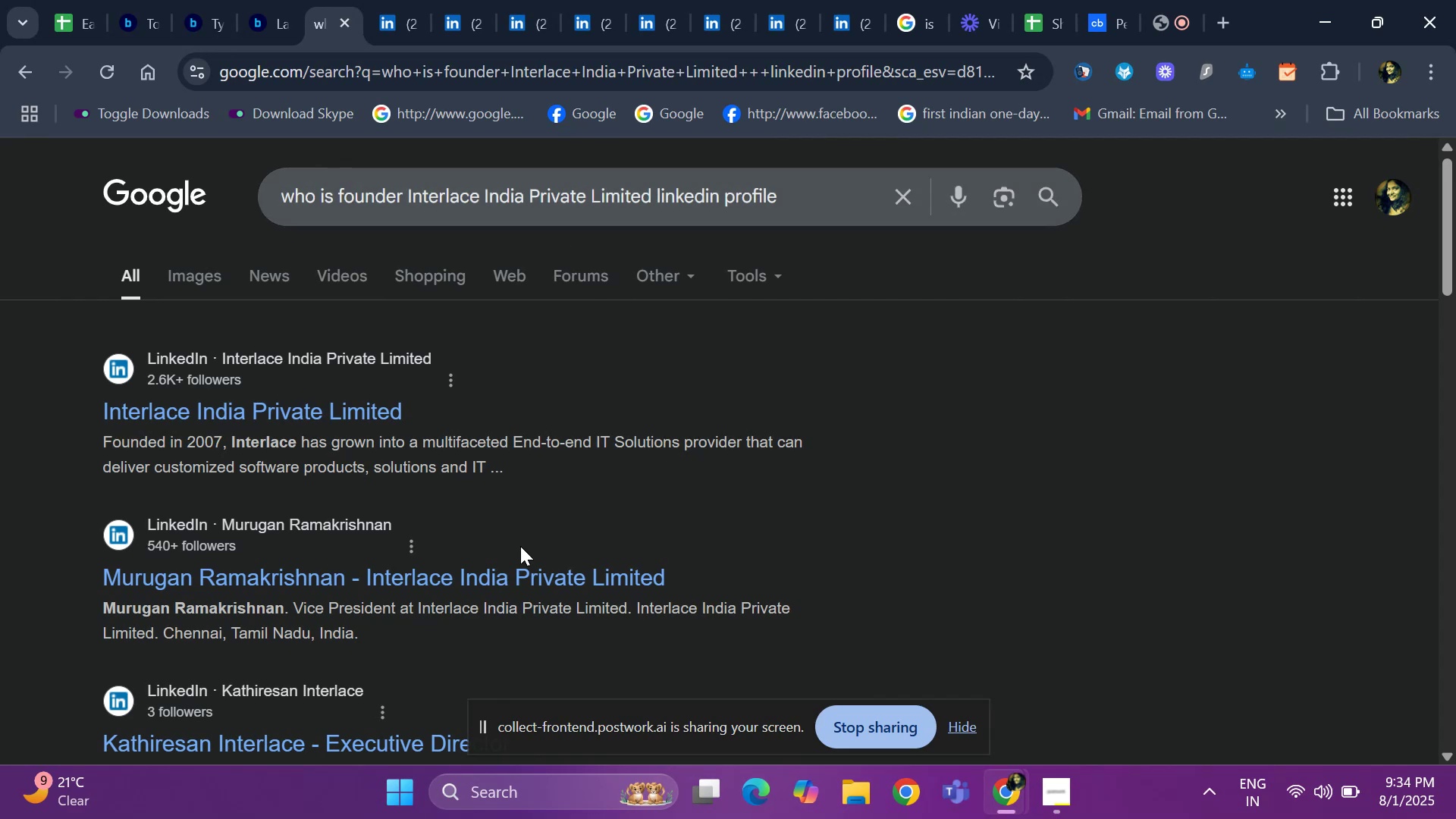 
right_click([513, 577])
 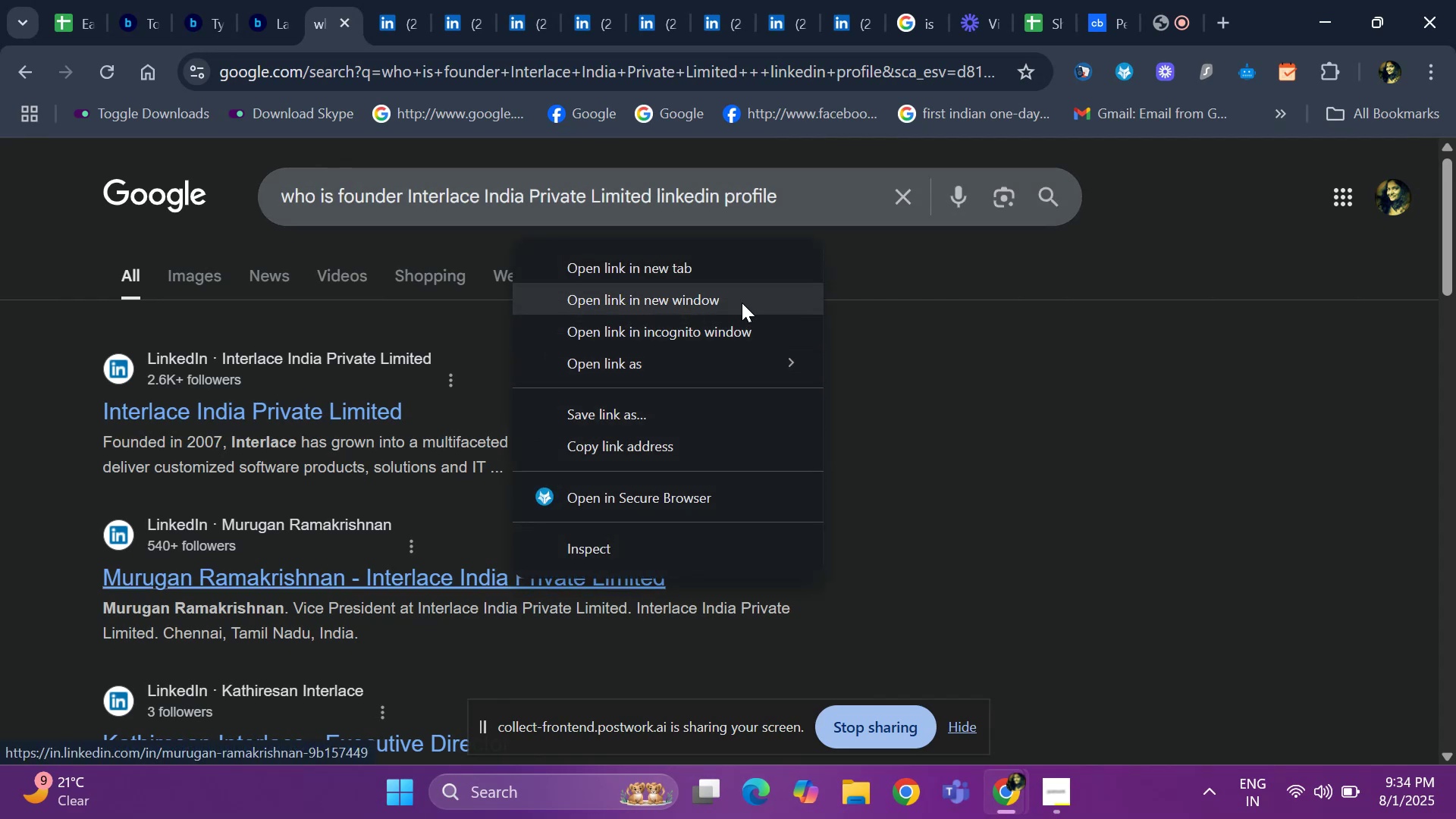 
left_click([1099, 427])
 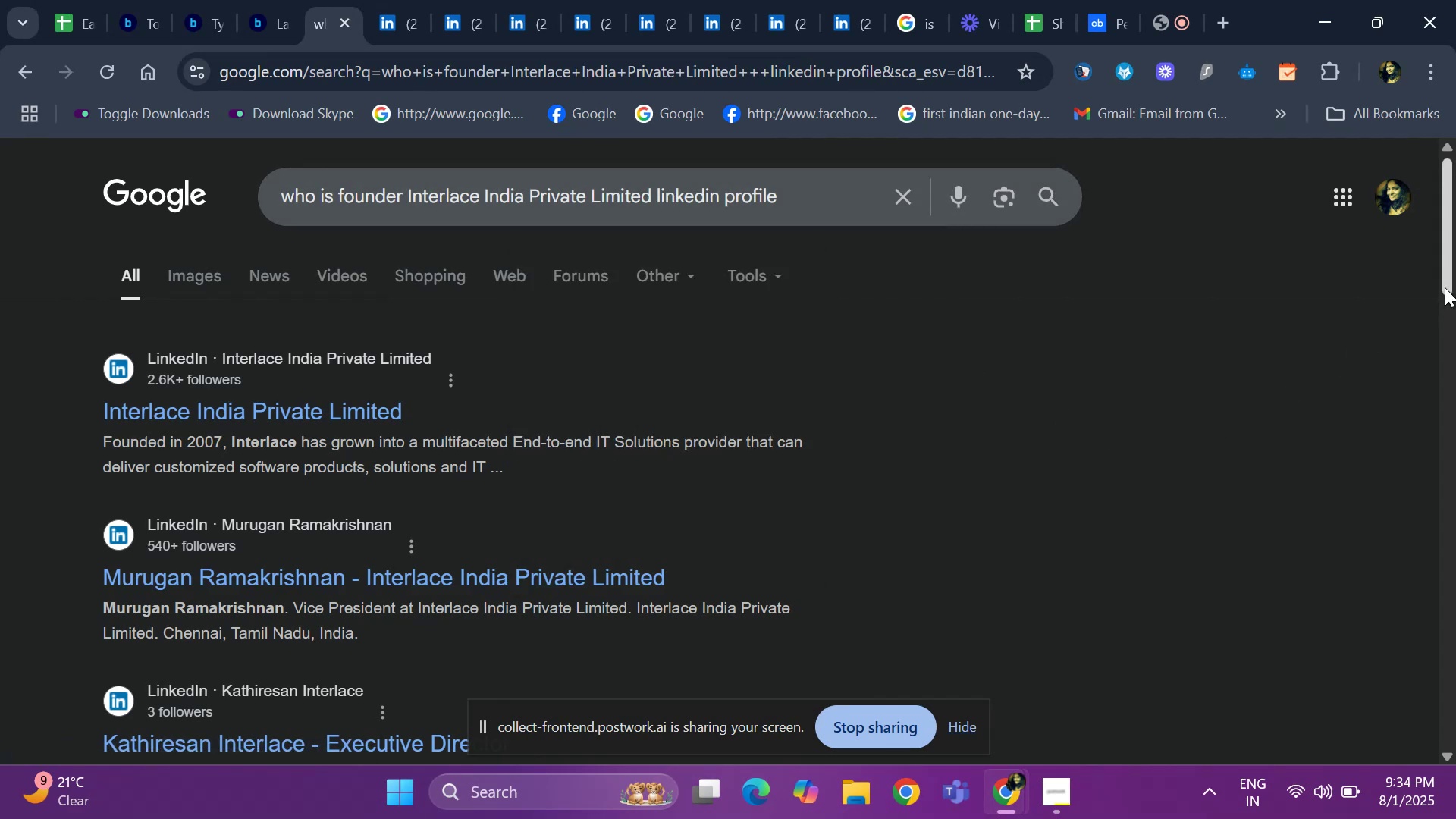 
left_click_drag(start_coordinate=[1455, 250], to_coordinate=[1454, 343])
 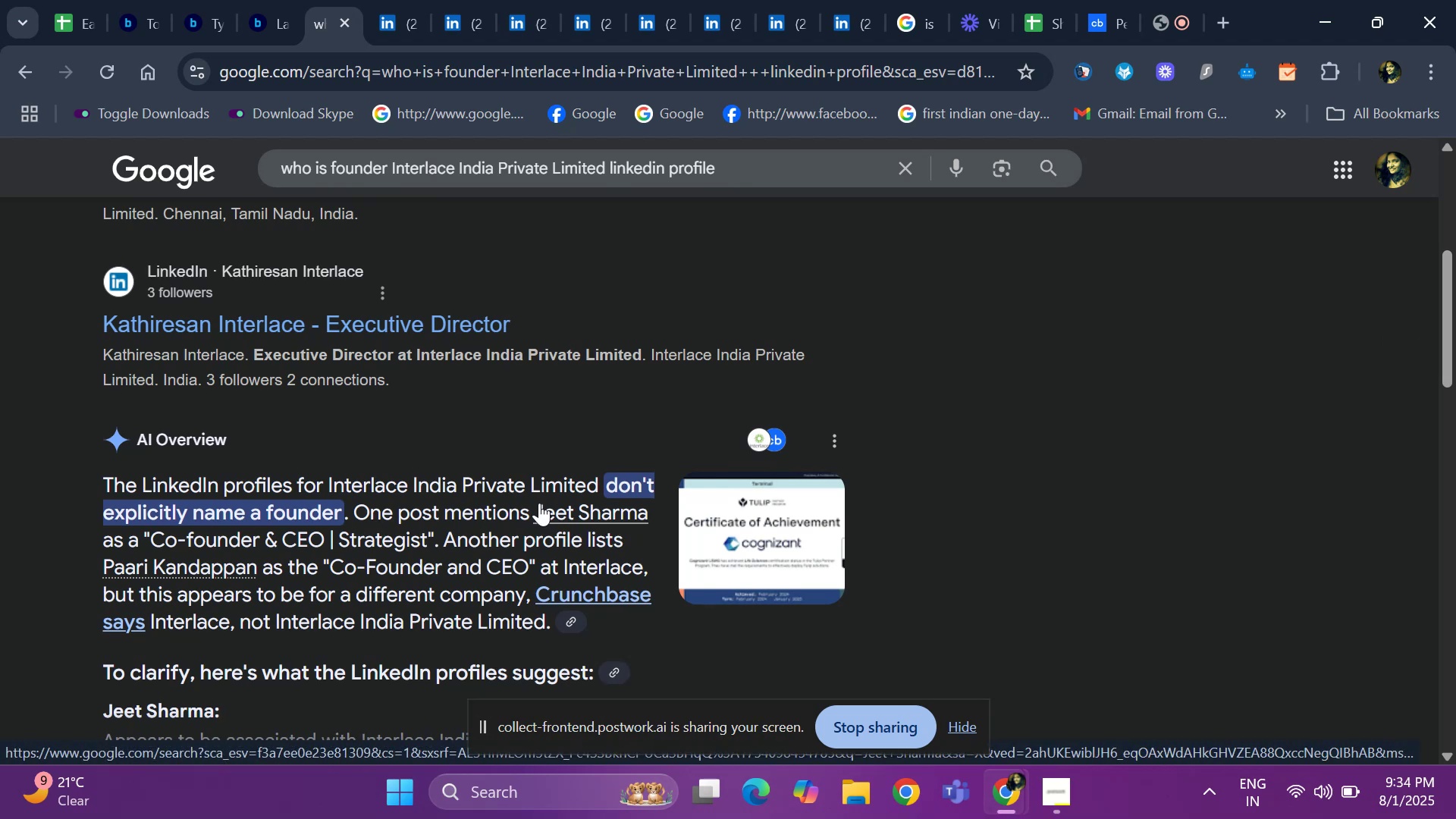 
wait(9.52)
 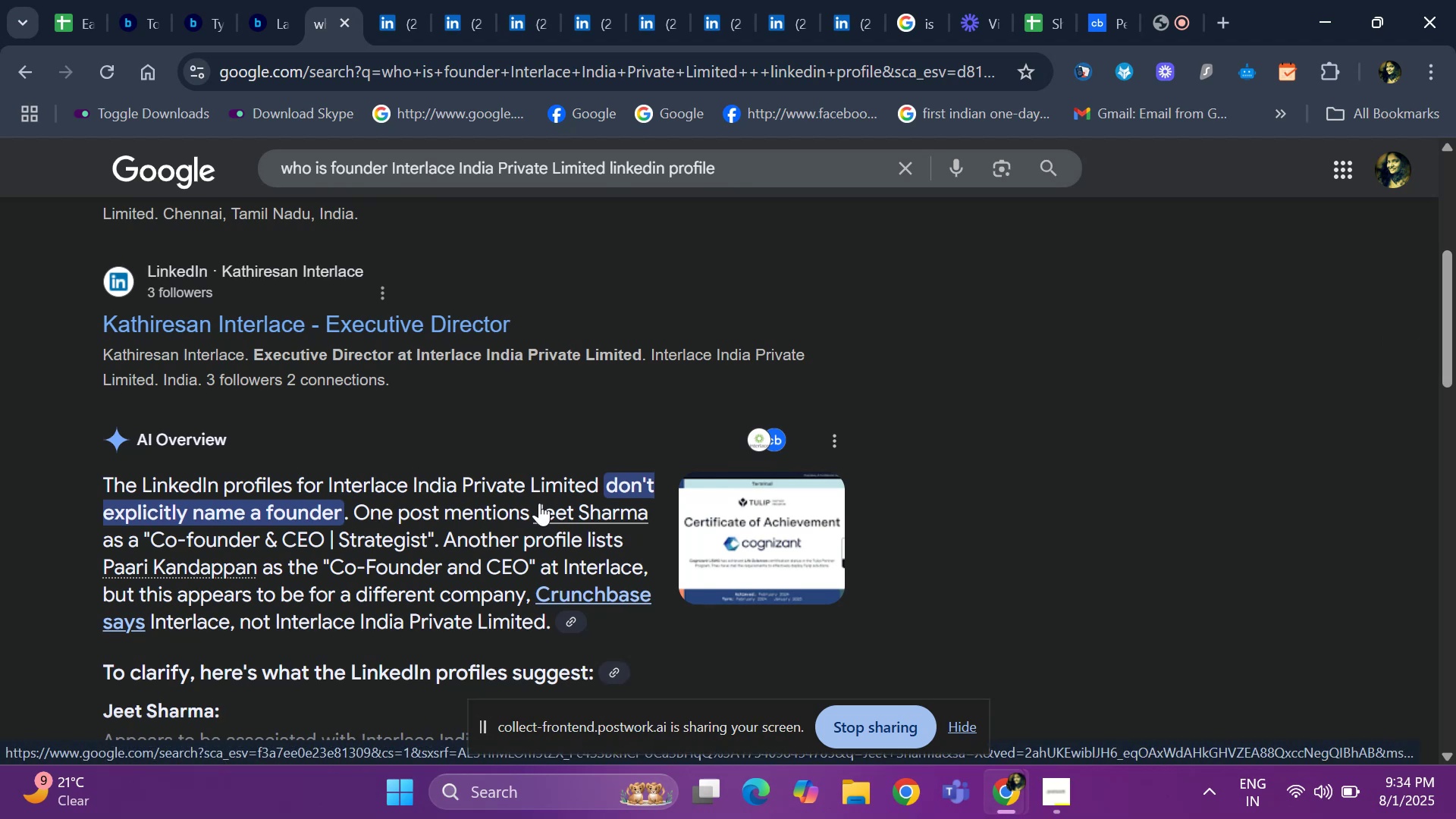 
left_click_drag(start_coordinate=[529, 507], to_coordinate=[657, 514])
 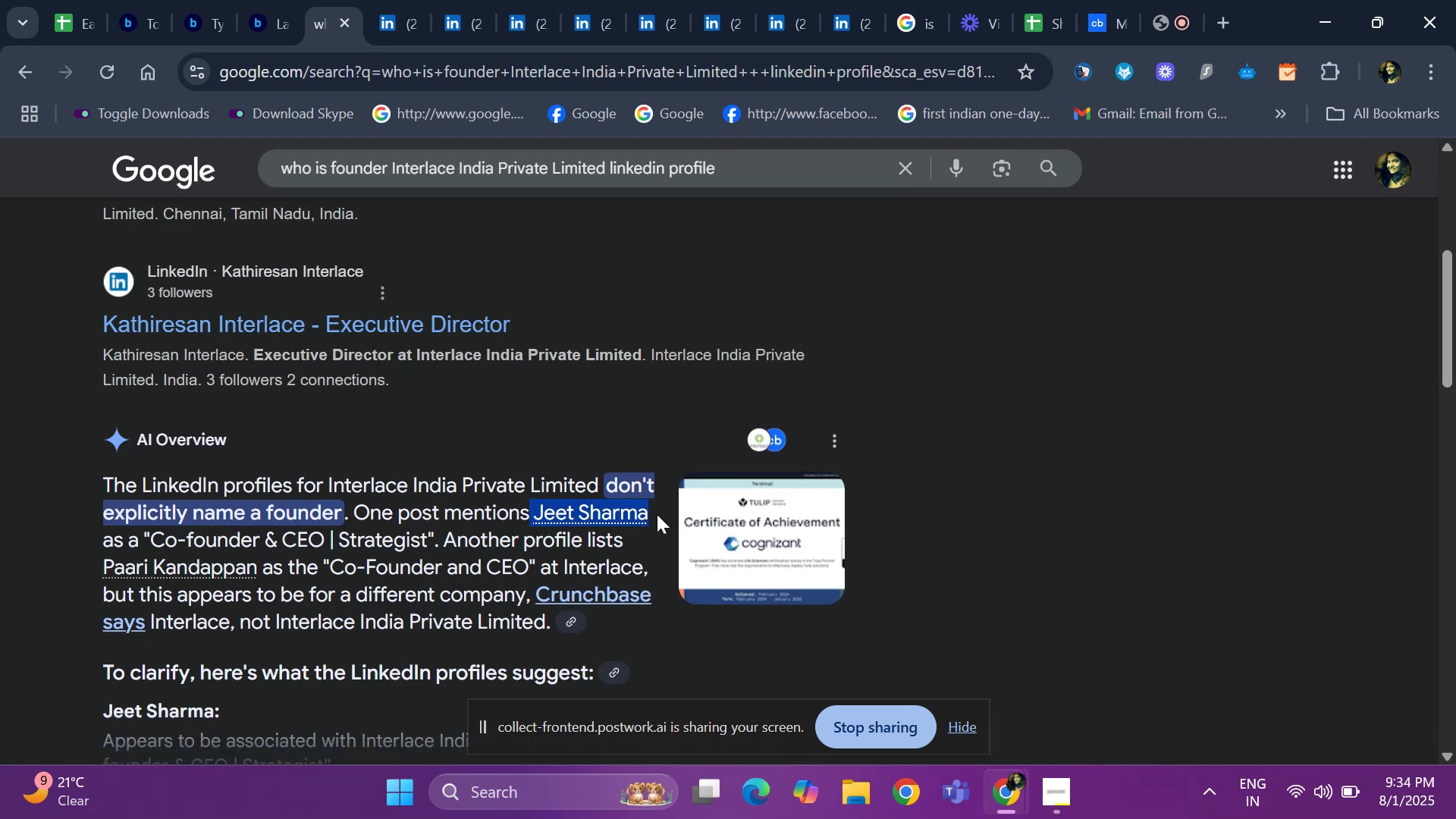 
key(Control+C)
 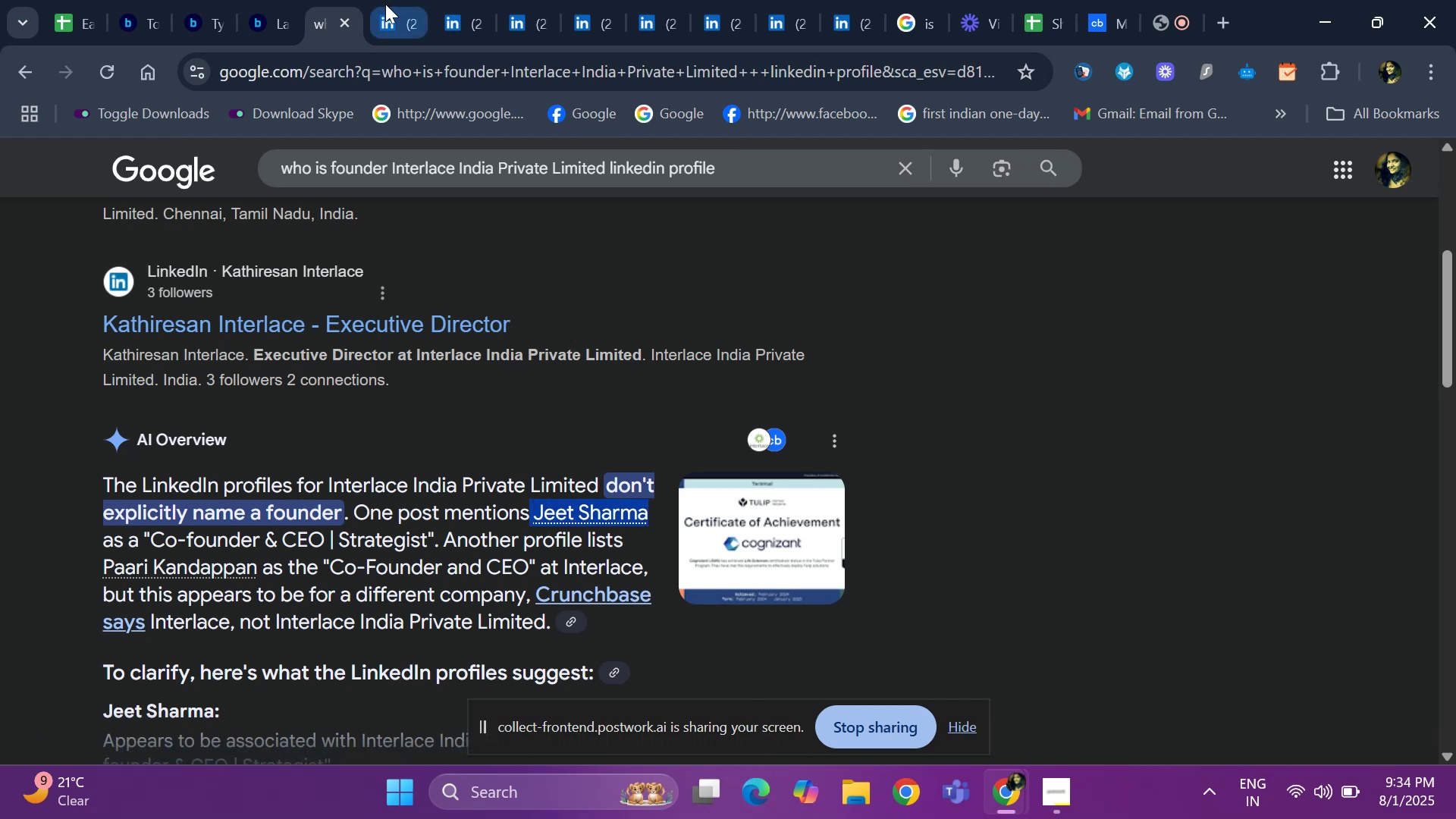 
left_click([388, 5])
 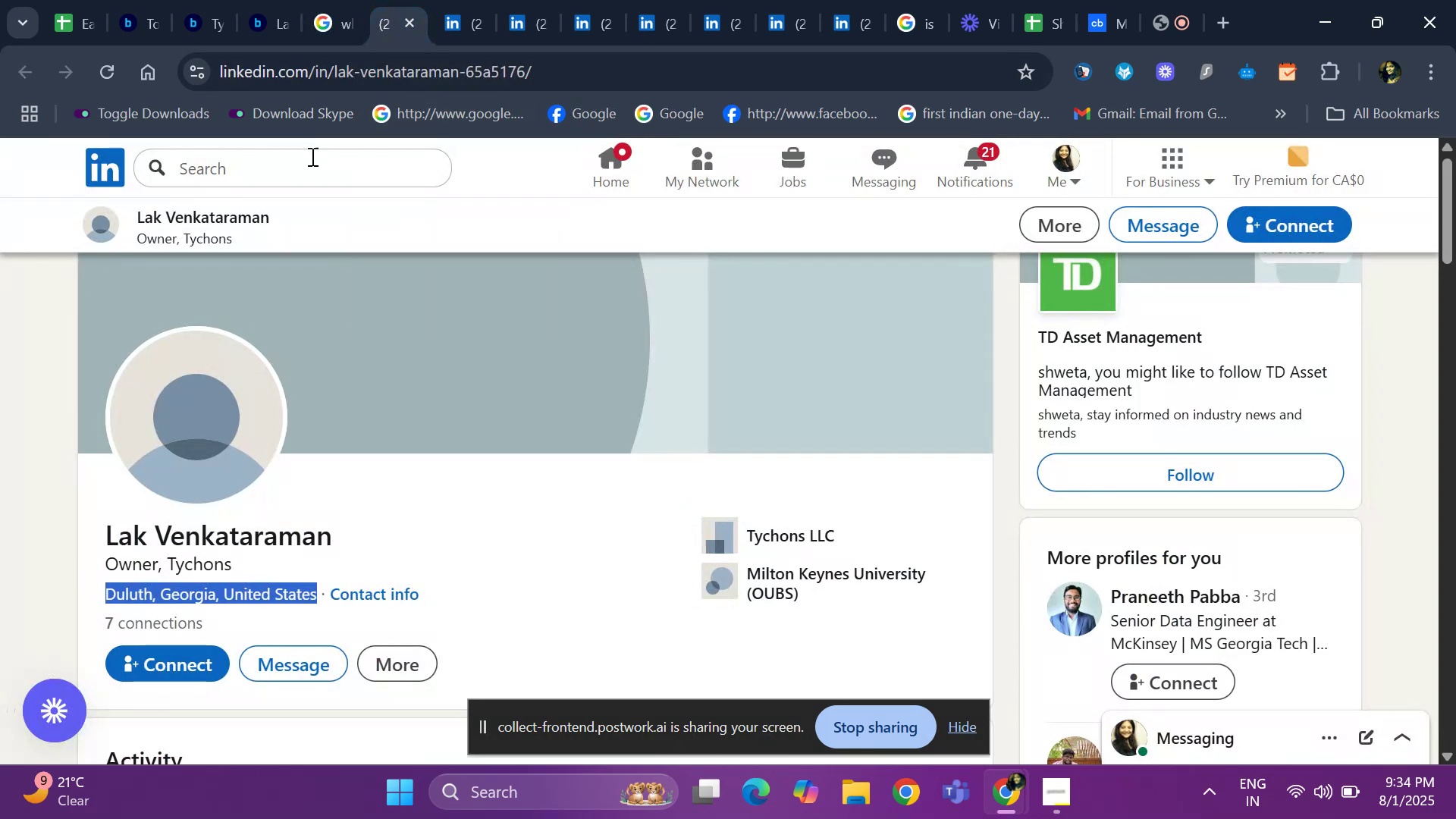 
left_click([311, 156])
 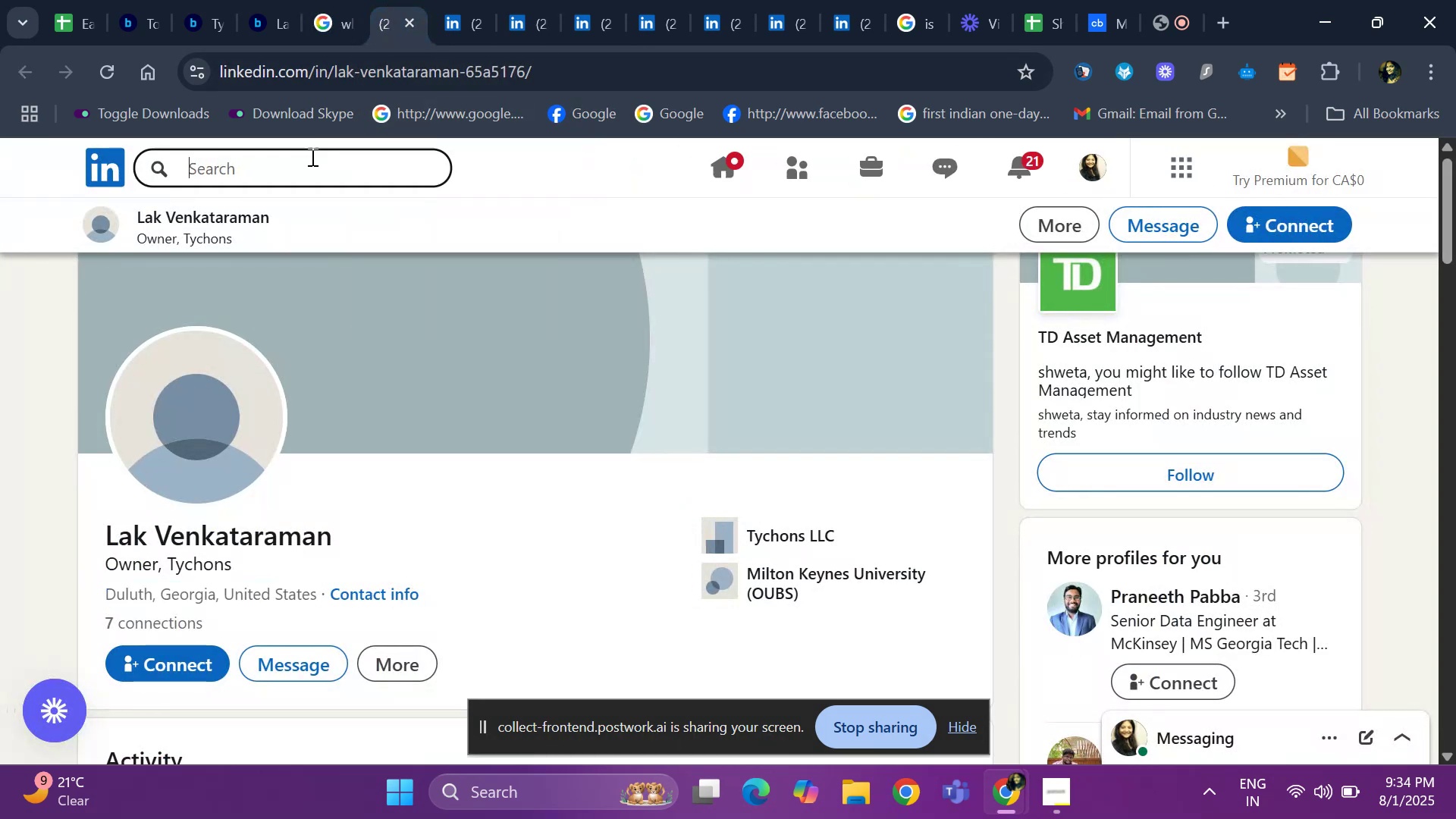 
key(Control+ControlLeft)
 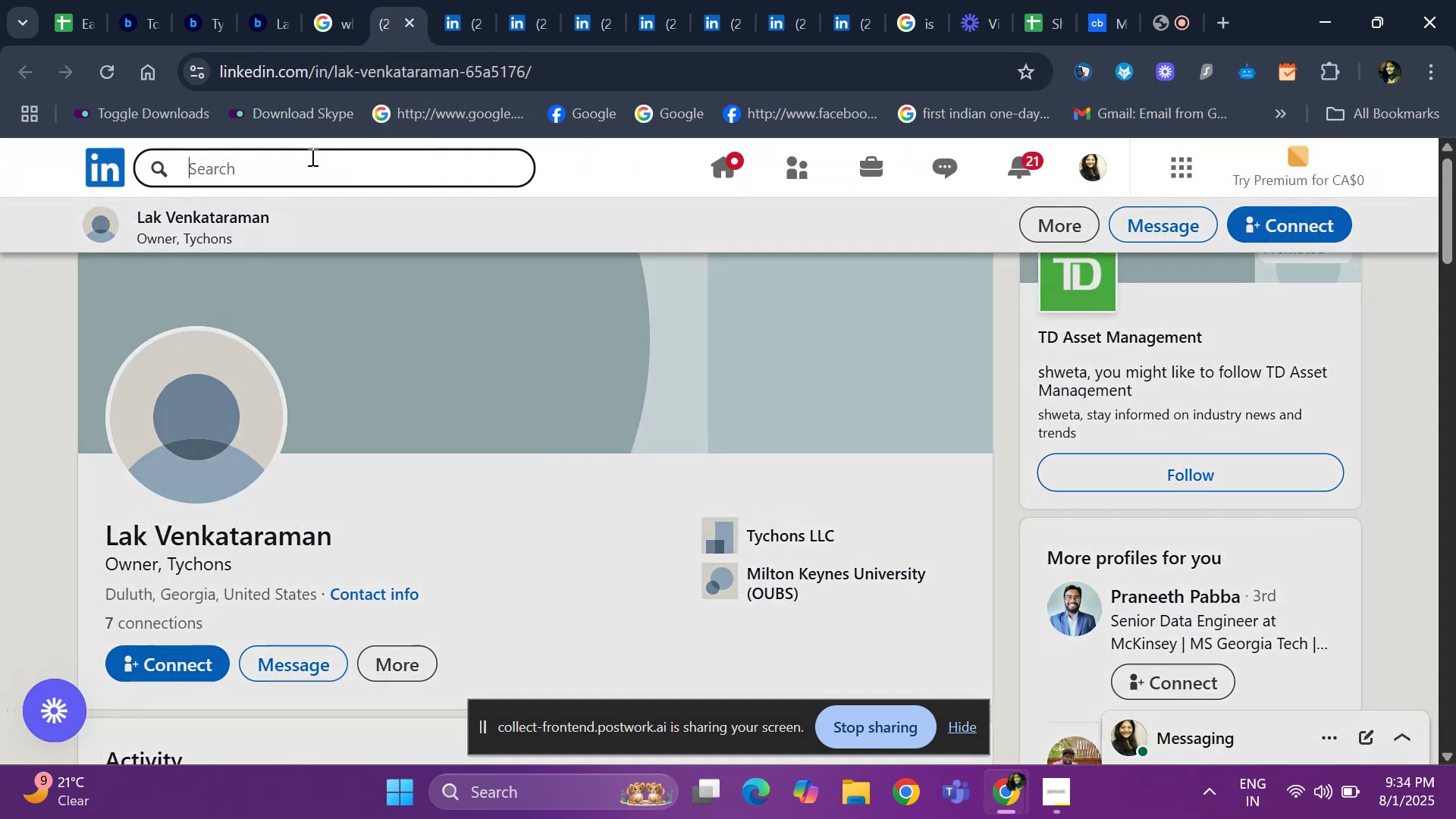 
key(Control+V)
 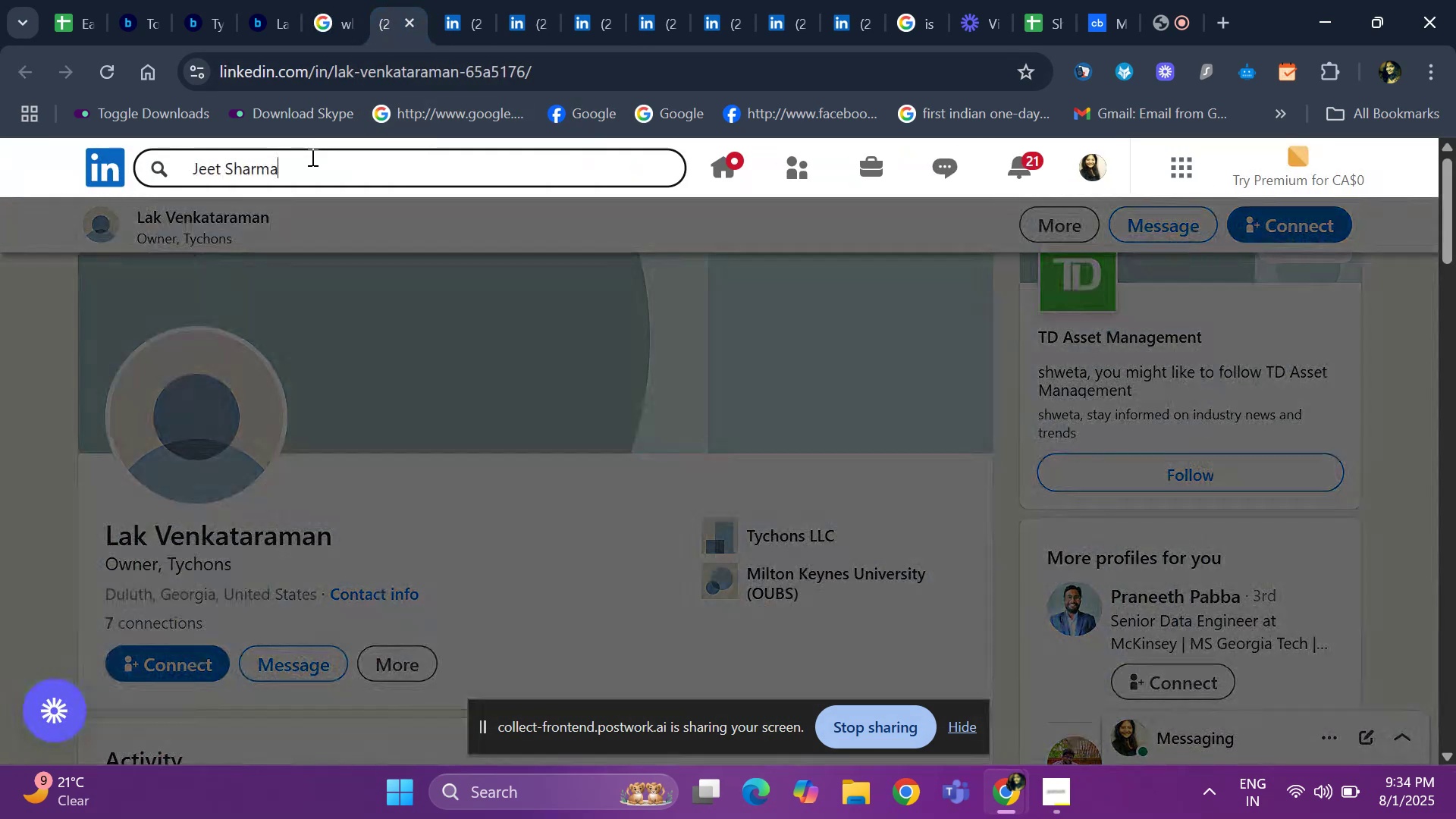 
key(Enter)
 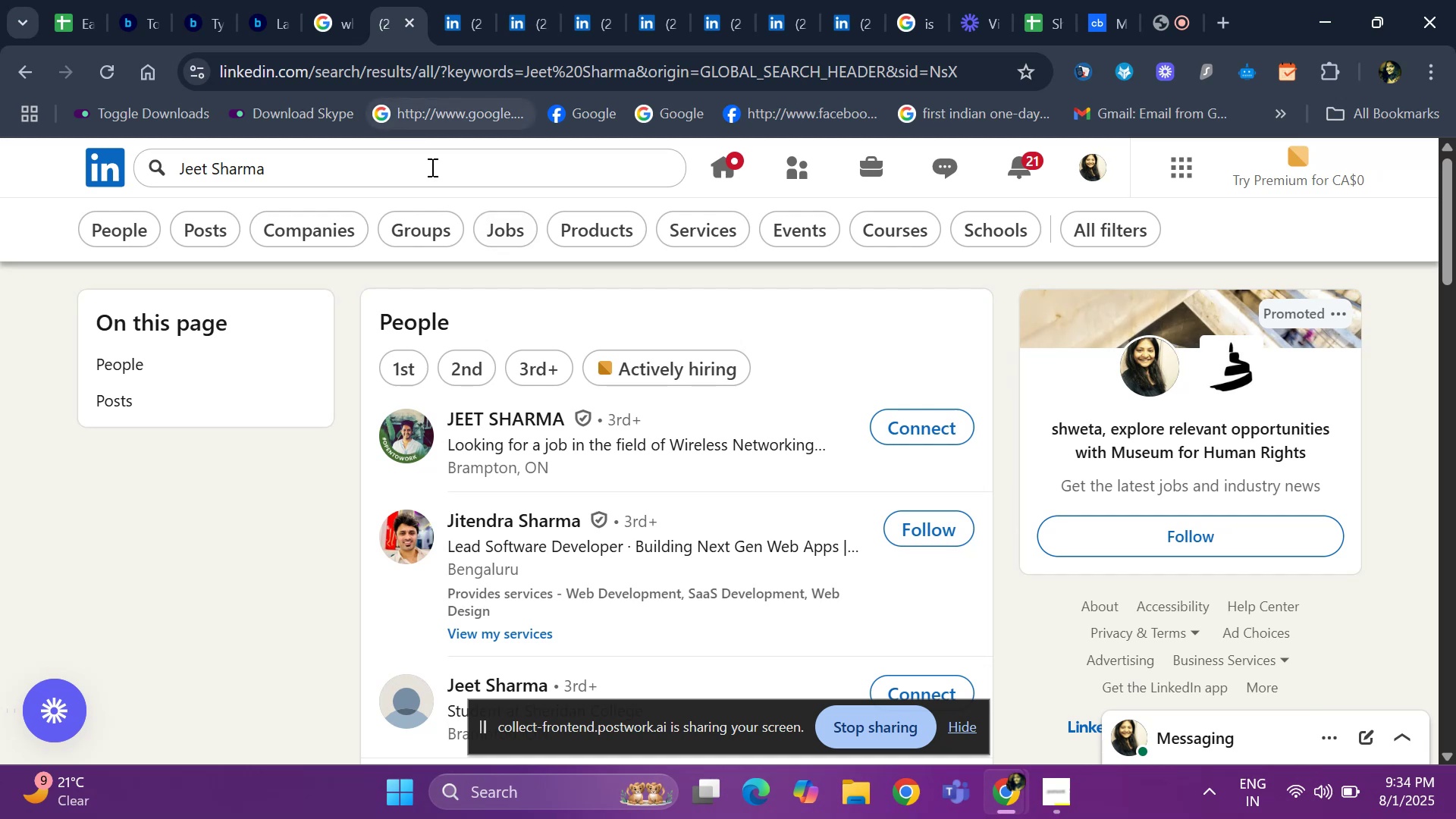 
wait(7.07)
 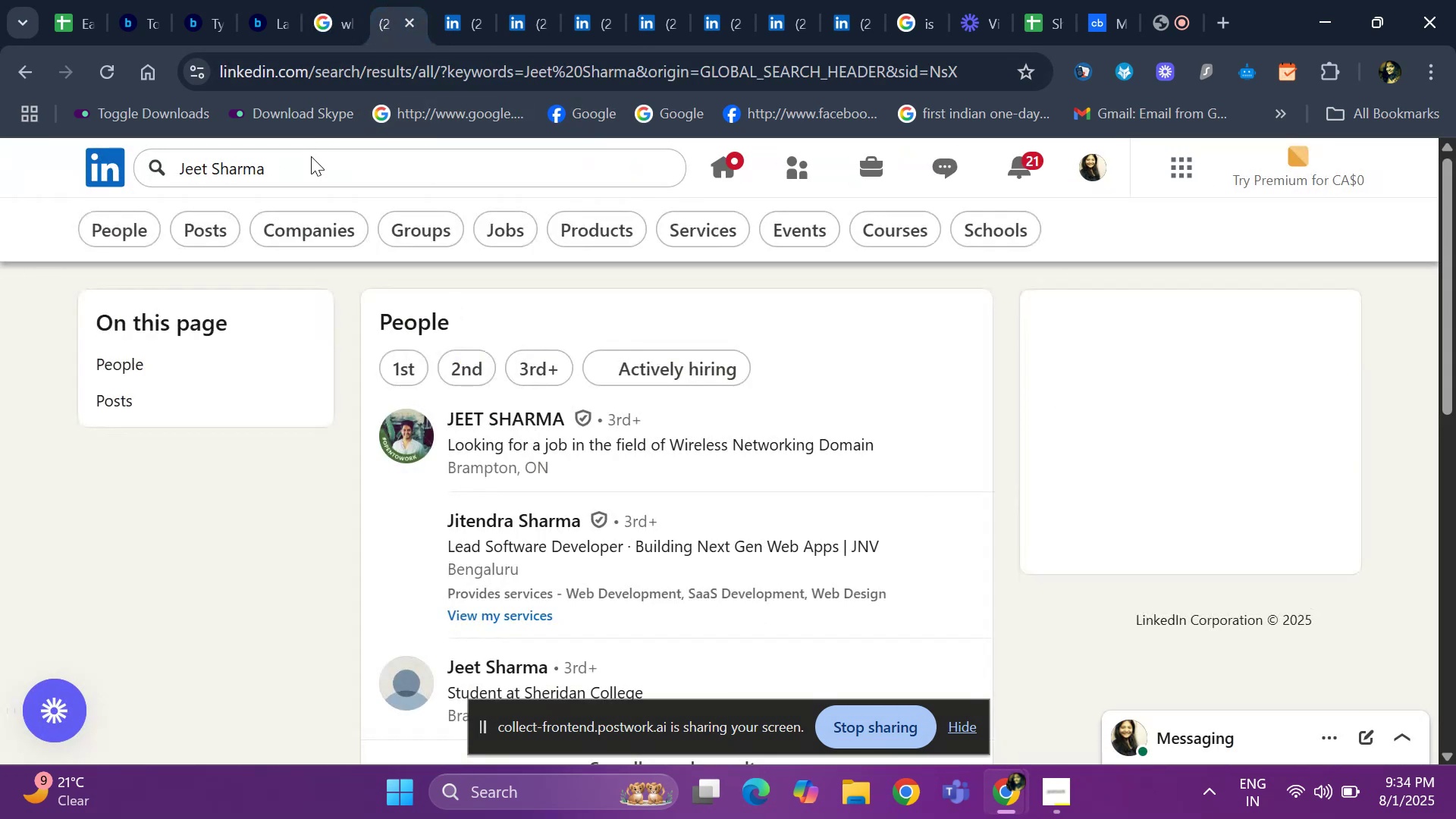 
left_click([455, 23])
 